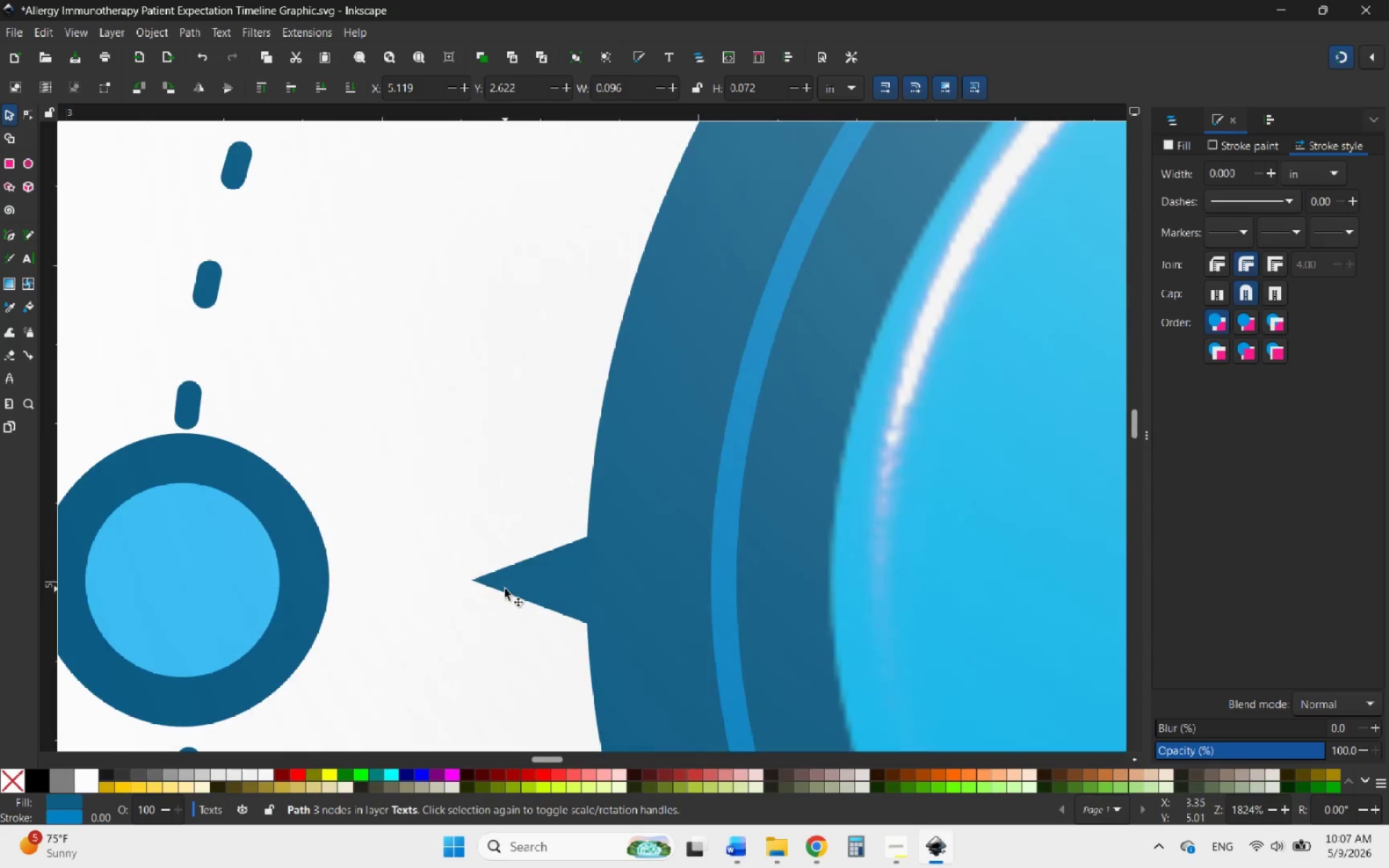 
left_click([505, 589])
 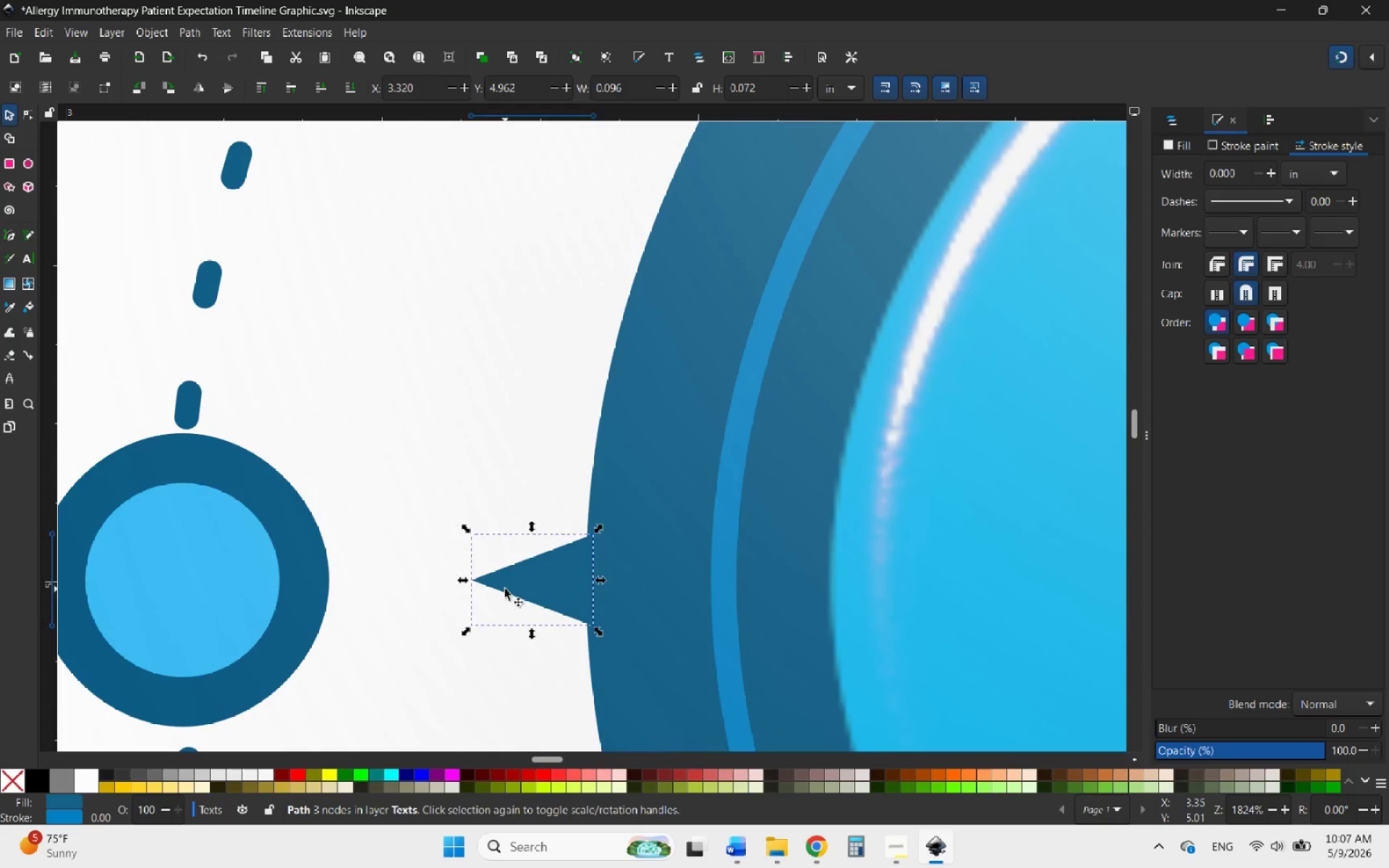 
hold_key(key=ControlLeft, duration=0.61)
 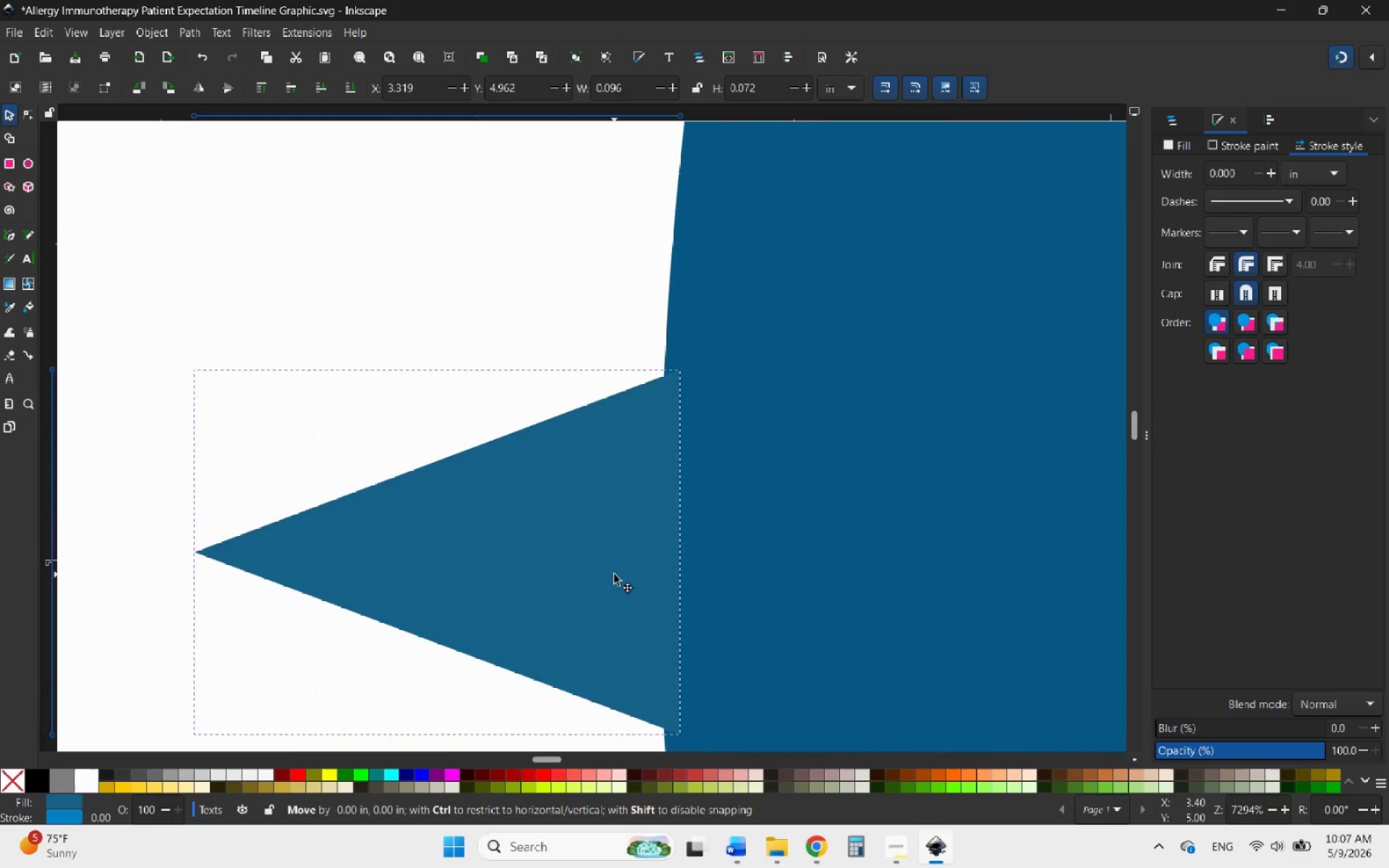 
left_click_drag(start_coordinate=[626, 574], to_coordinate=[614, 574])
 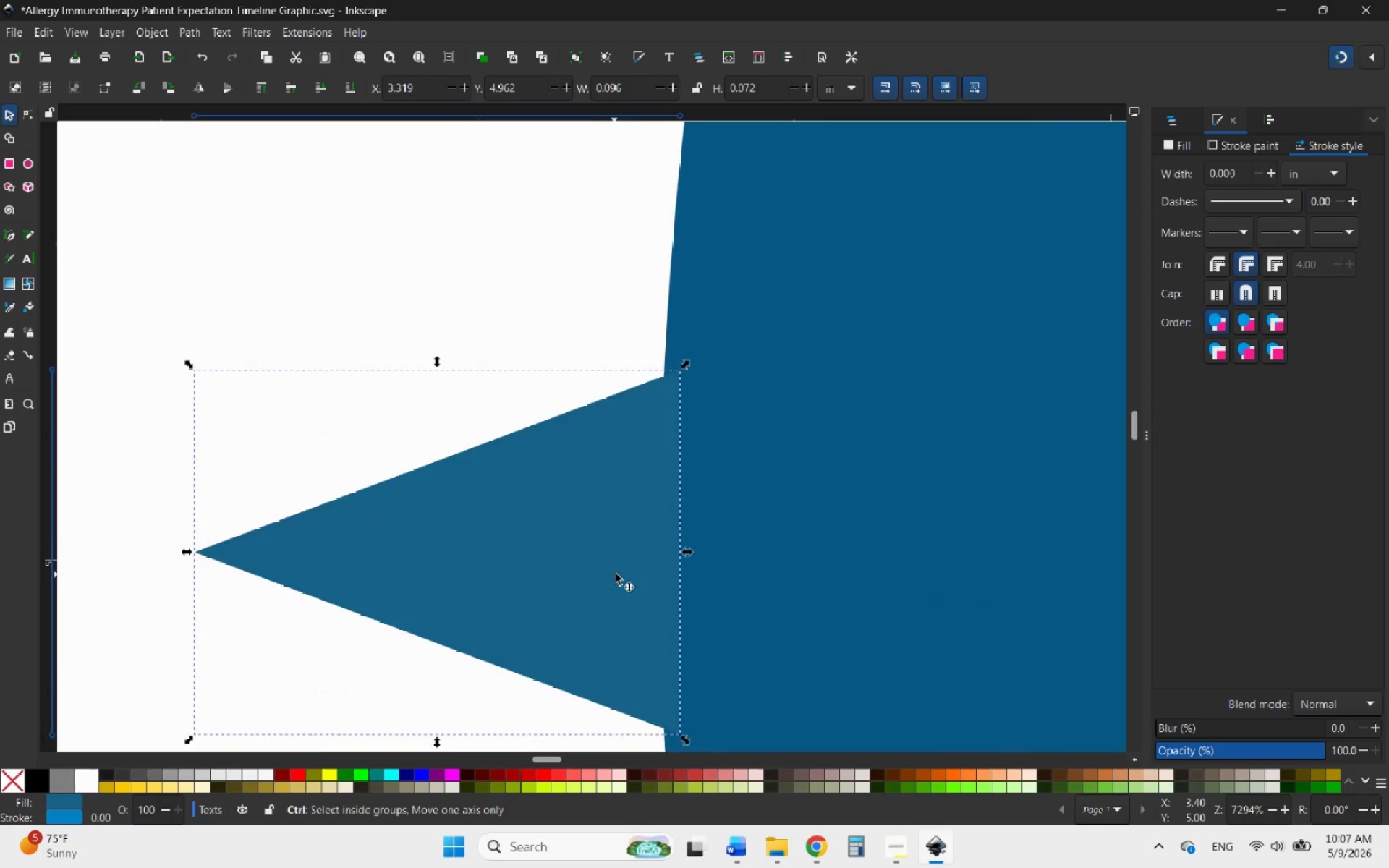 
scroll: coordinate [566, 589], scroll_direction: up, amount: 4.0
 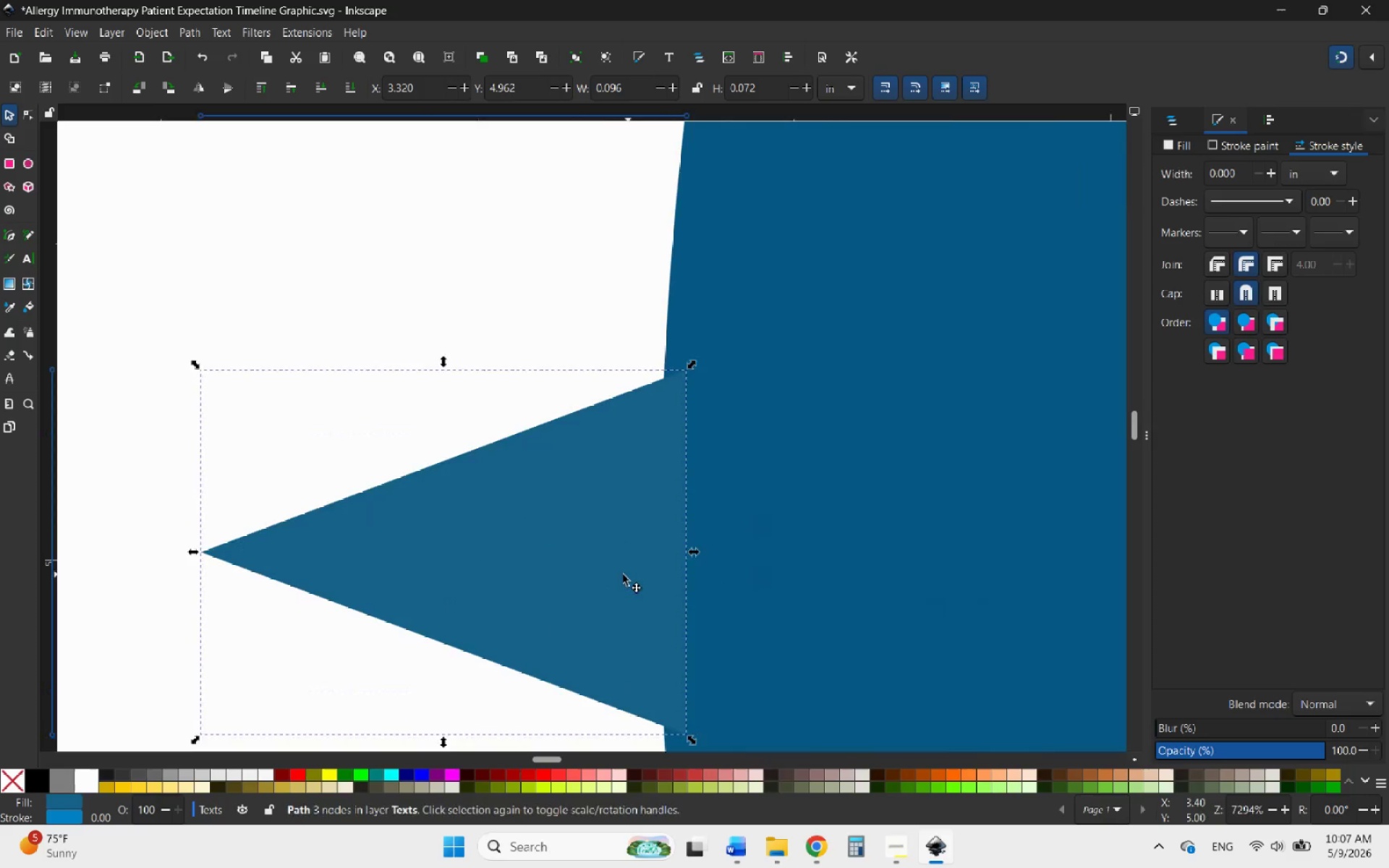 
hold_key(key=ControlLeft, duration=0.77)
scroll: coordinate [622, 572], scroll_direction: down, amount: 1.0
 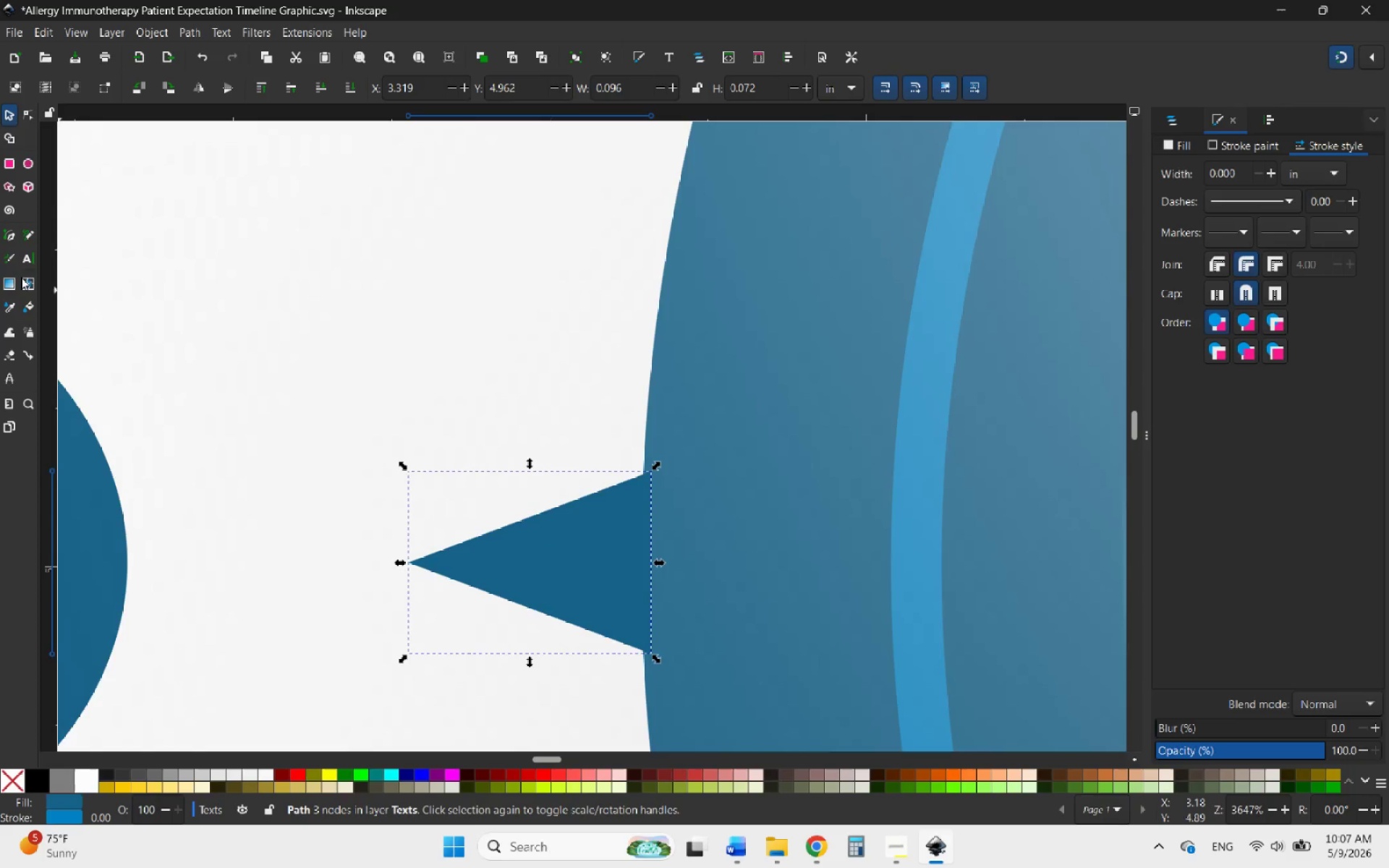 
left_click([9, 309])
 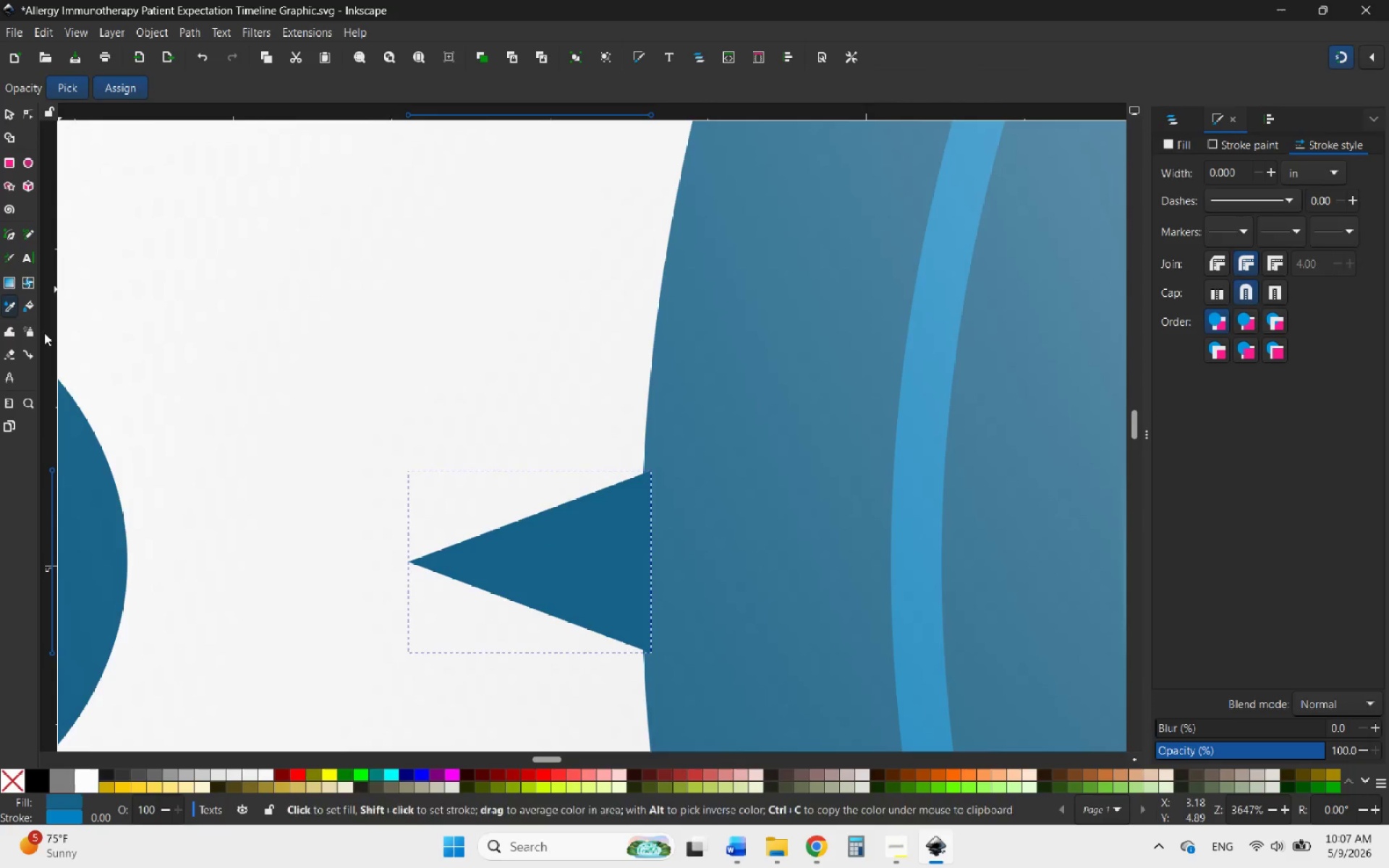 
hold_key(key=ControlLeft, duration=1.33)
scroll: coordinate [579, 455], scroll_direction: down, amount: 5.0
 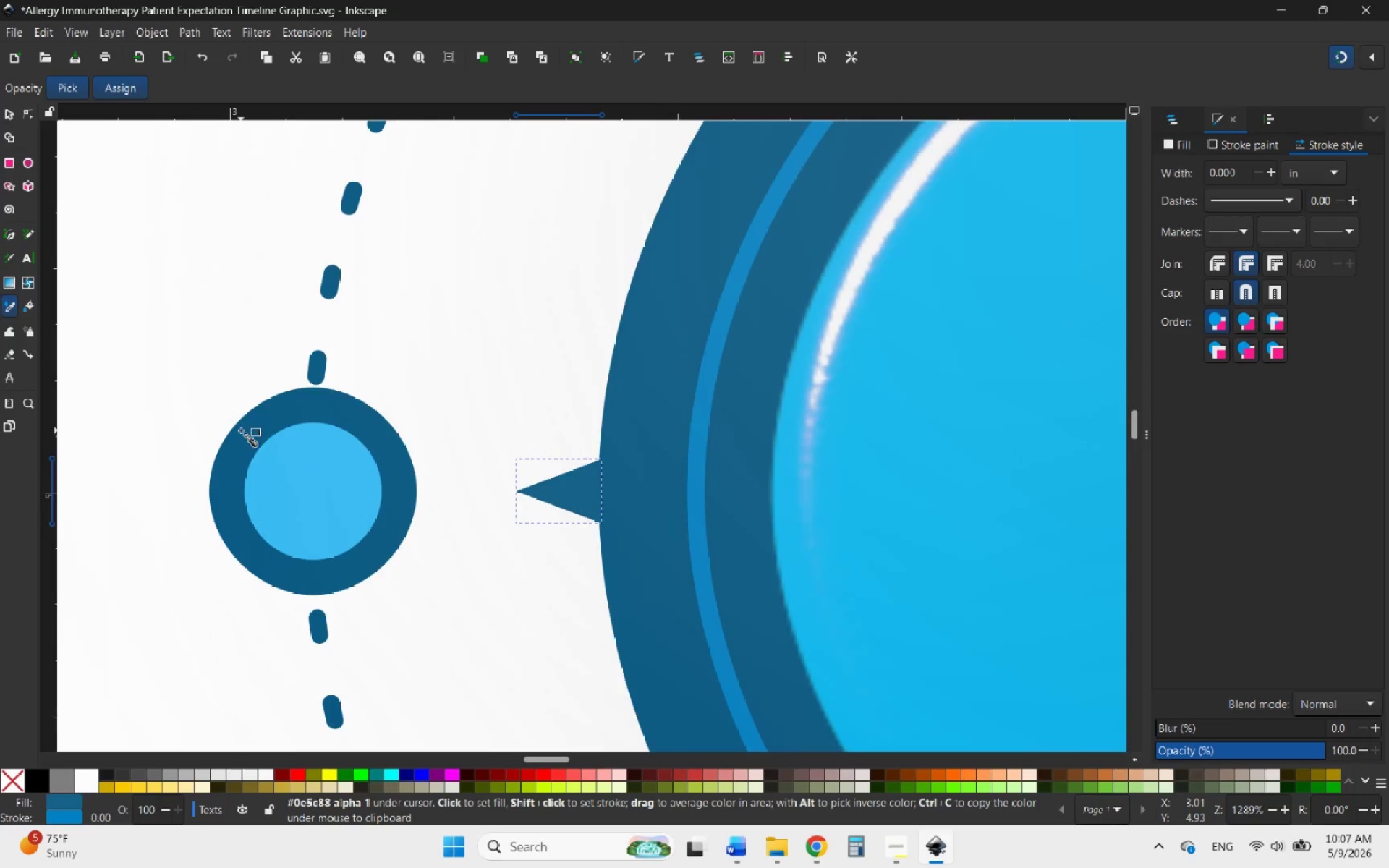 
left_click([241, 430])
 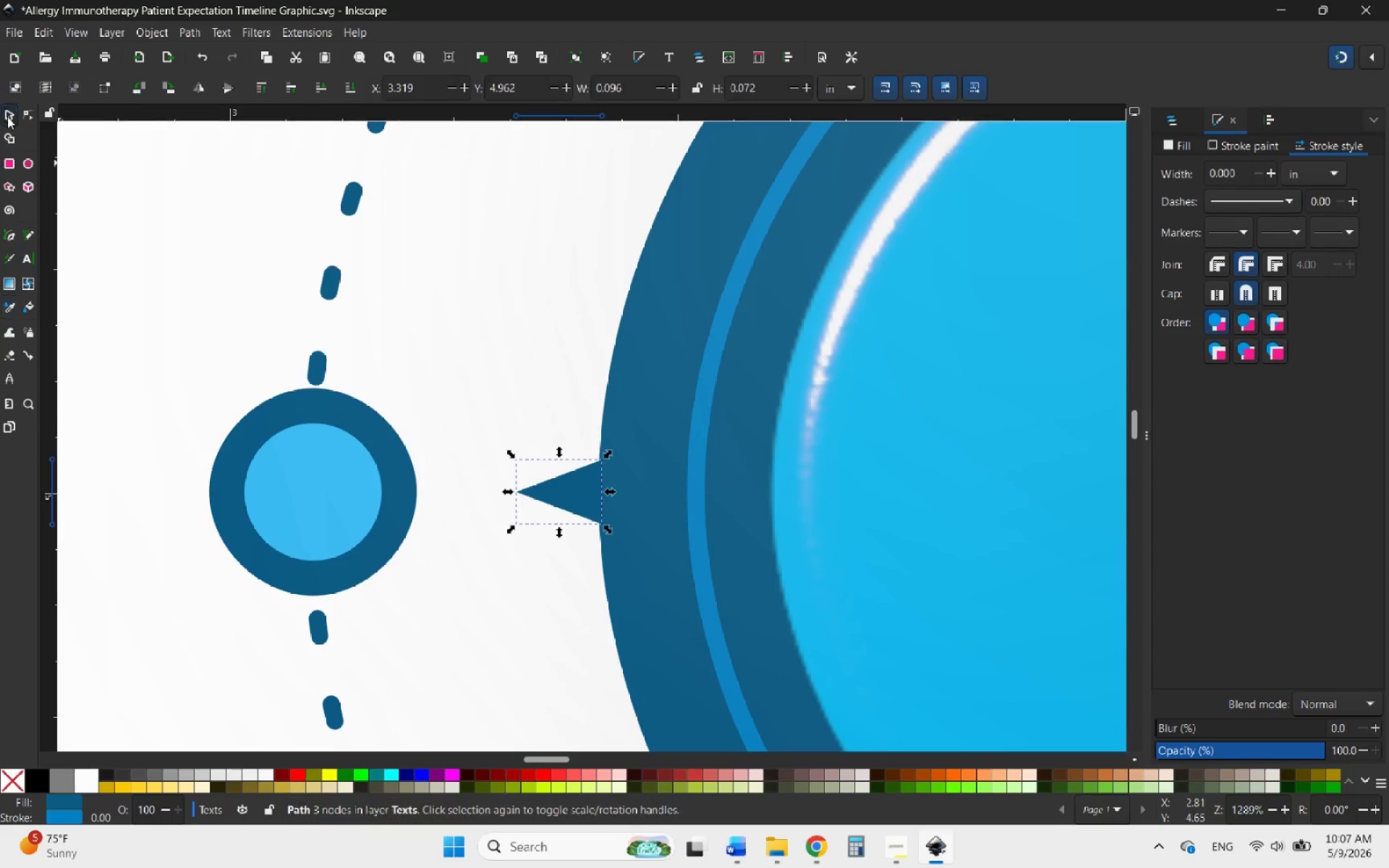 
hold_key(key=ControlLeft, duration=1.84)
scroll: coordinate [312, 427], scroll_direction: down, amount: 4.0
 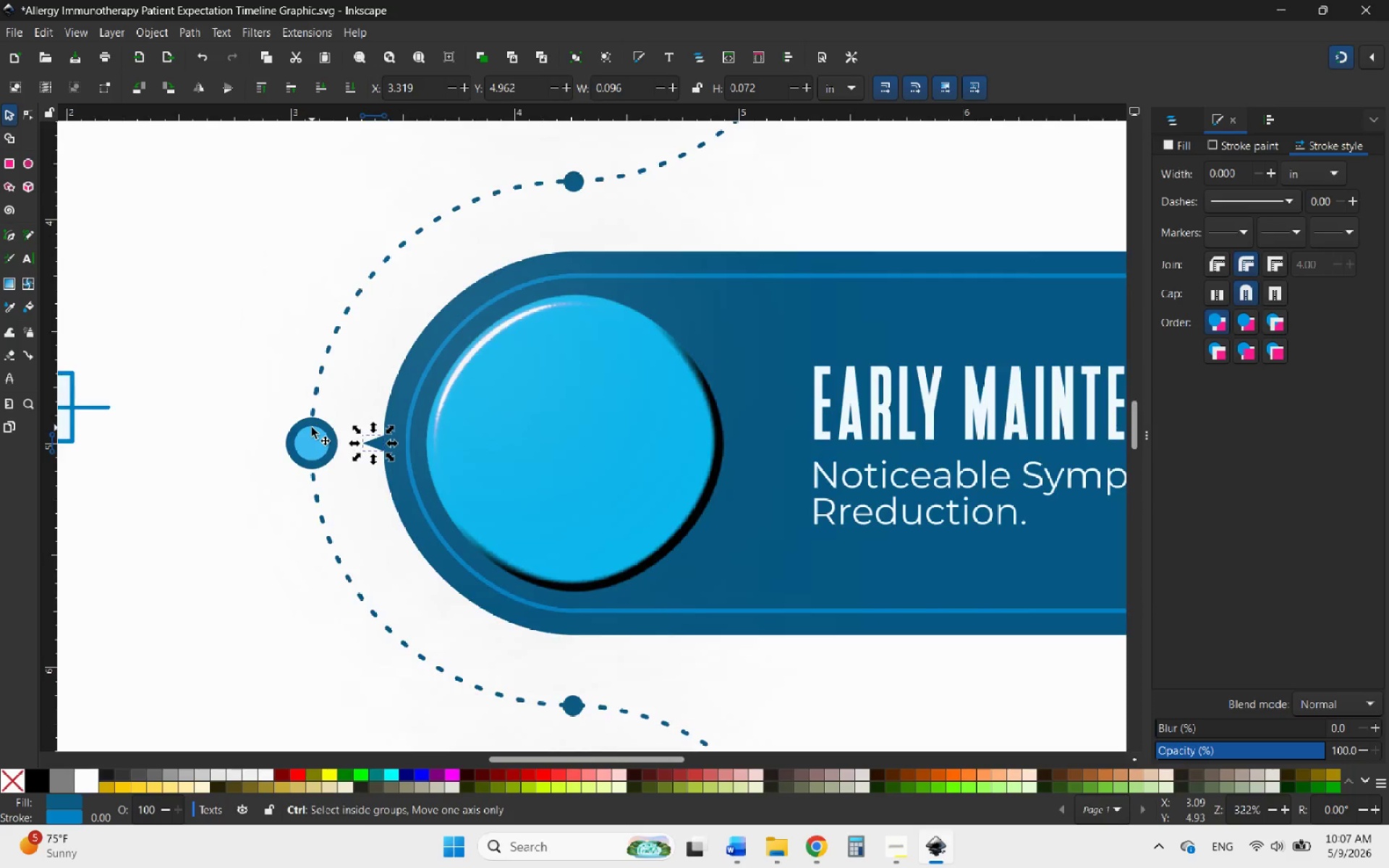 
key(C)
 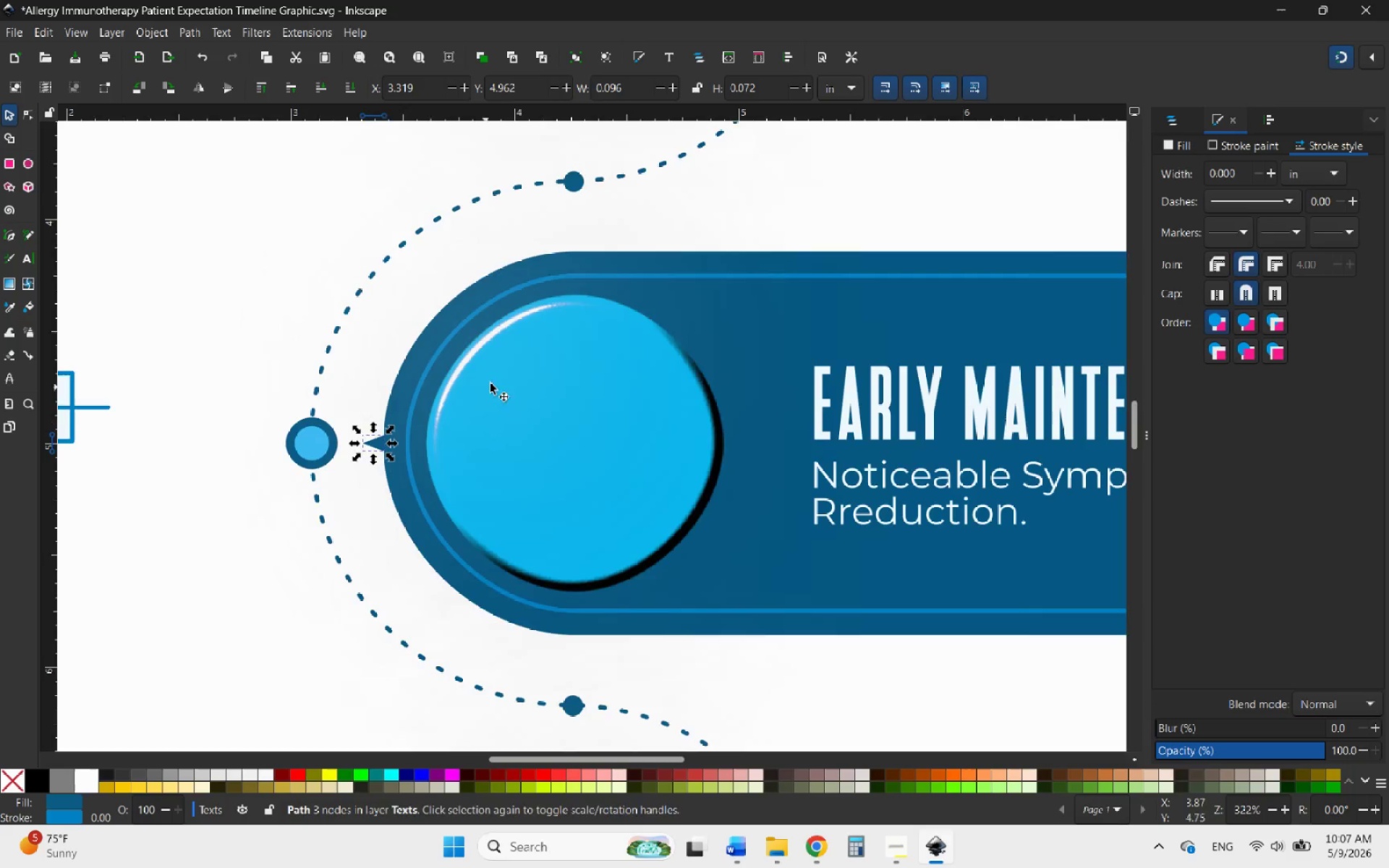 
scroll: coordinate [484, 456], scroll_direction: up, amount: 3.0
 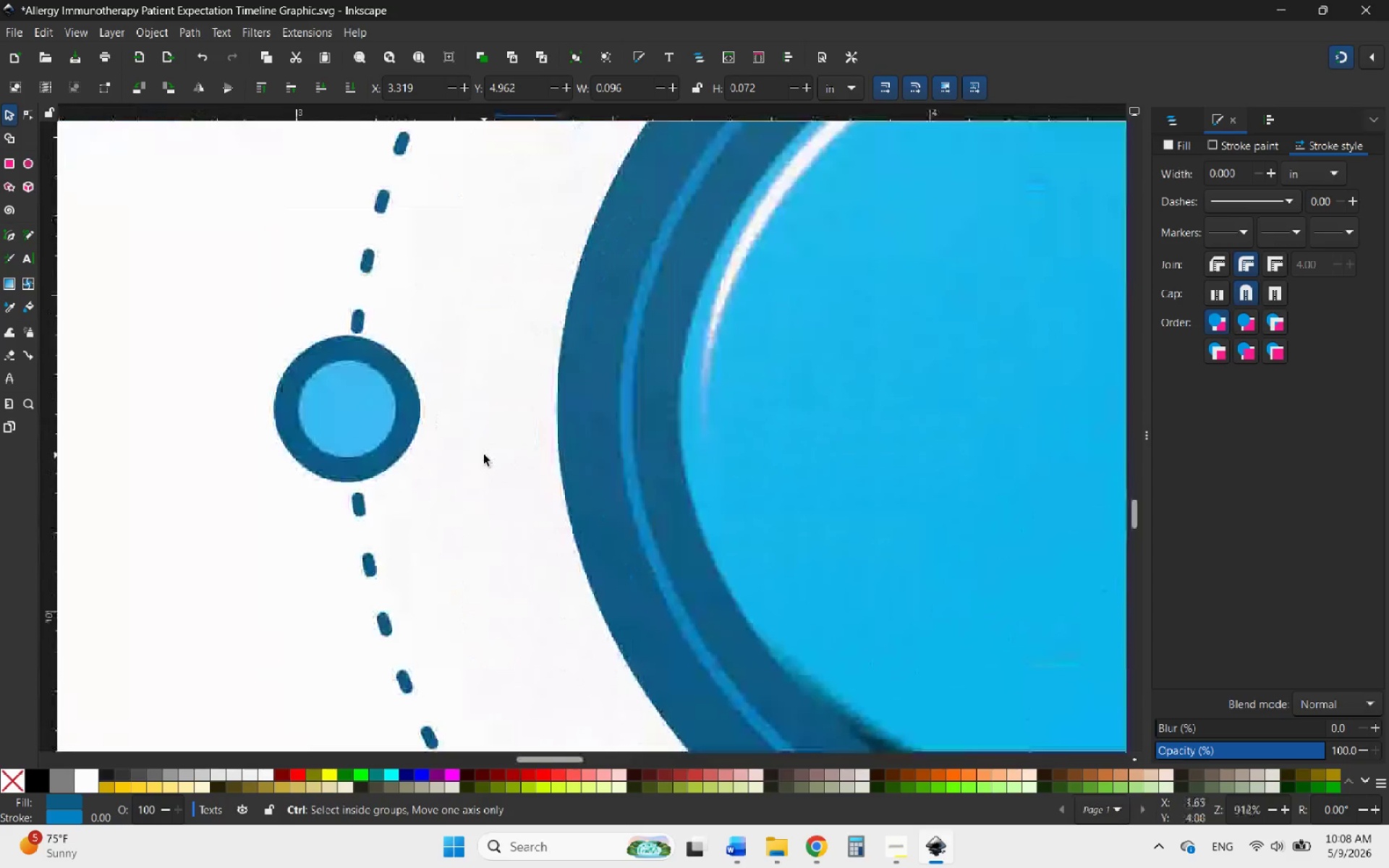 
key(Control+V)
 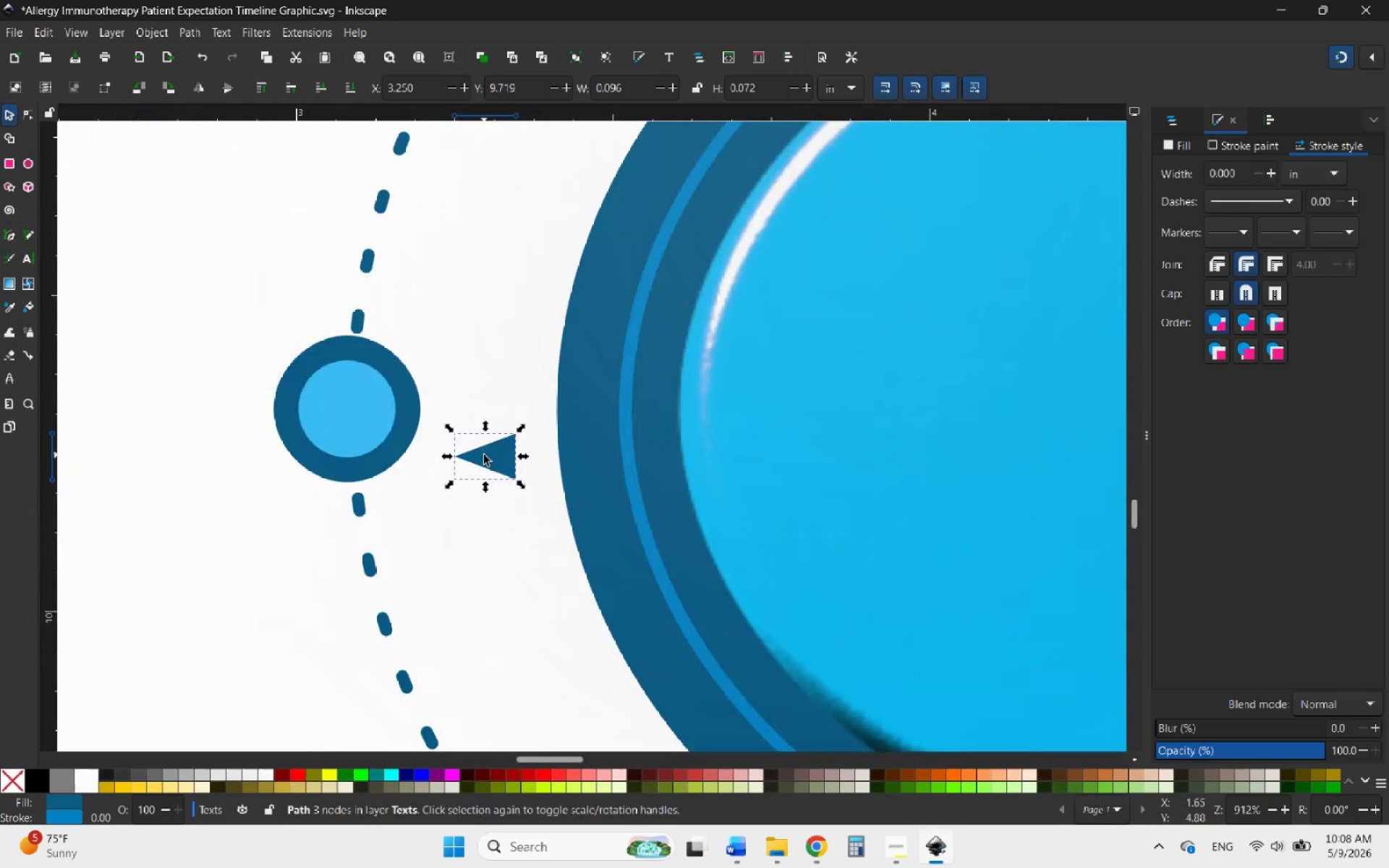 
hold_key(key=ControlLeft, duration=0.5)
 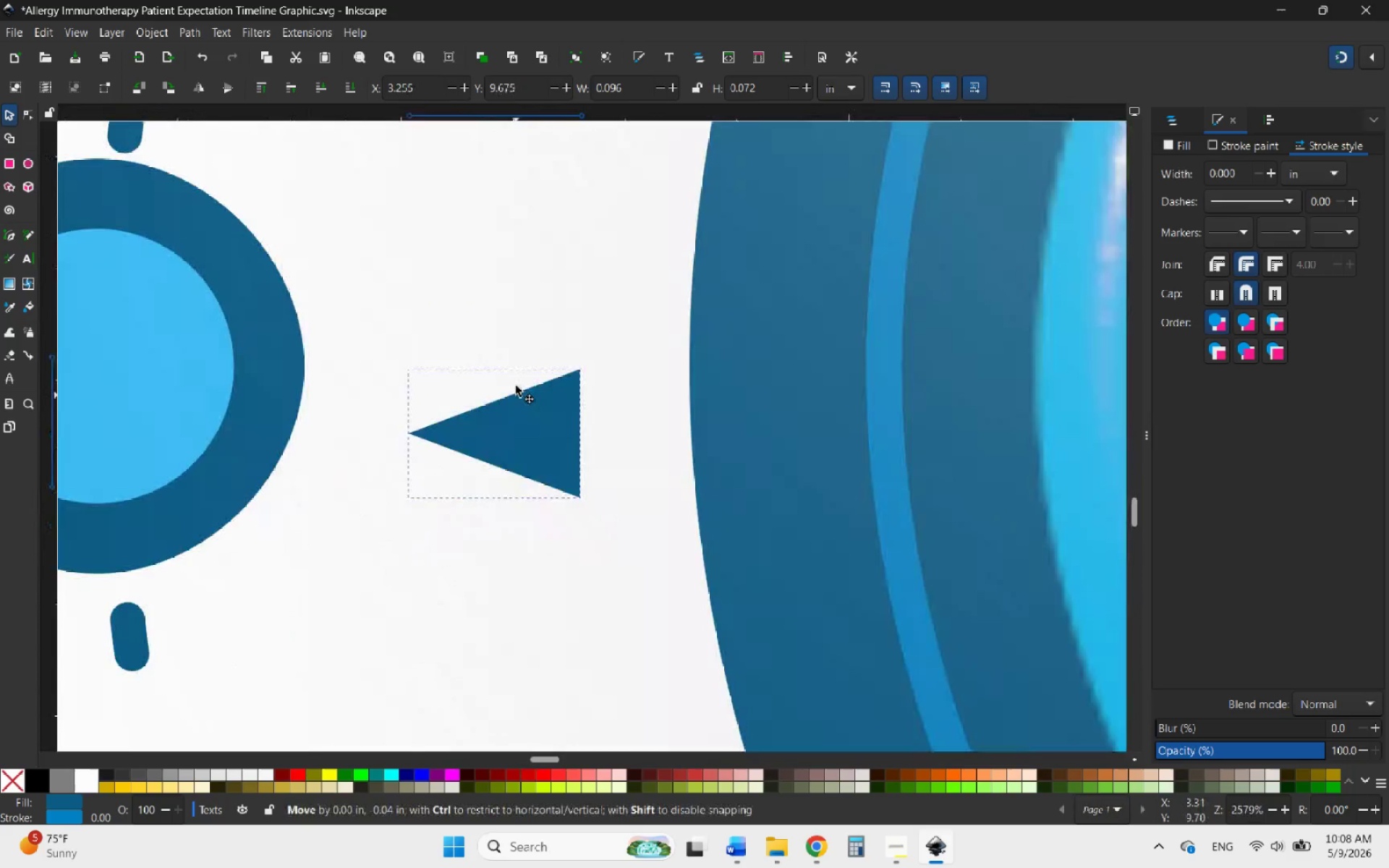 
left_click_drag(start_coordinate=[503, 482], to_coordinate=[590, 368])
 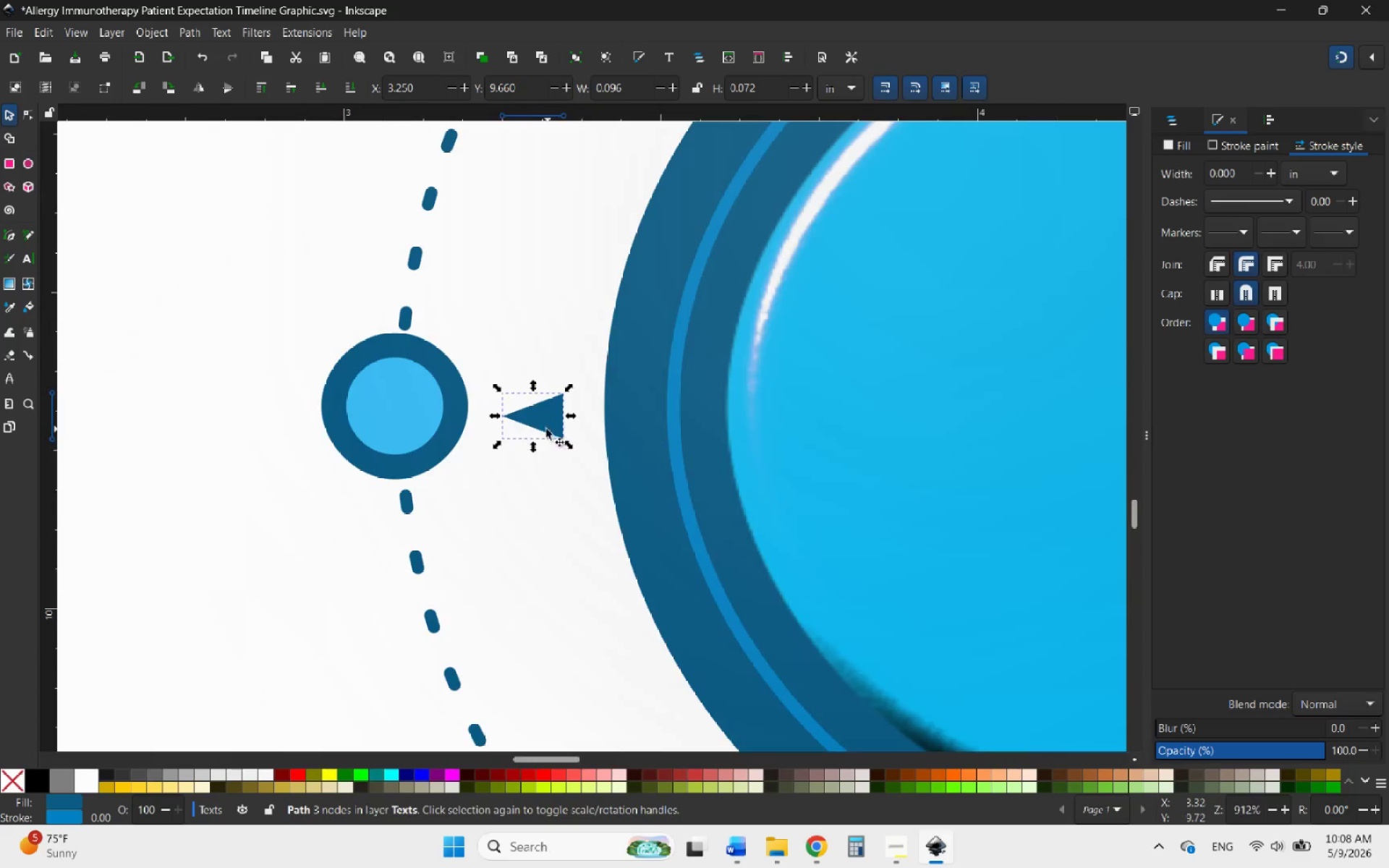 
scroll: coordinate [484, 432], scroll_direction: up, amount: 3.0
 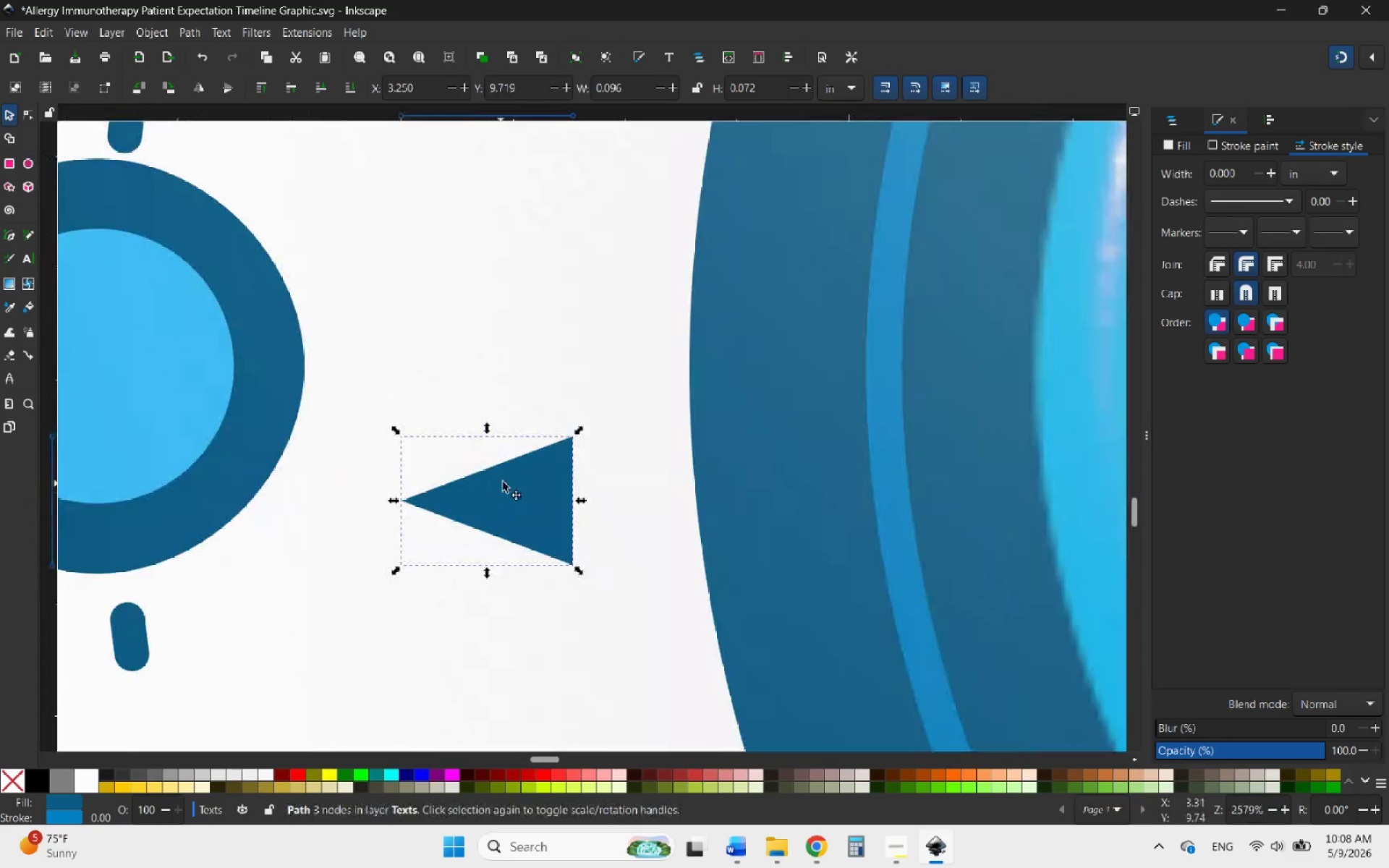 
hold_key(key=ControlLeft, duration=1.39)
scroll: coordinate [556, 428], scroll_direction: down, amount: 3.0
 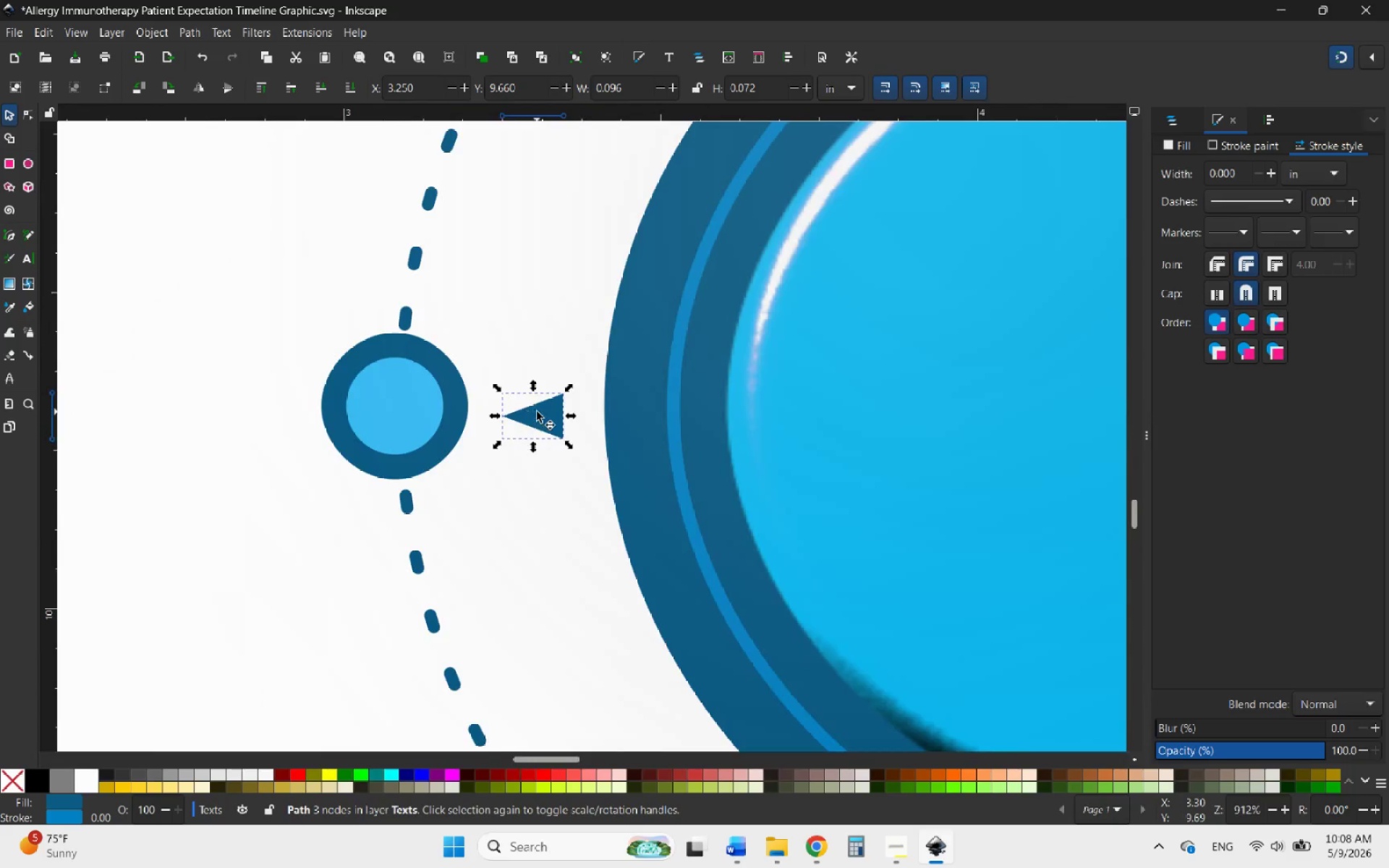 
left_click_drag(start_coordinate=[537, 412], to_coordinate=[597, 386])
 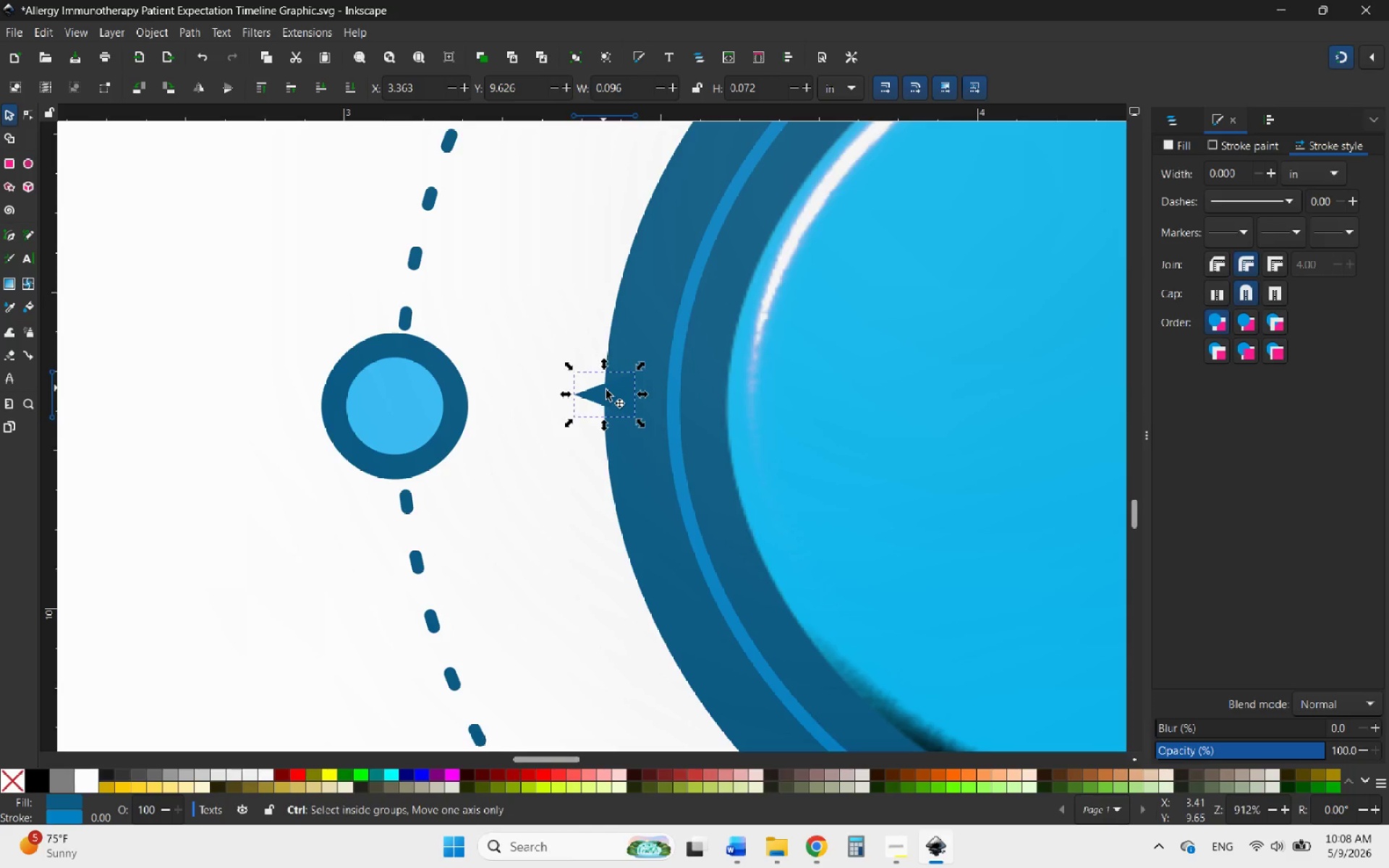 
hold_key(key=ControlLeft, duration=0.52)
 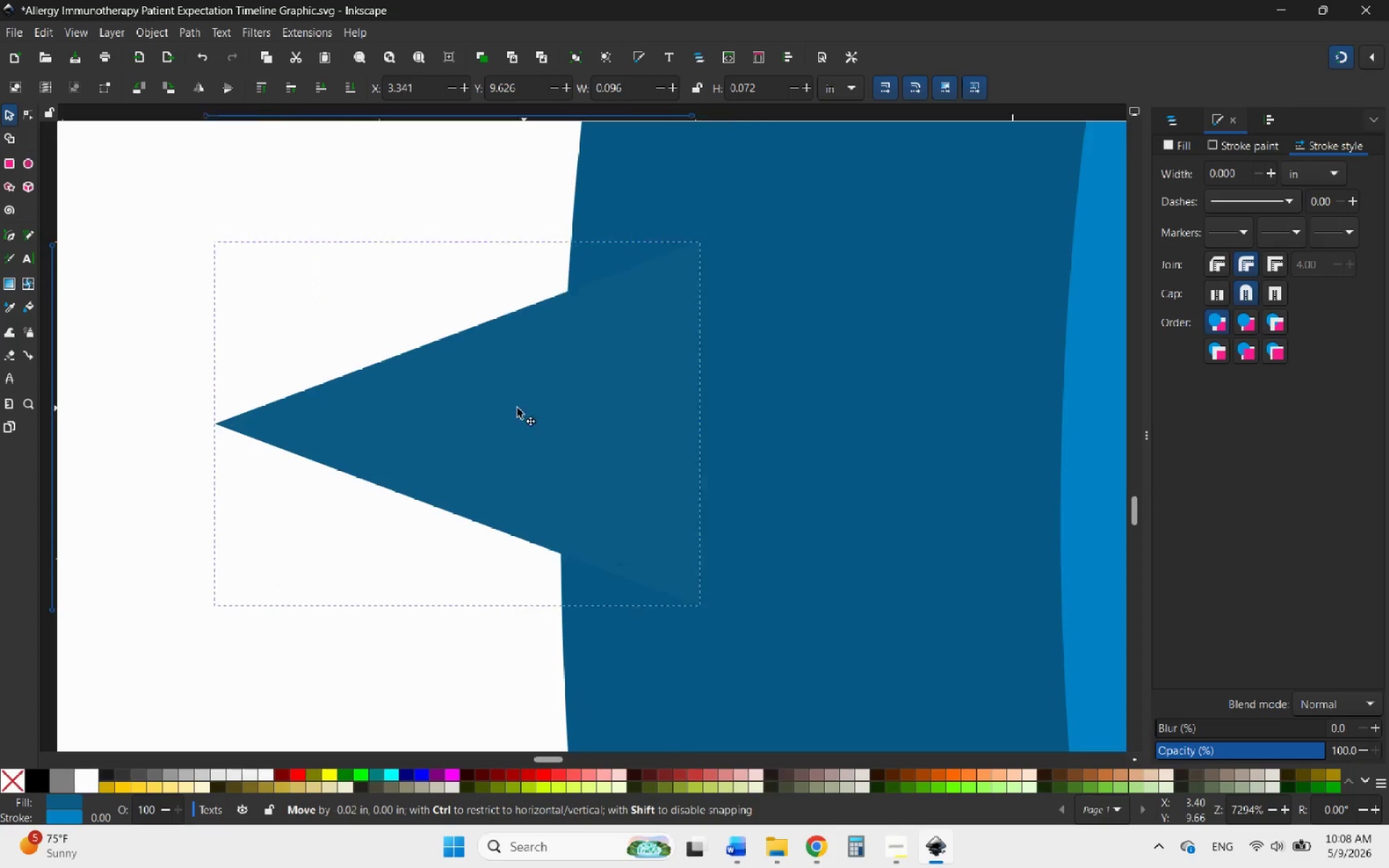 
left_click_drag(start_coordinate=[647, 412], to_coordinate=[419, 408])
 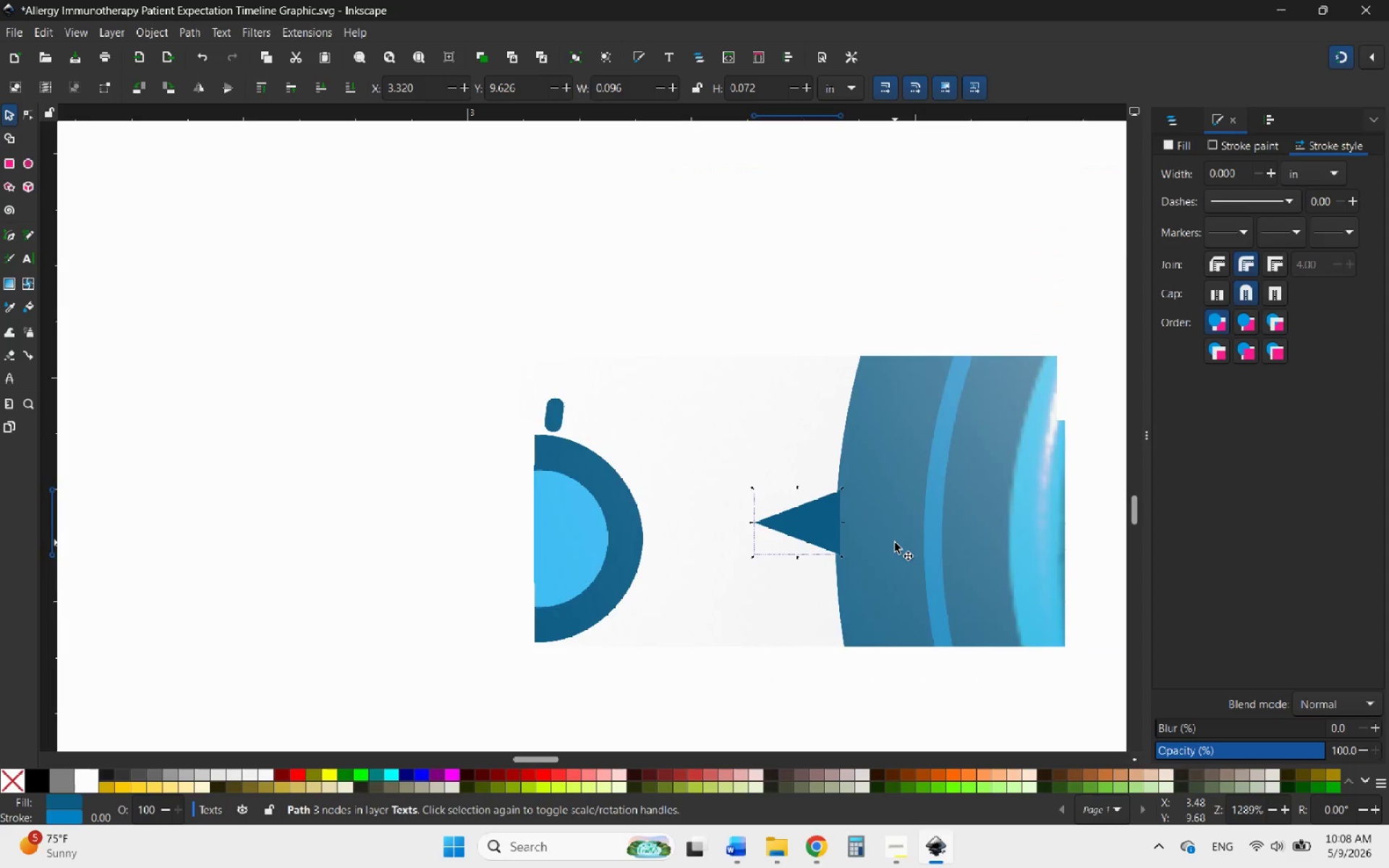 
scroll: coordinate [611, 390], scroll_direction: up, amount: 6.0
 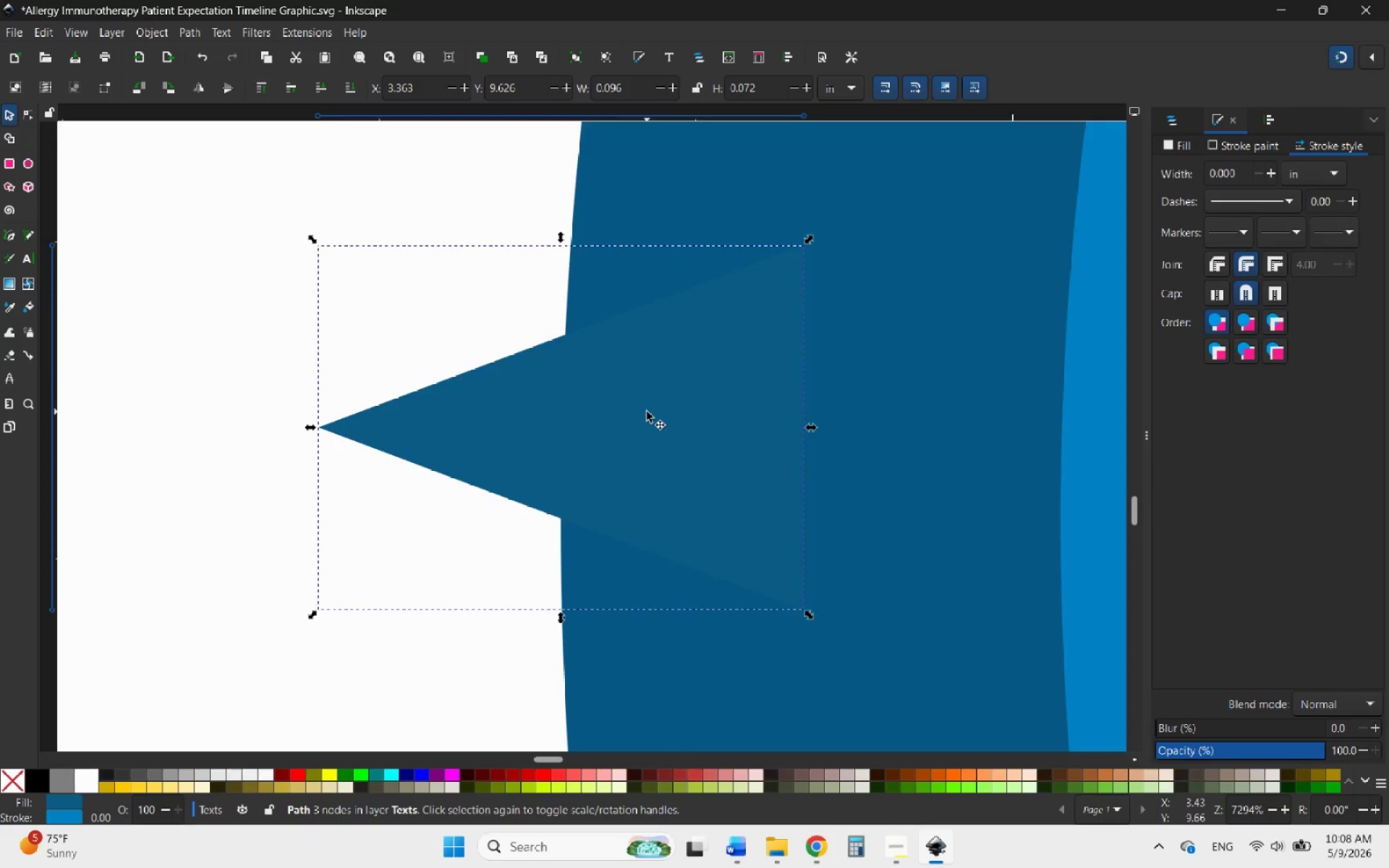 
hold_key(key=ControlLeft, duration=2.08)
scroll: coordinate [895, 542], scroll_direction: down, amount: 5.0
 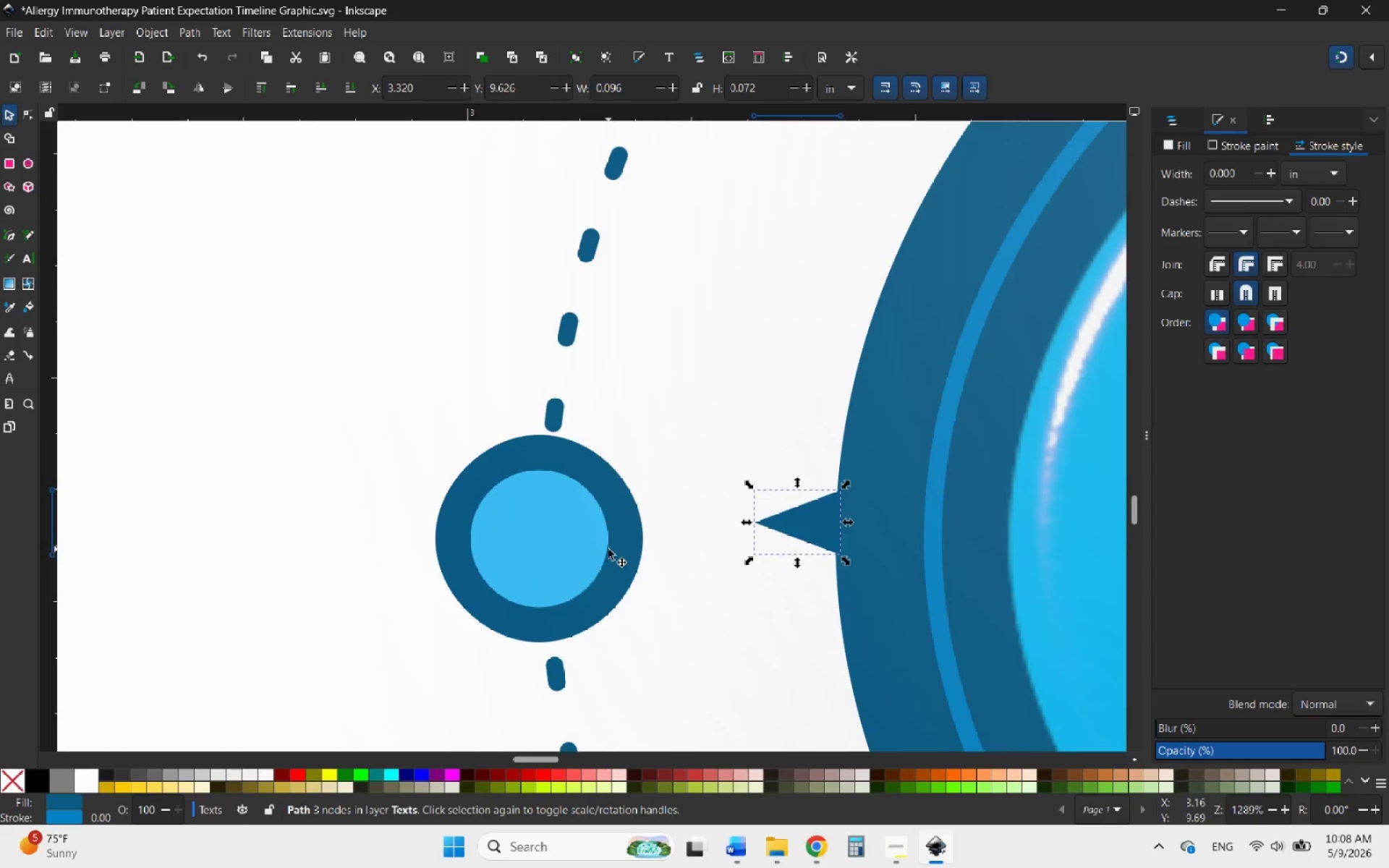 
hold_key(key=ShiftLeft, duration=0.52)
left_click([568, 542])
 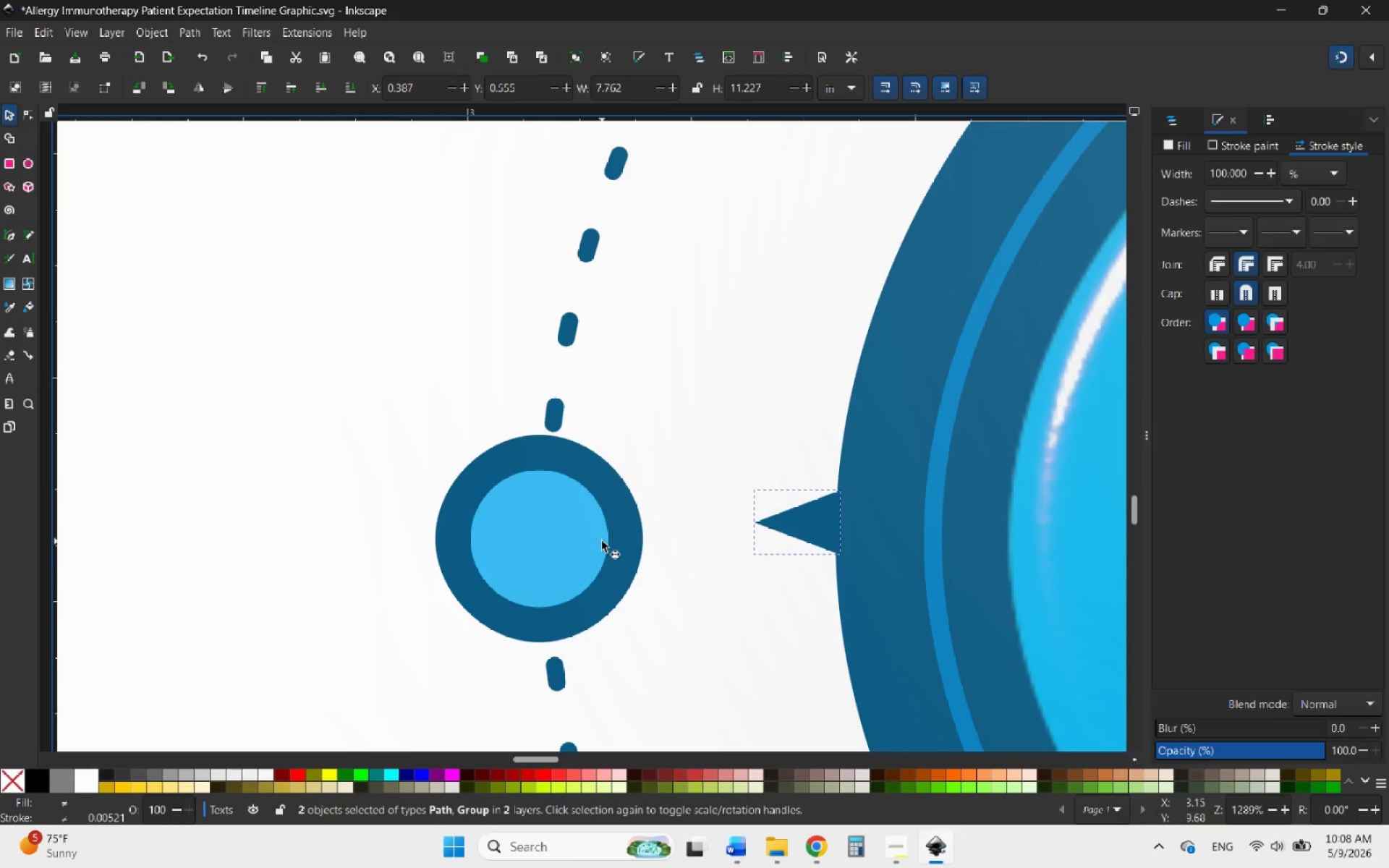 
left_click([602, 541])
 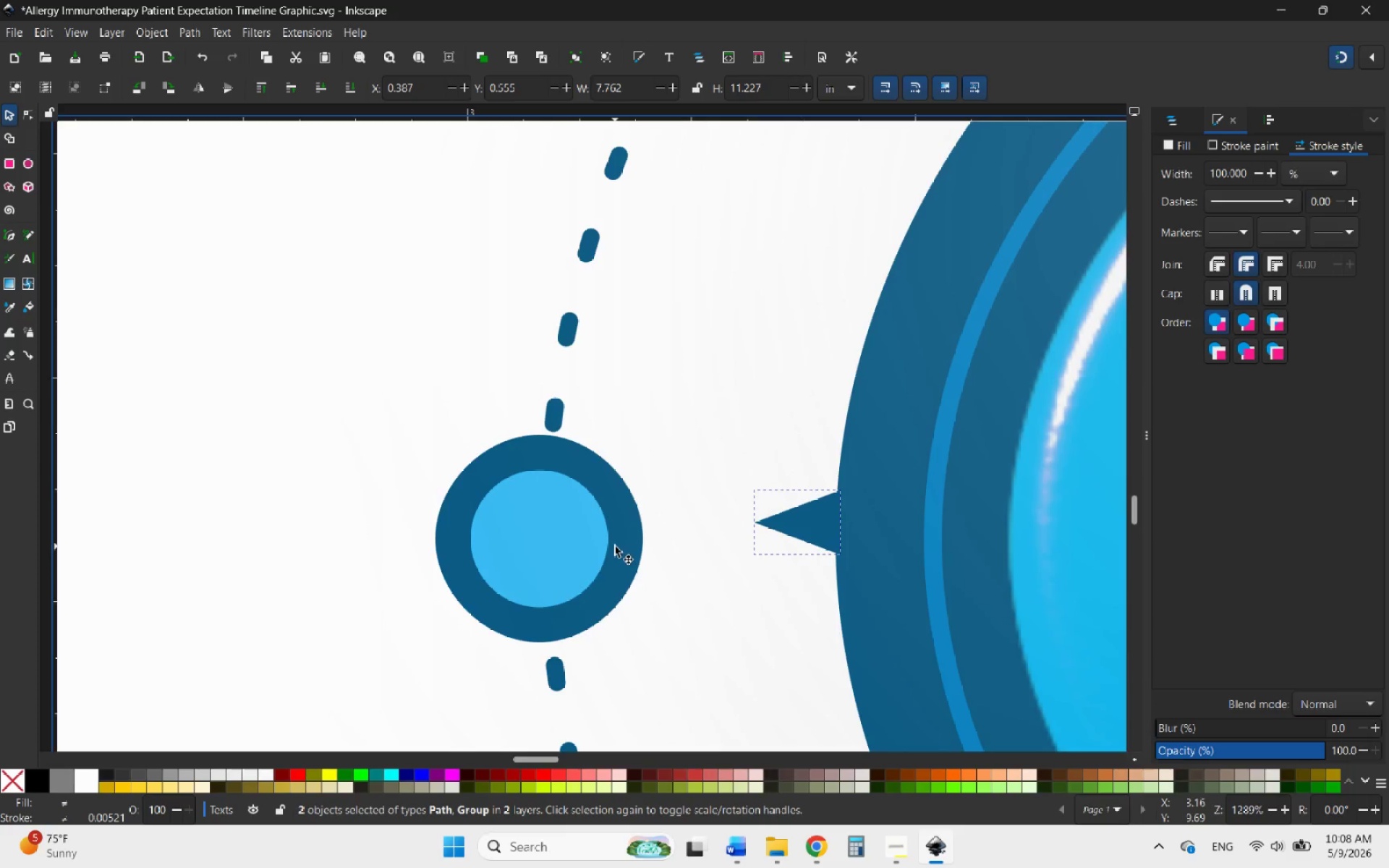 
hold_key(key=ControlLeft, duration=0.61)
scroll: coordinate [561, 538], scroll_direction: down, amount: 2.0
 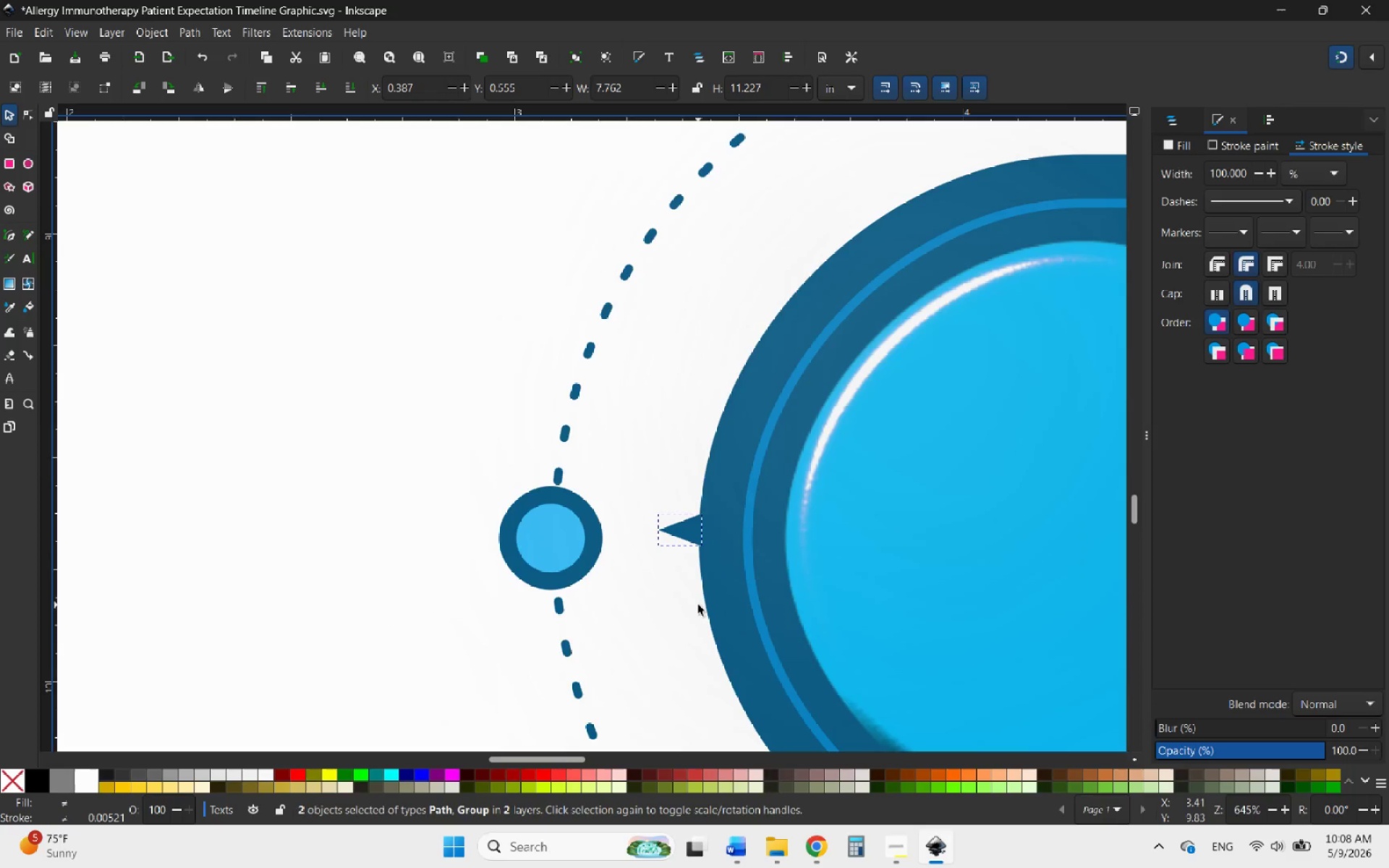 
left_click([698, 605])
 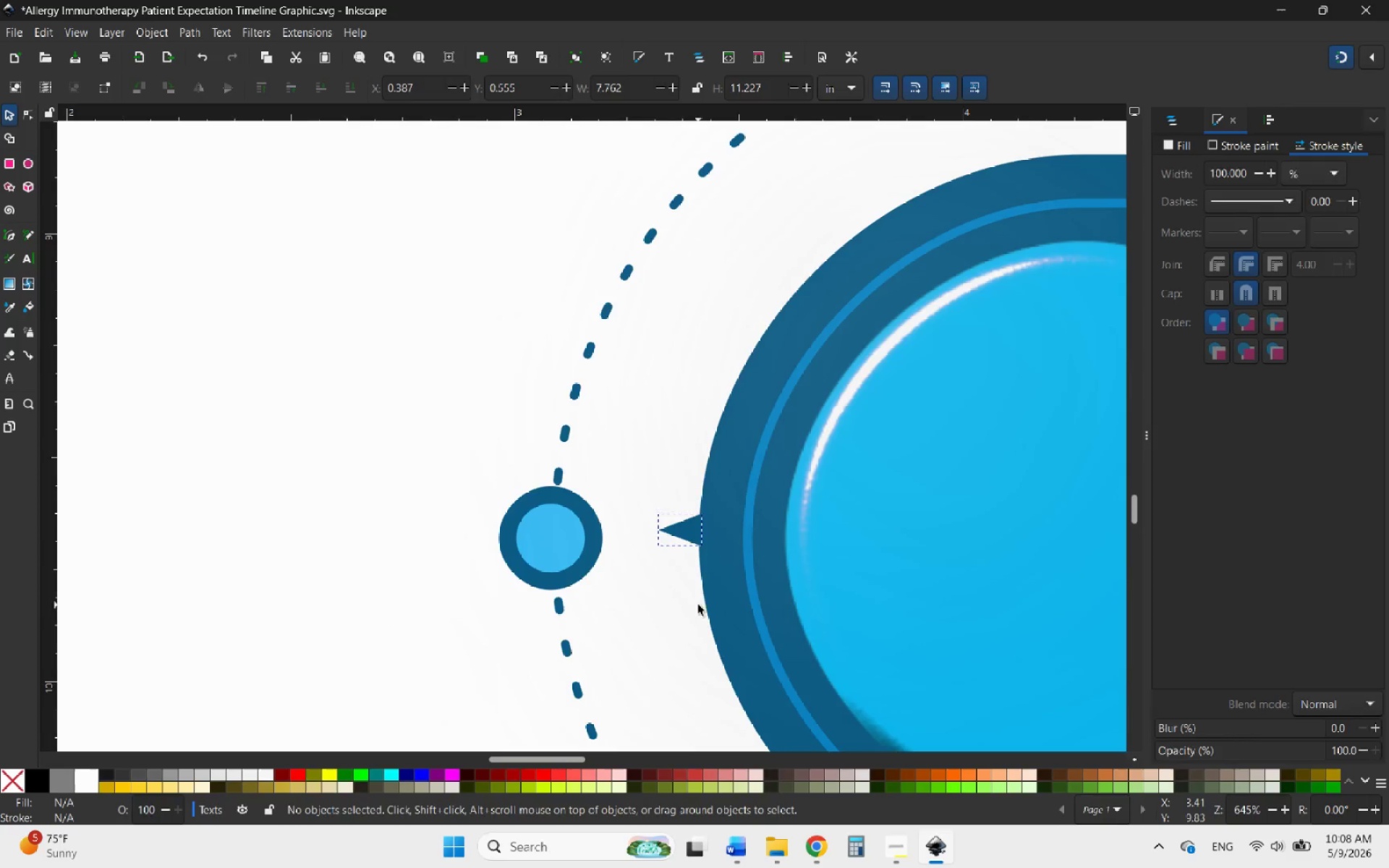 
hold_key(key=ControlLeft, duration=0.53)
scroll: coordinate [697, 558], scroll_direction: up, amount: 5.0
 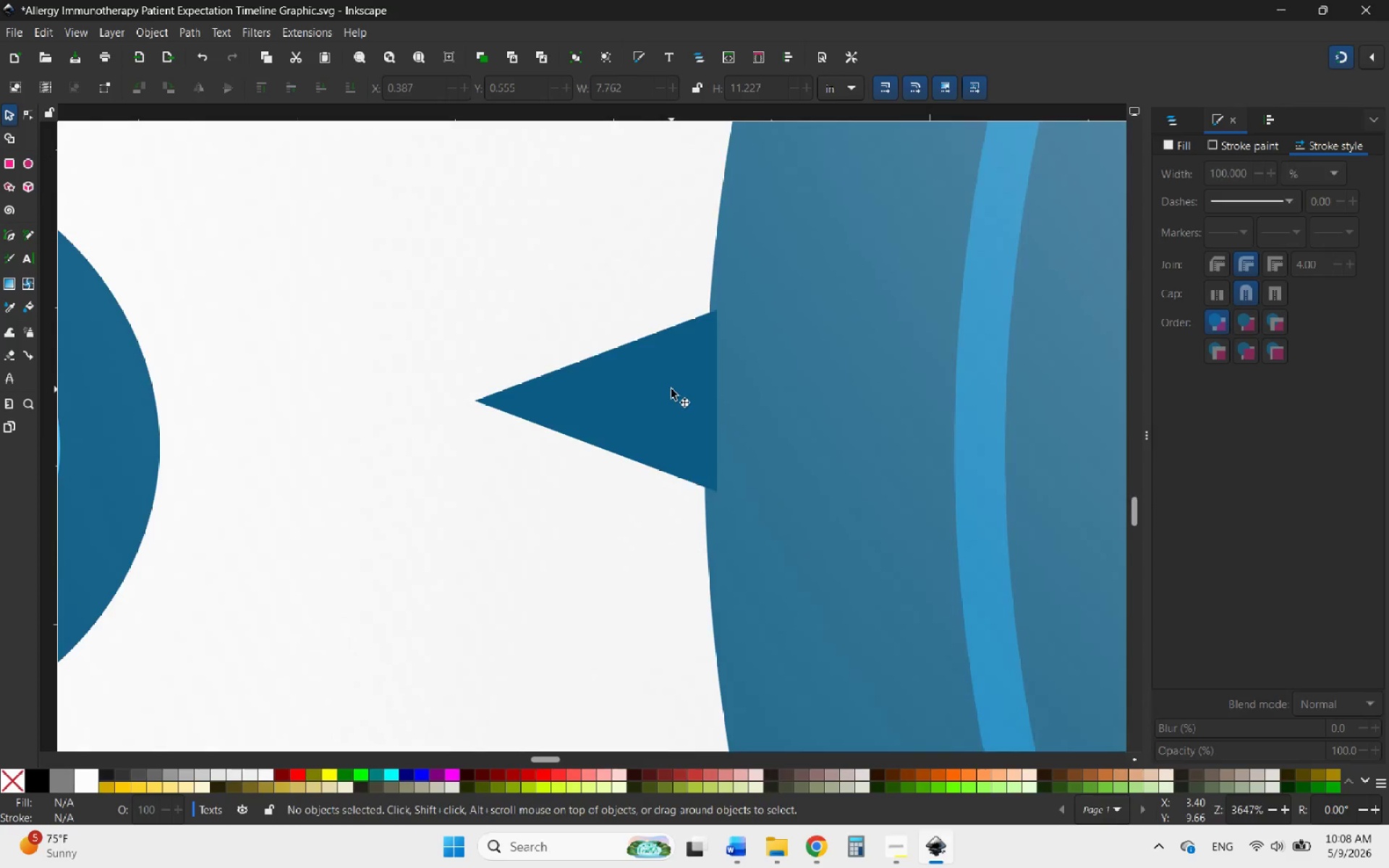 
left_click([671, 389])
 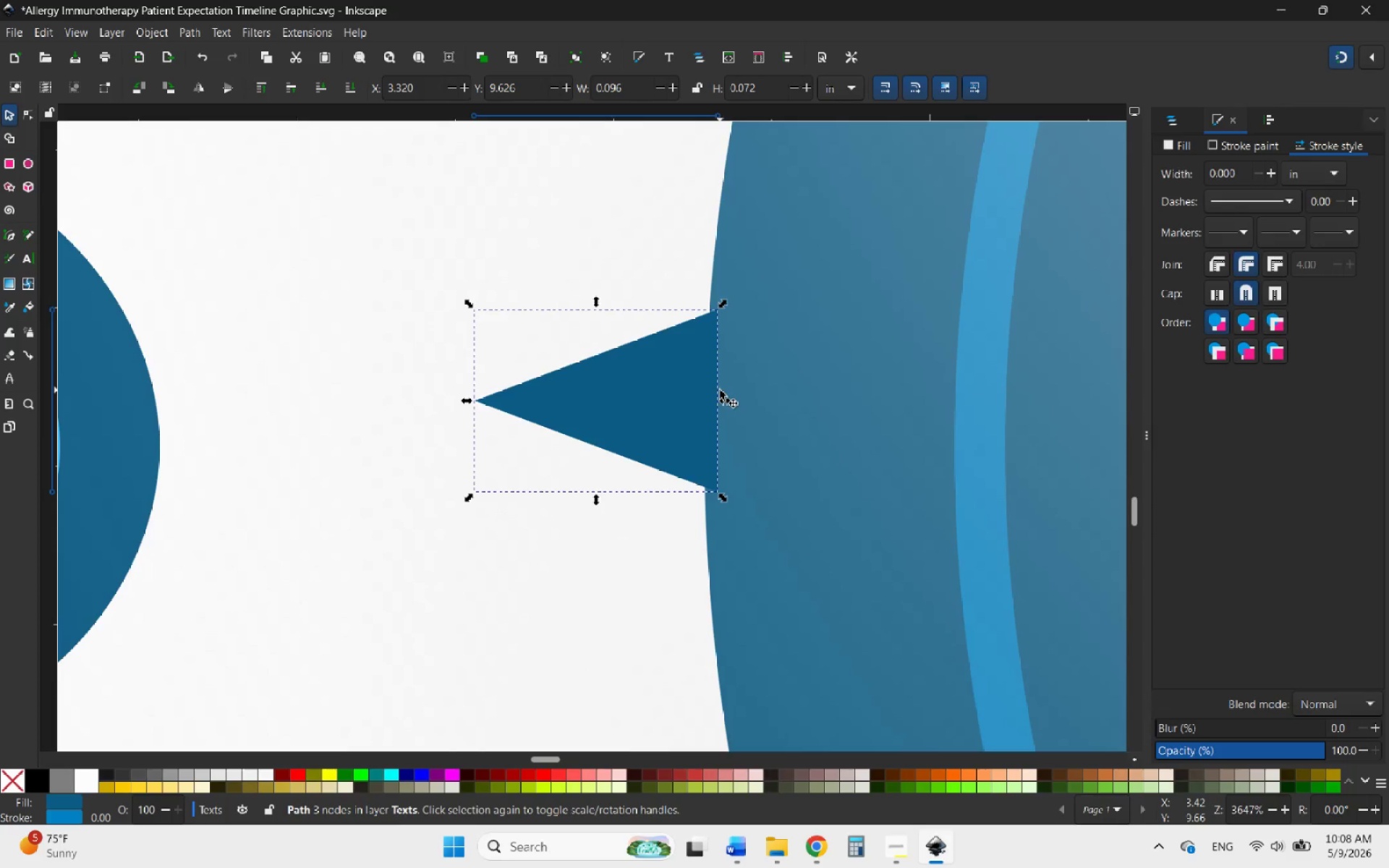 
left_click_drag(start_coordinate=[697, 386], to_coordinate=[702, 417])
 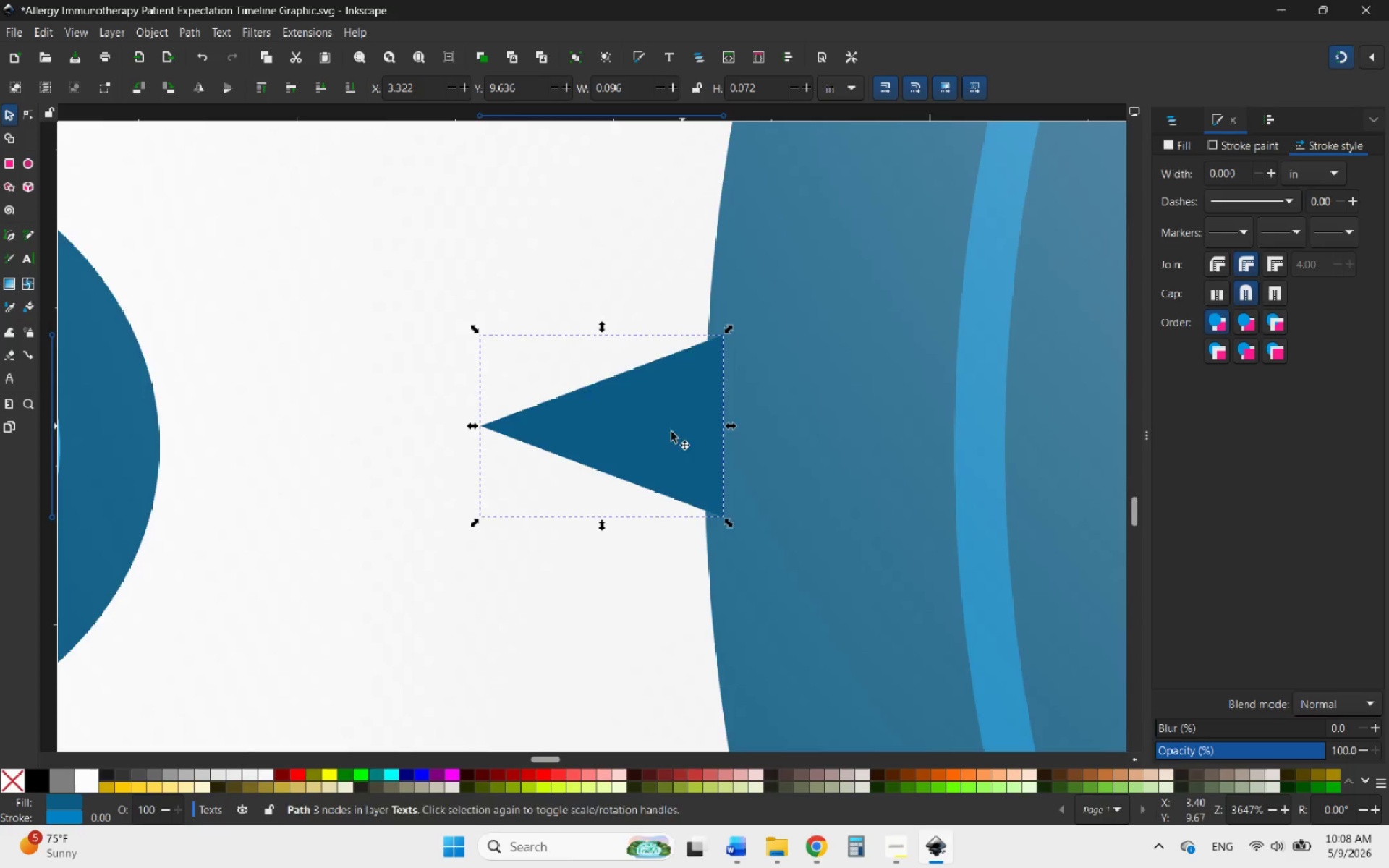 
hold_key(key=ControlLeft, duration=1.64)
scroll: coordinate [587, 497], scroll_direction: down, amount: 11.0
 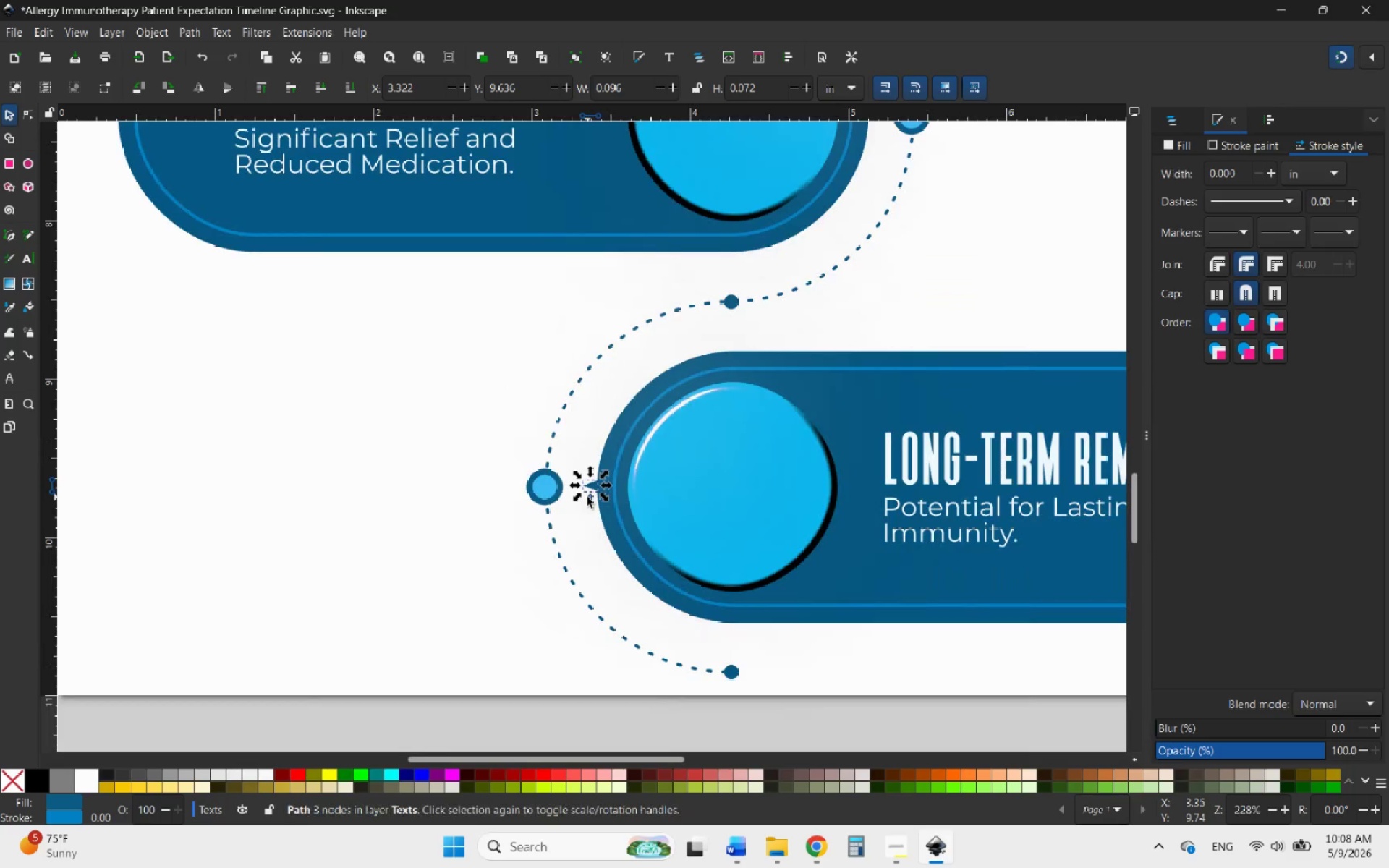 
hold_key(key=ControlLeft, duration=1.3)
scroll: coordinate [618, 592], scroll_direction: down, amount: 1.0
 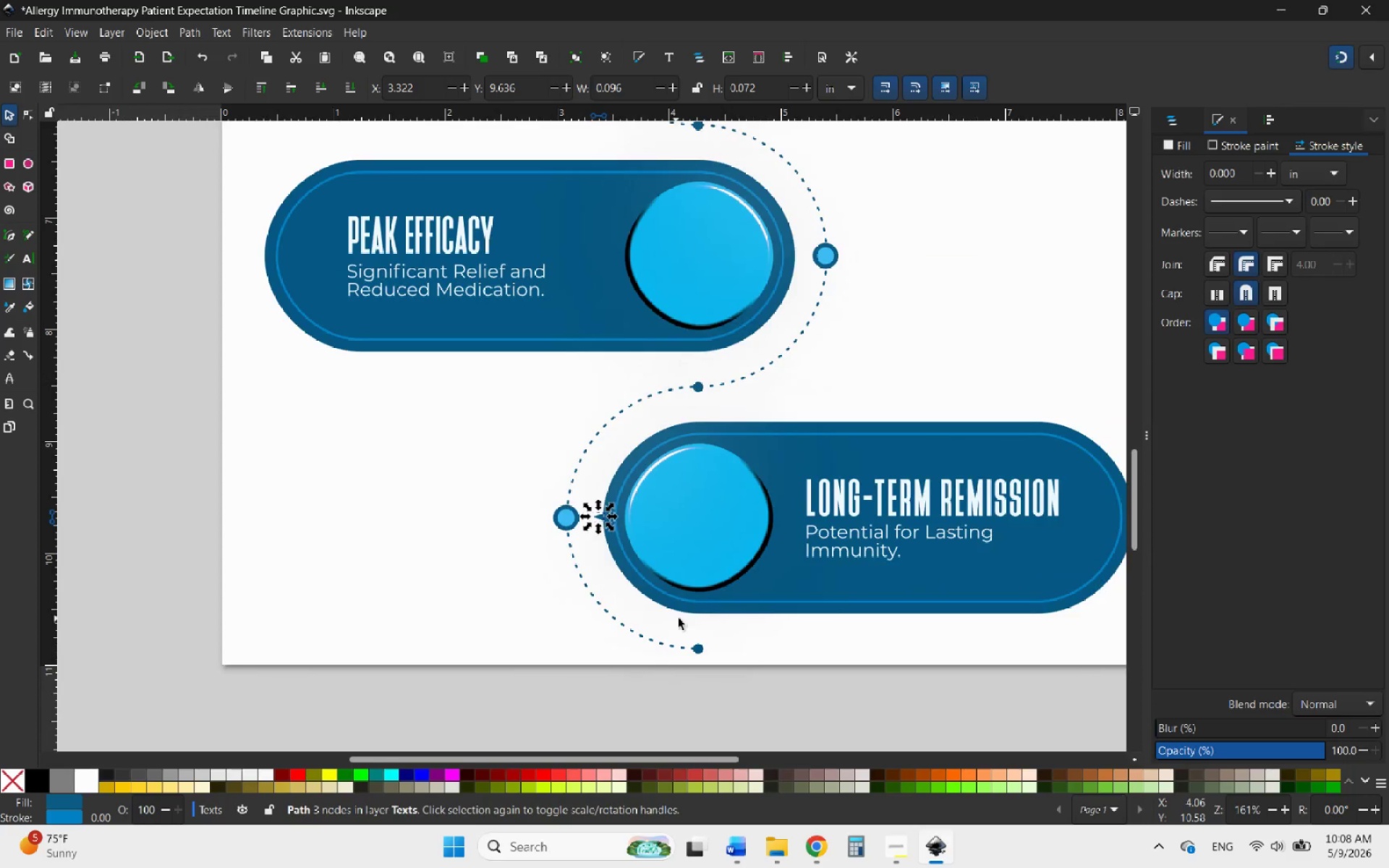 
hold_key(key=ControlLeft, duration=0.52)
scroll: coordinate [668, 624], scroll_direction: down, amount: 2.0
 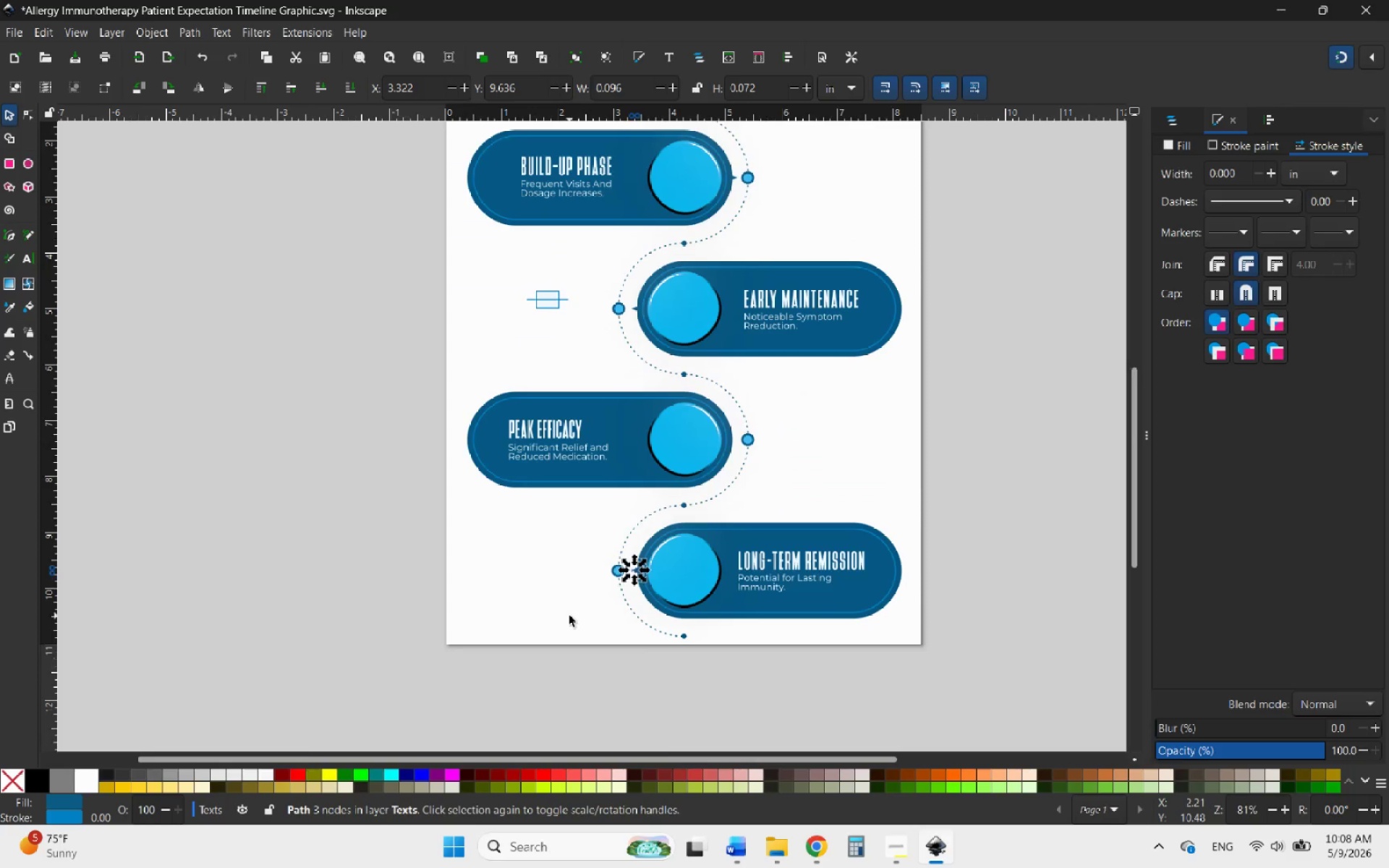 
left_click([569, 616])
 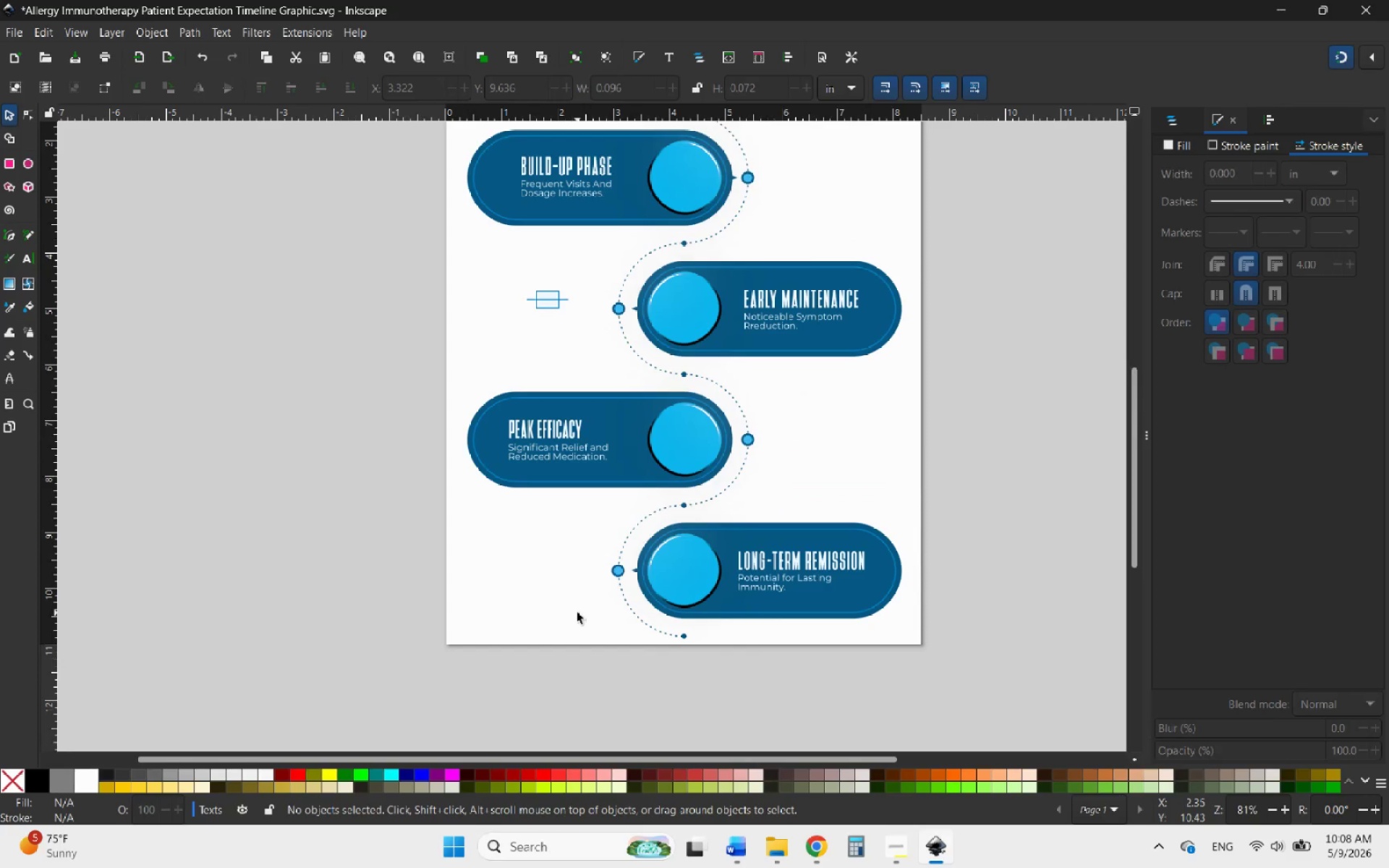 
hold_key(key=ControlLeft, duration=1.33)
scroll: coordinate [700, 542], scroll_direction: up, amount: 6.0
 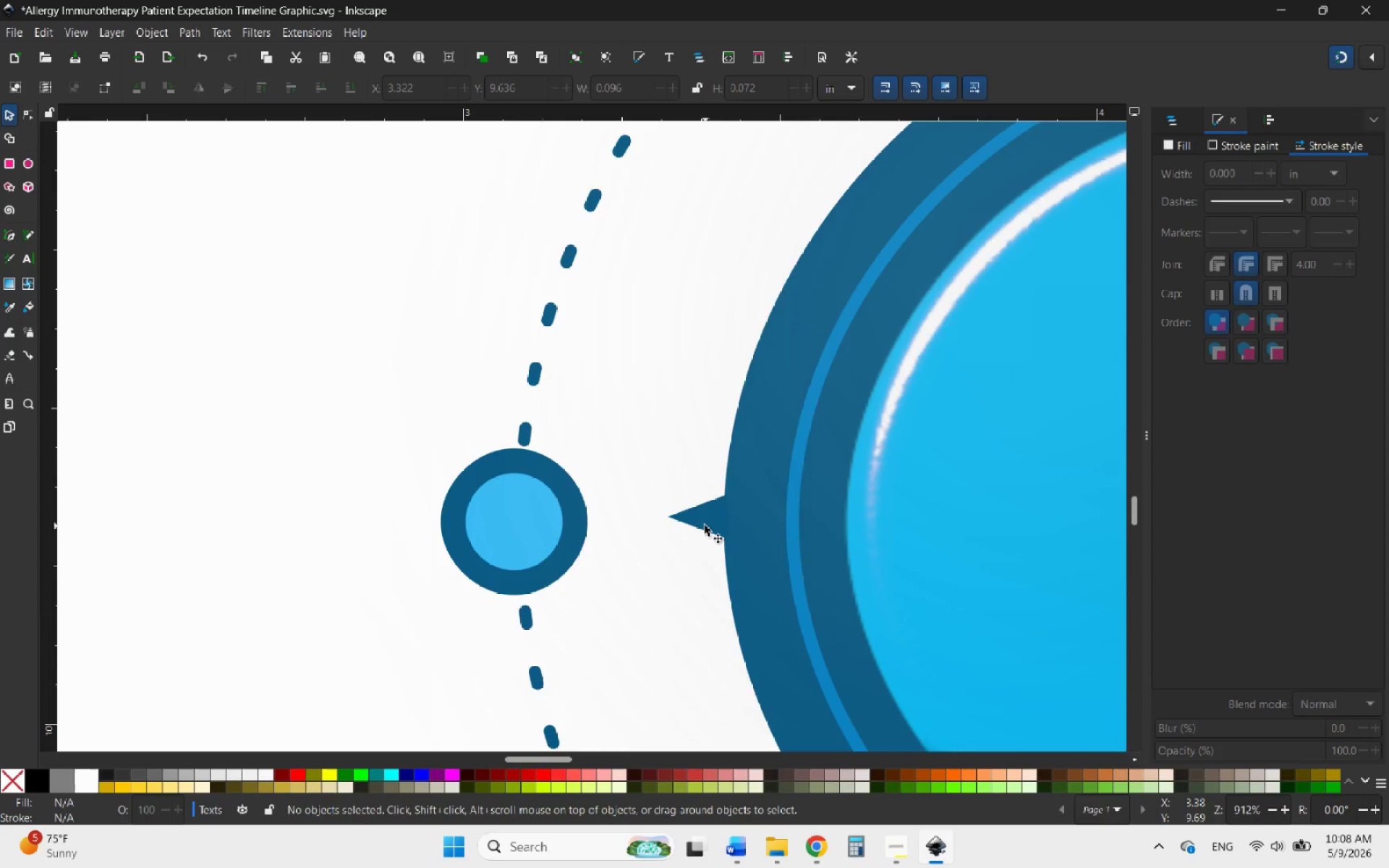 
left_click([701, 523])
 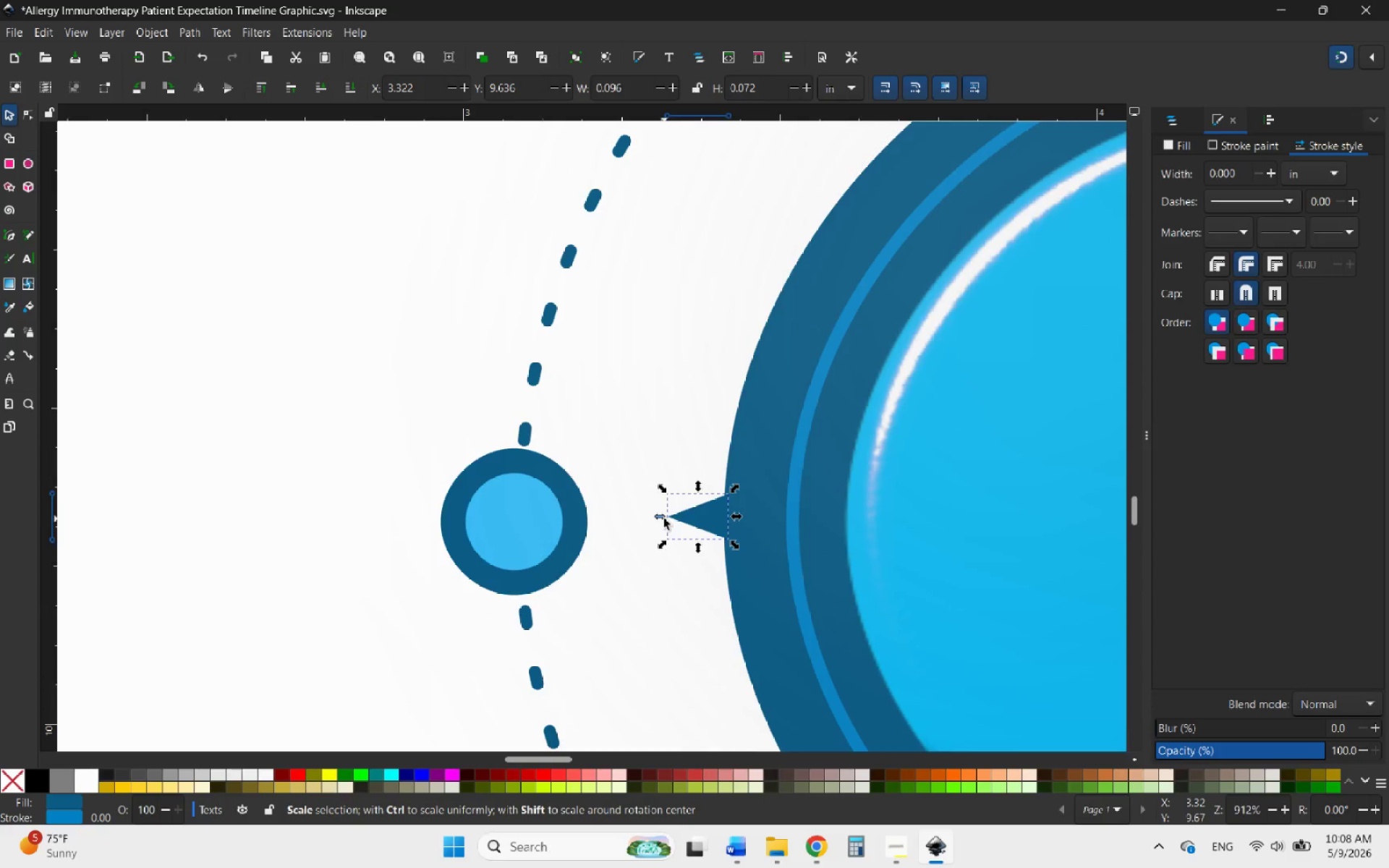 
hold_key(key=ShiftLeft, duration=0.88)
left_click_drag(start_coordinate=[661, 518], to_coordinate=[632, 524])
 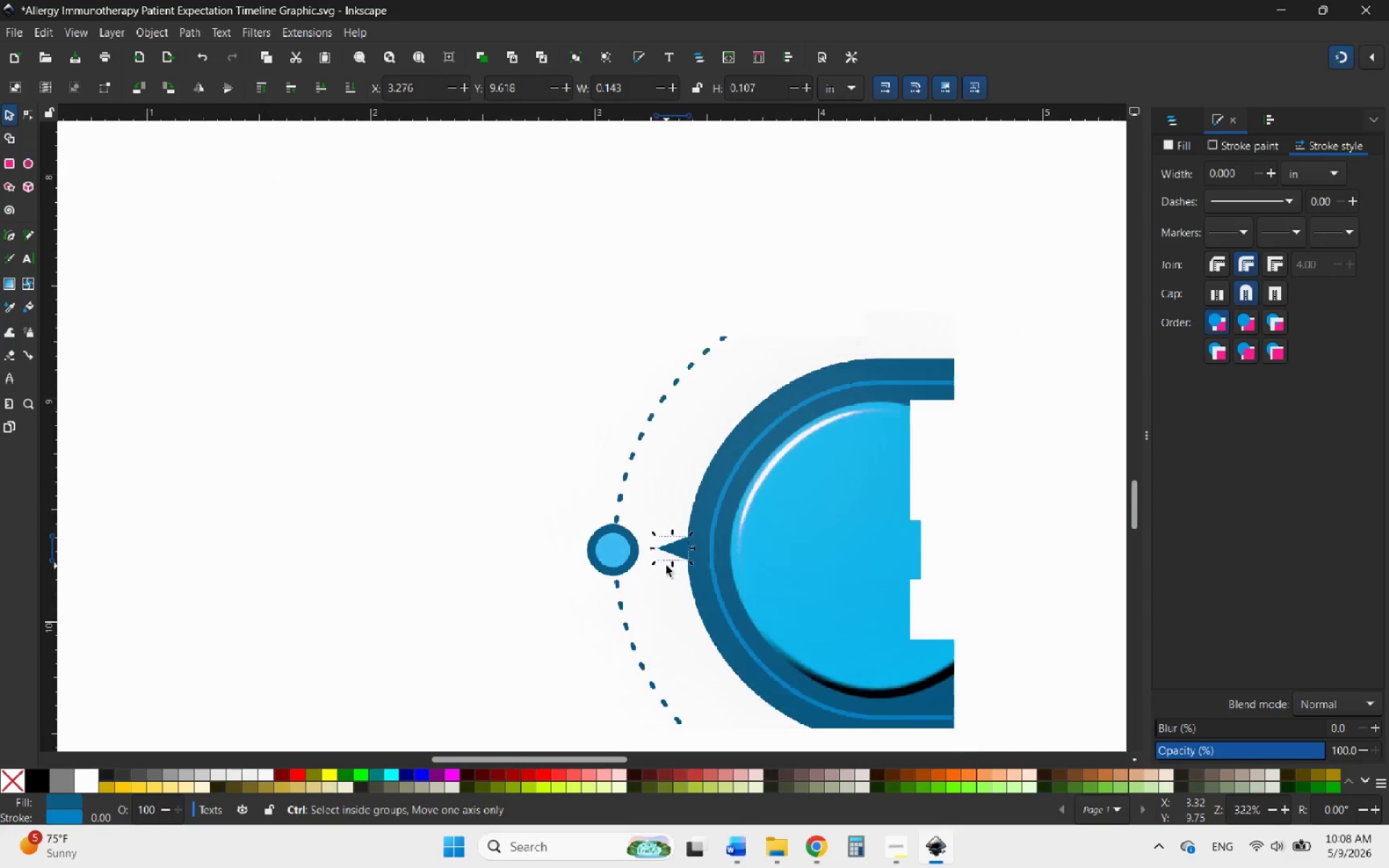 
hold_key(key=ControlLeft, duration=1.31)
 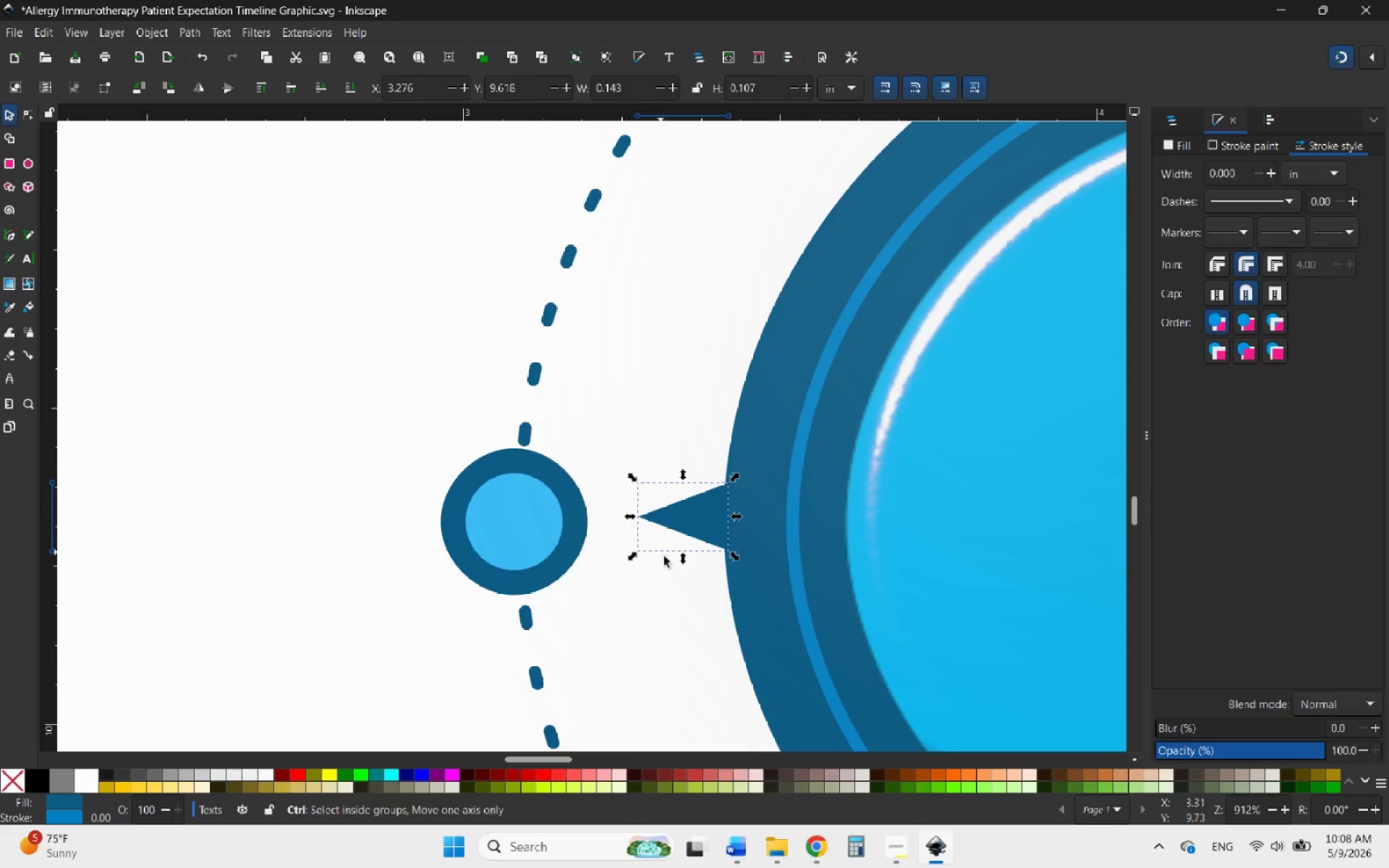 
hold_key(key=ControlLeft, duration=0.64)
scroll: coordinate [666, 566], scroll_direction: down, amount: 3.0
 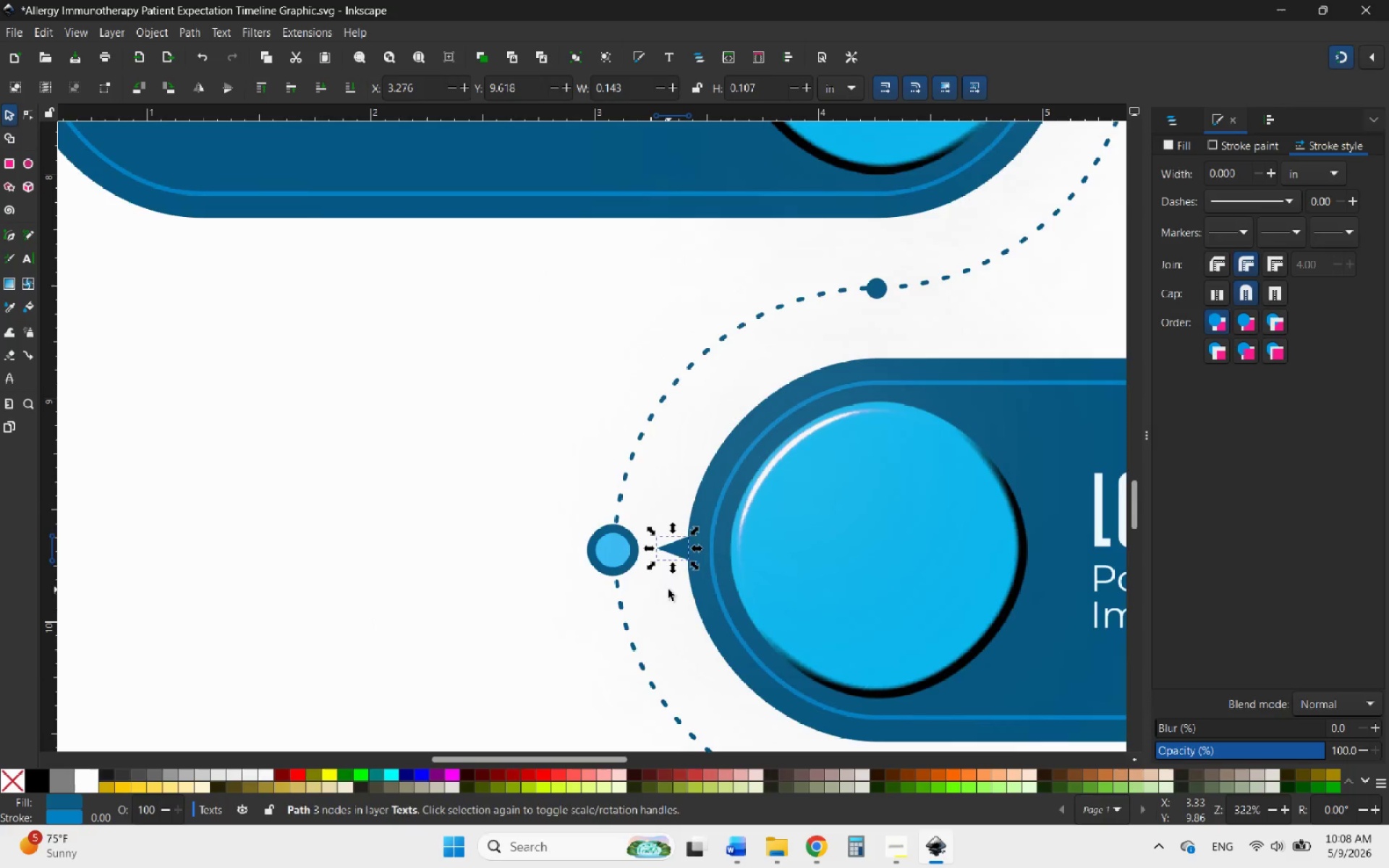 
left_click([668, 590])
 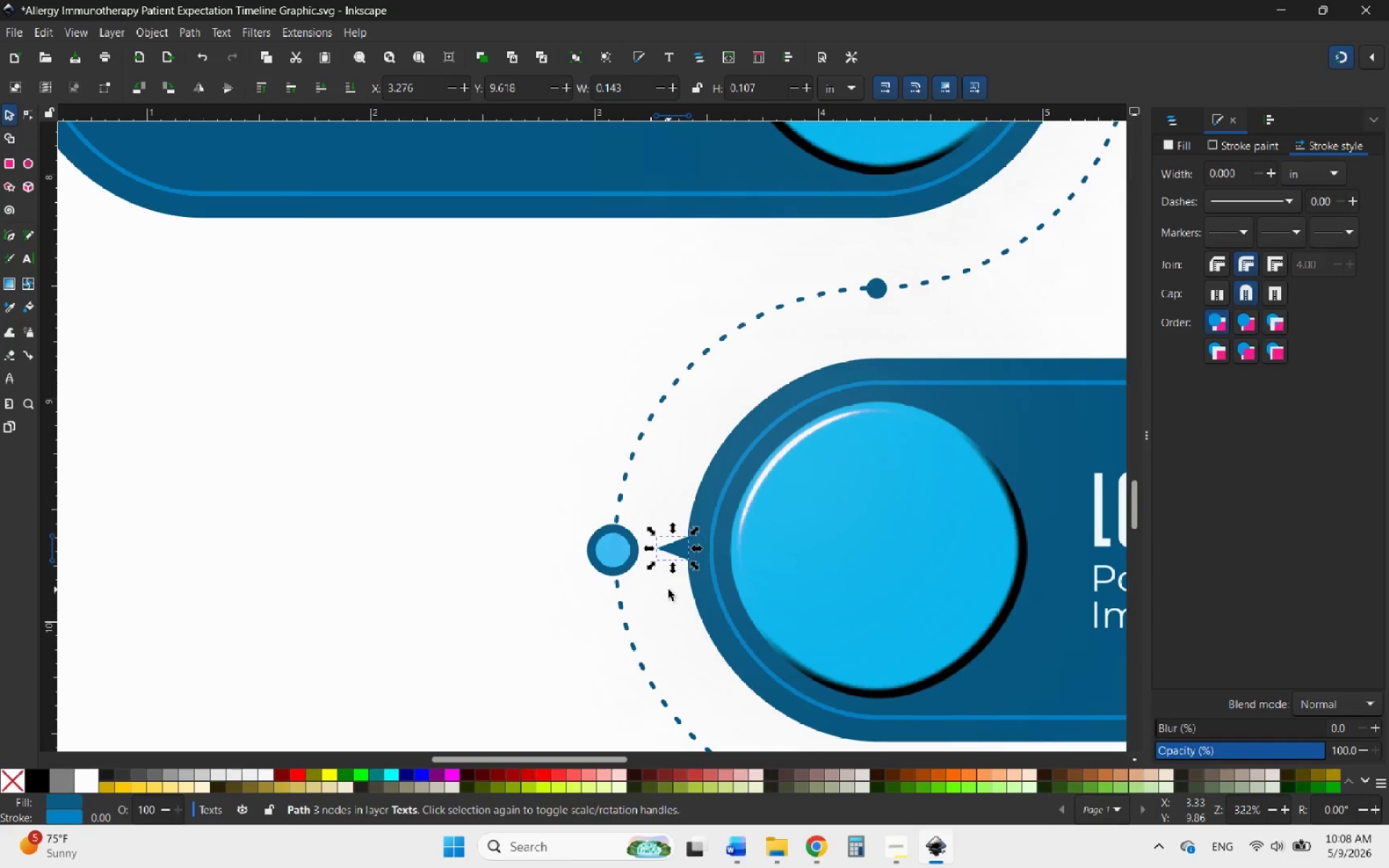 
hold_key(key=ControlLeft, duration=0.86)
scroll: coordinate [668, 590], scroll_direction: down, amount: 4.0
 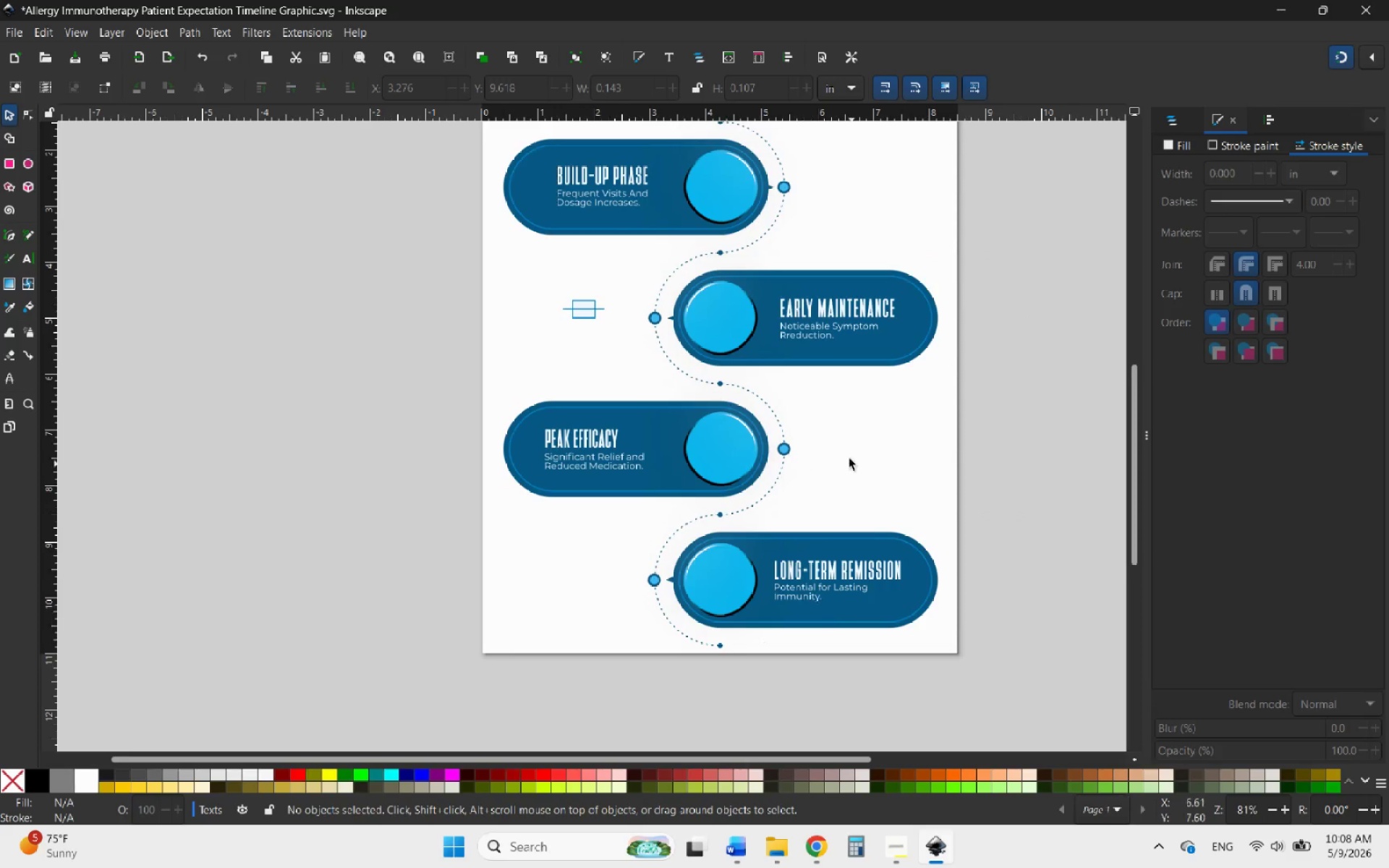 
hold_key(key=ControlLeft, duration=1.24)
scroll: coordinate [672, 305], scroll_direction: up, amount: 5.0
 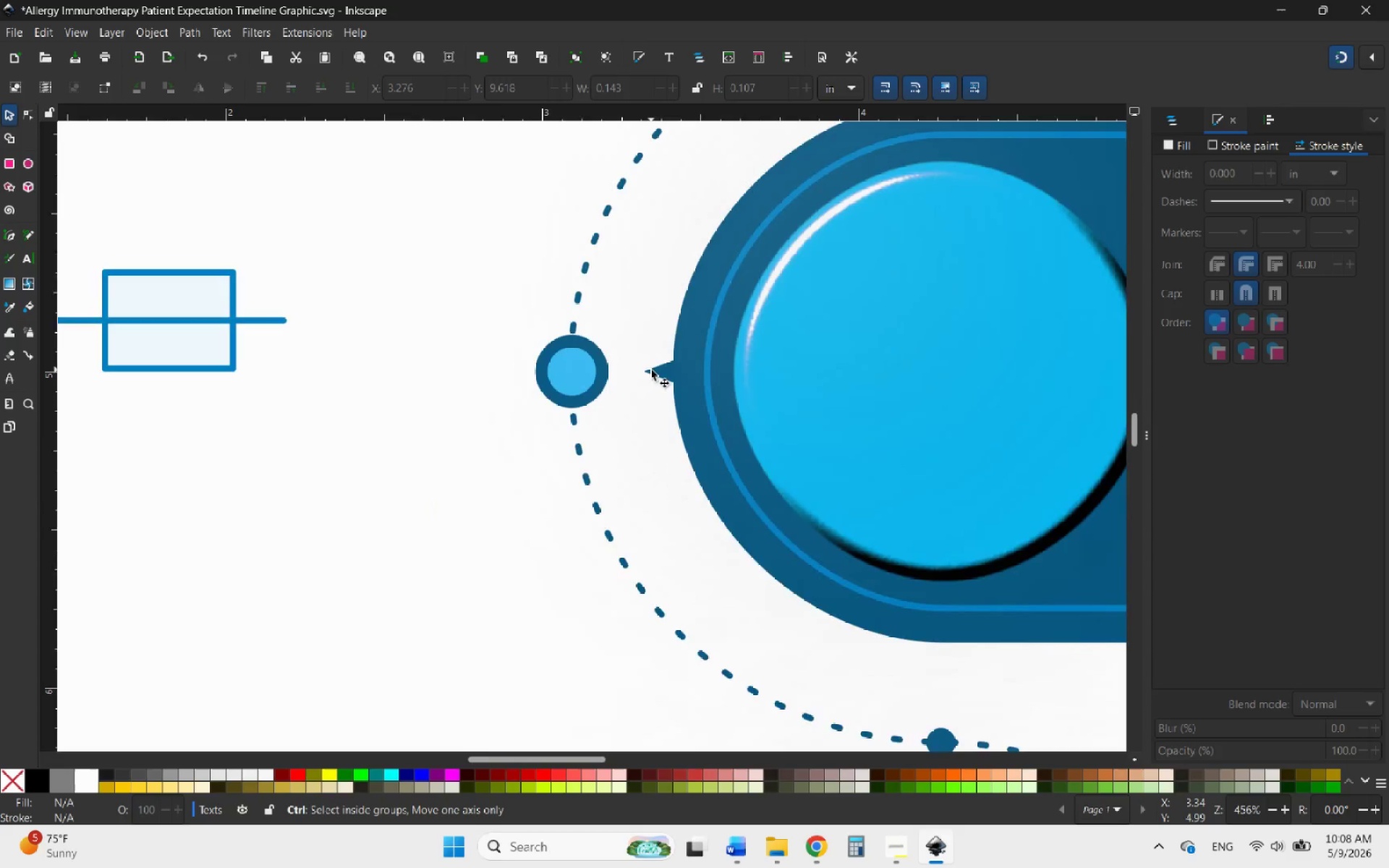 
left_click([663, 371])
 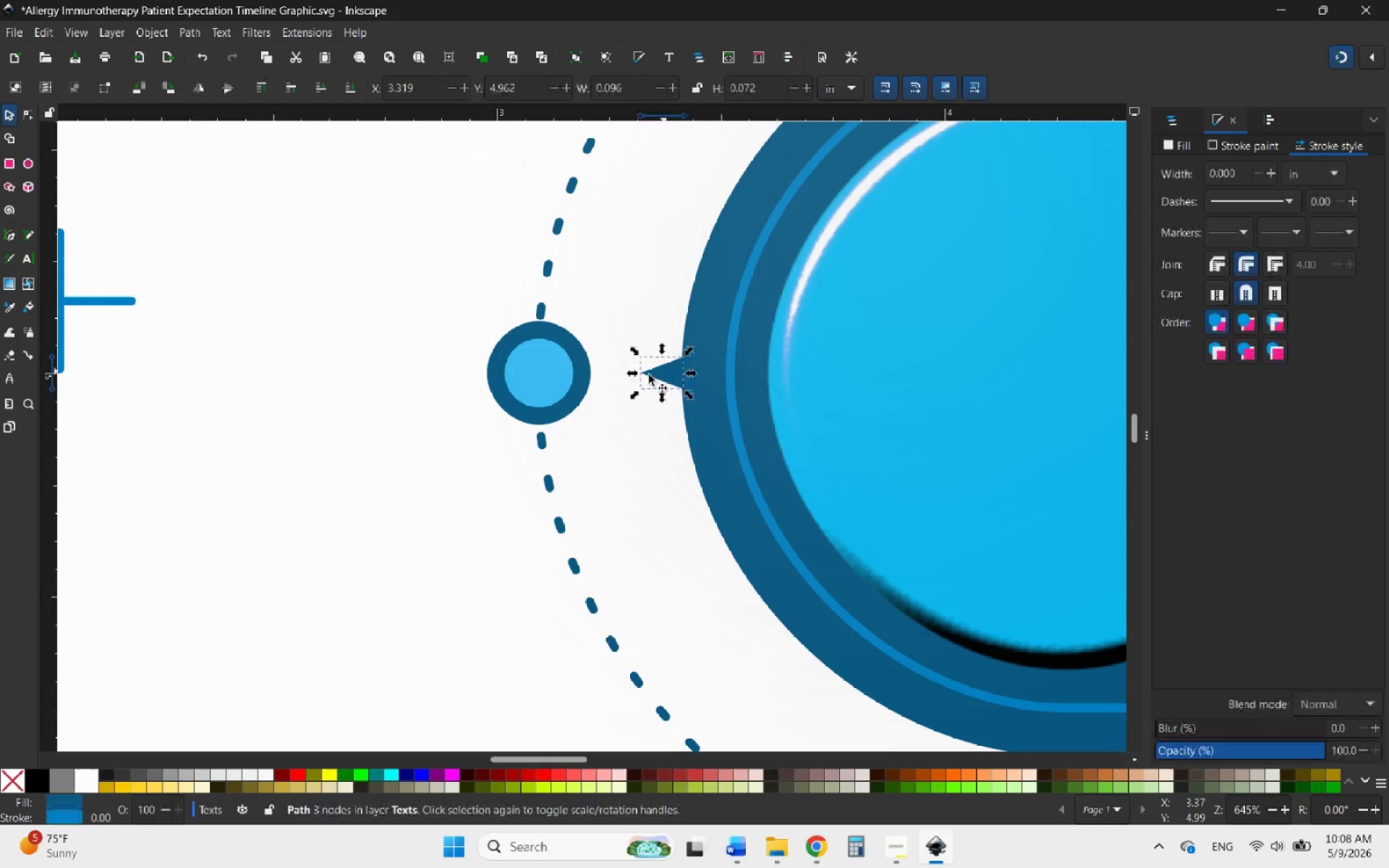 
scroll: coordinate [651, 368], scroll_direction: up, amount: 1.0
 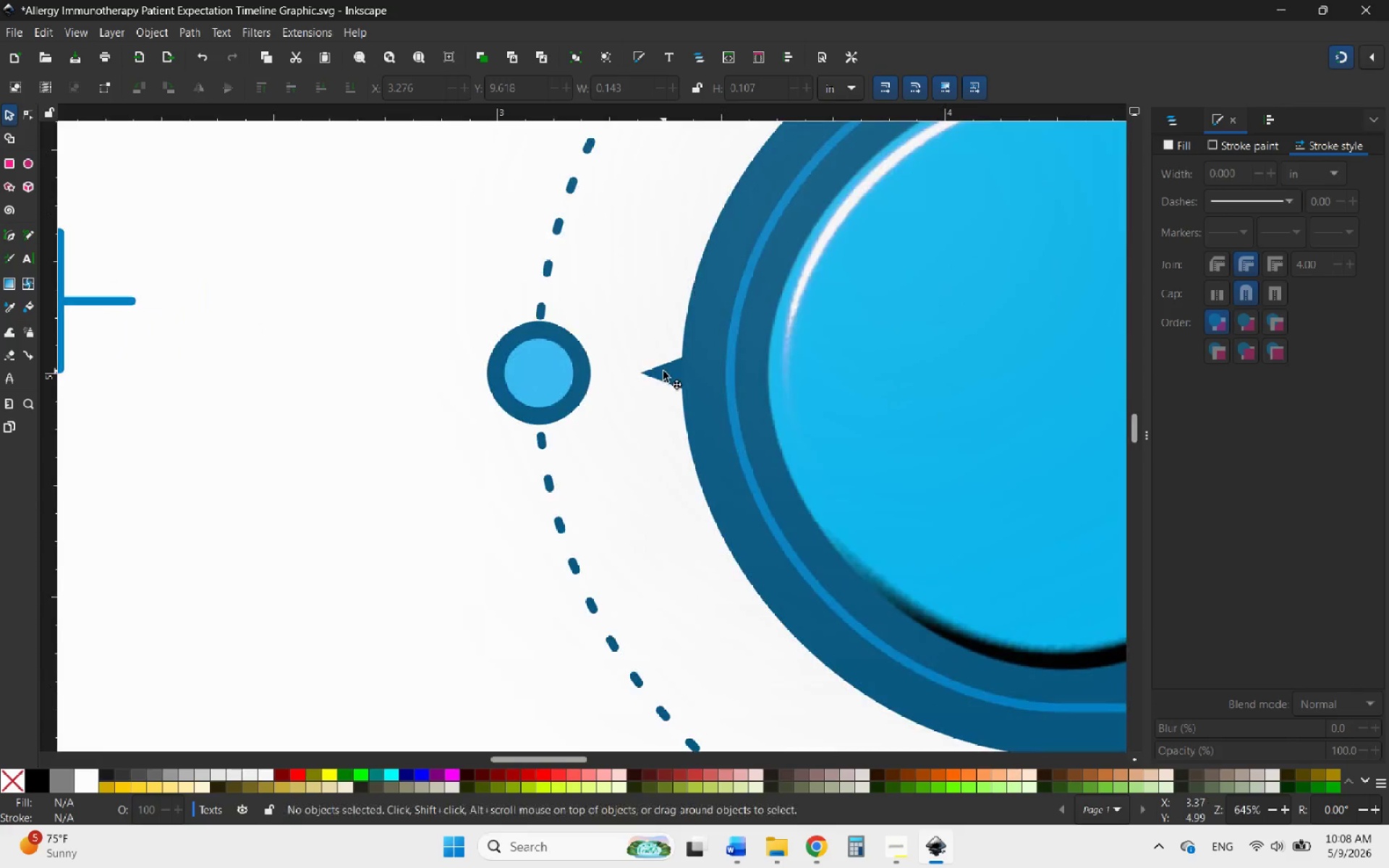 
hold_key(key=ControlLeft, duration=1.75)
left_click_drag(start_coordinate=[633, 375], to_coordinate=[624, 380])
 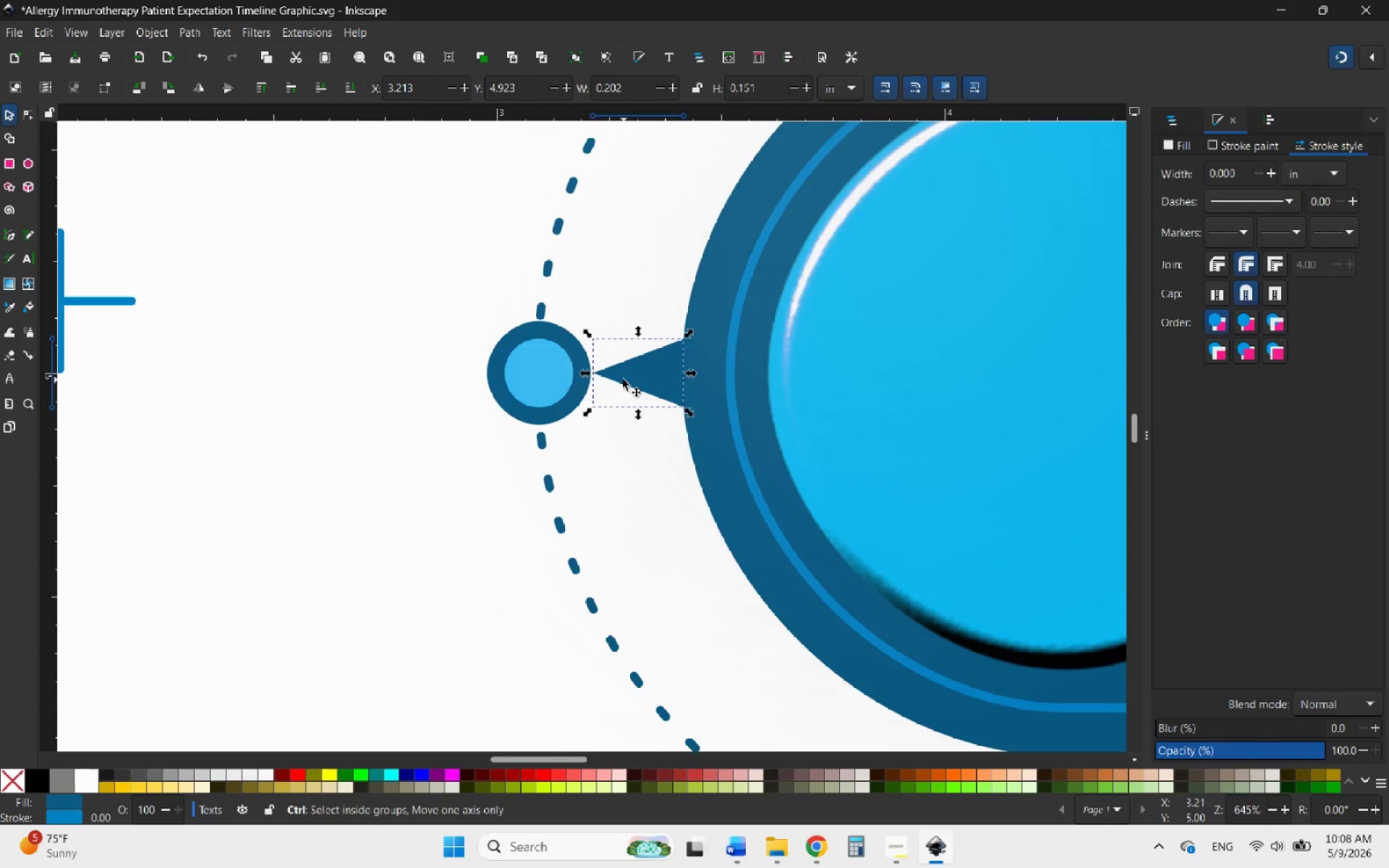 
hold_key(key=ControlLeft, duration=3.78)
scroll: coordinate [613, 360], scroll_direction: up, amount: 3.0
 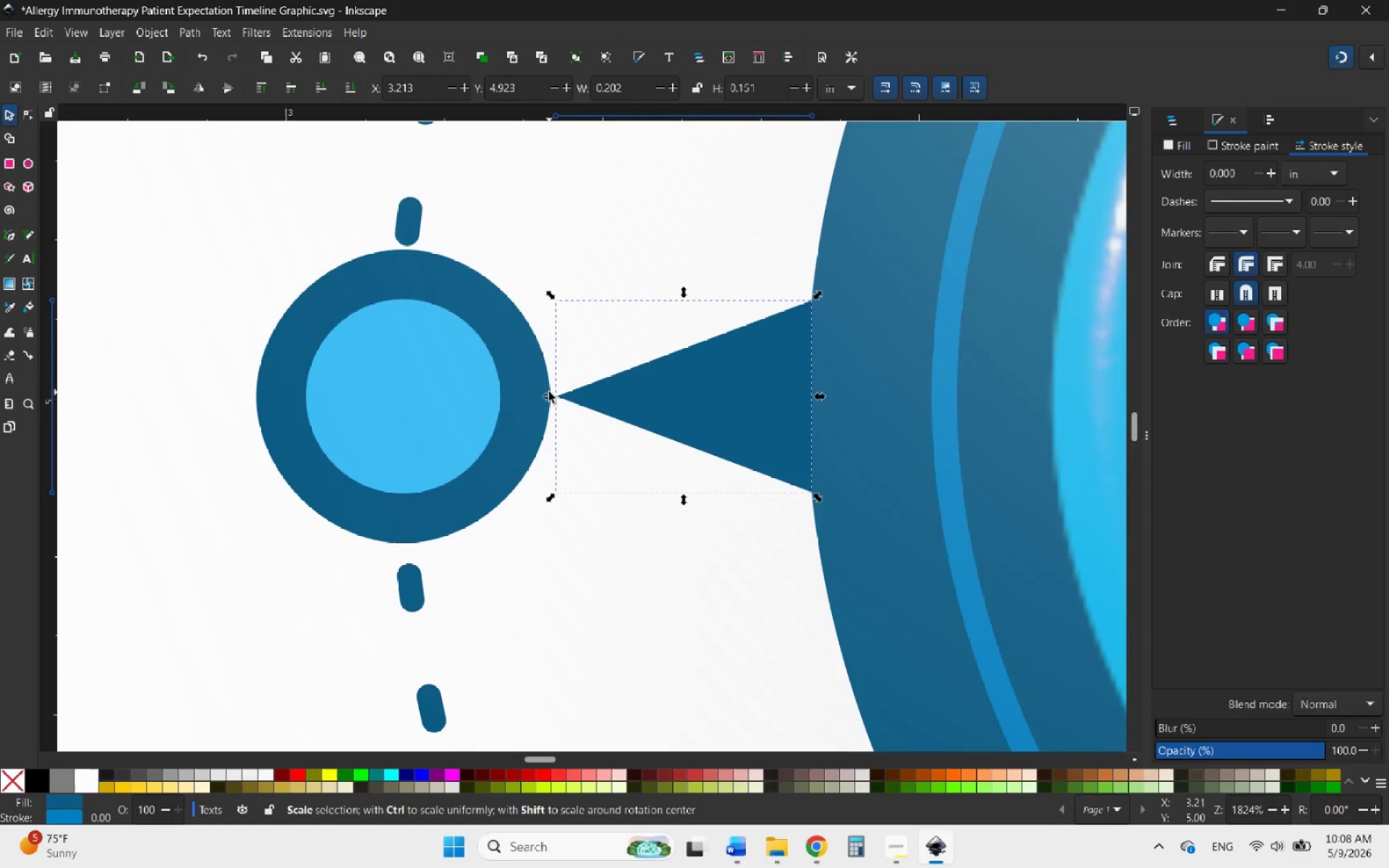 
left_click_drag(start_coordinate=[551, 393], to_coordinate=[645, 399])
 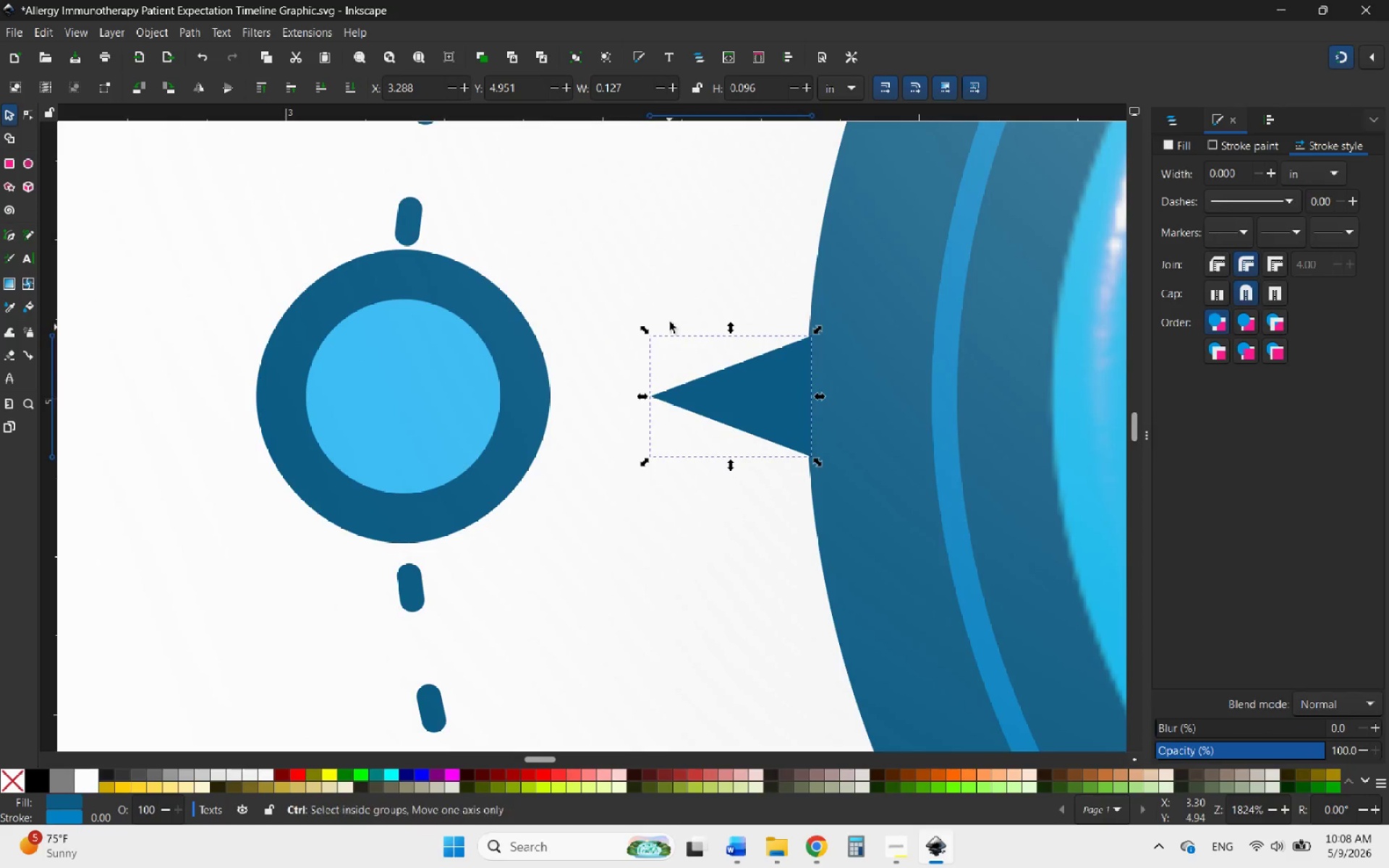 
hold_key(key=ControlLeft, duration=0.91)
scroll: coordinate [675, 309], scroll_direction: down, amount: 7.0
 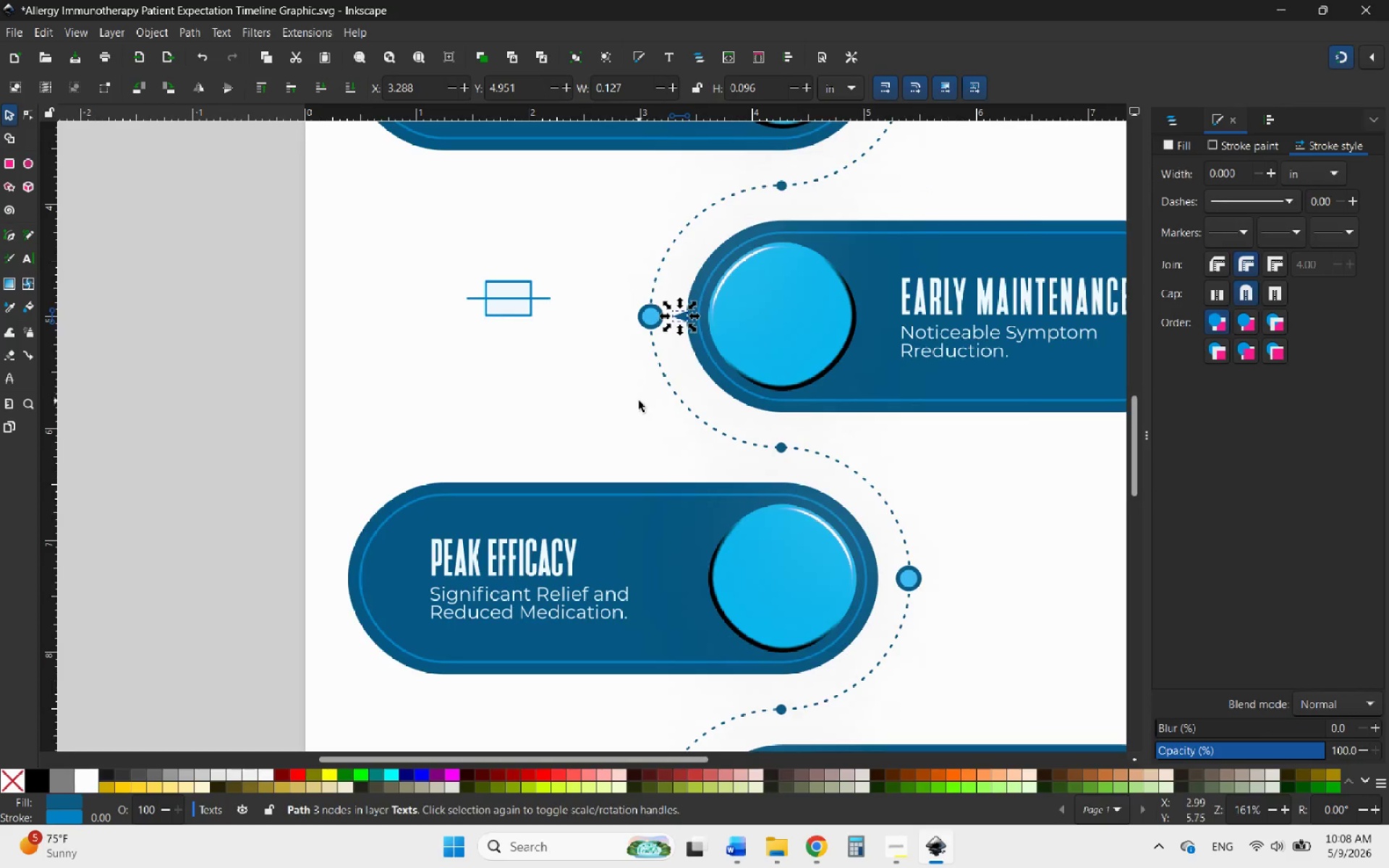 
left_click([639, 401])
 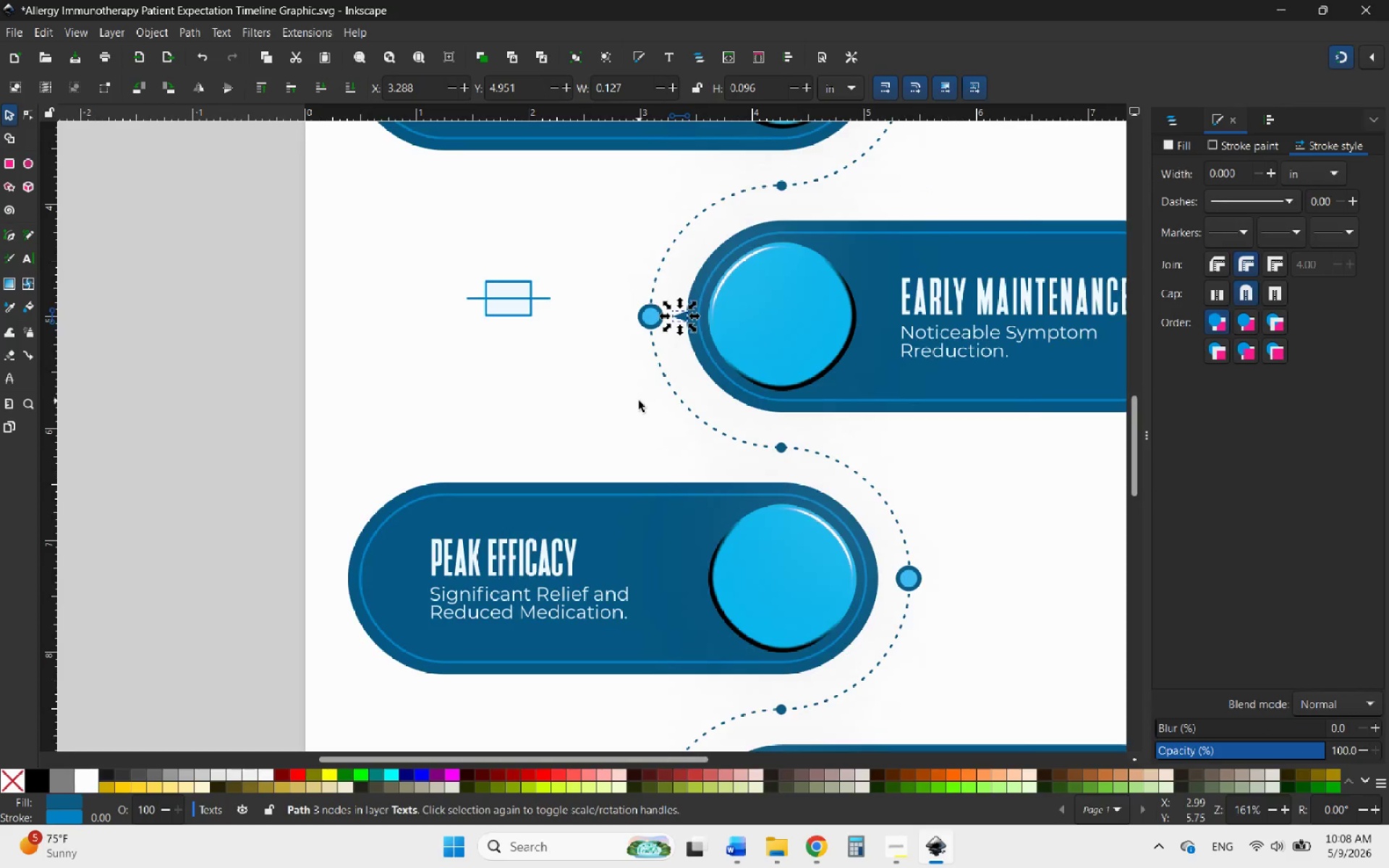 
hold_key(key=ControlLeft, duration=0.67)
scroll: coordinate [627, 376], scroll_direction: down, amount: 1.0
 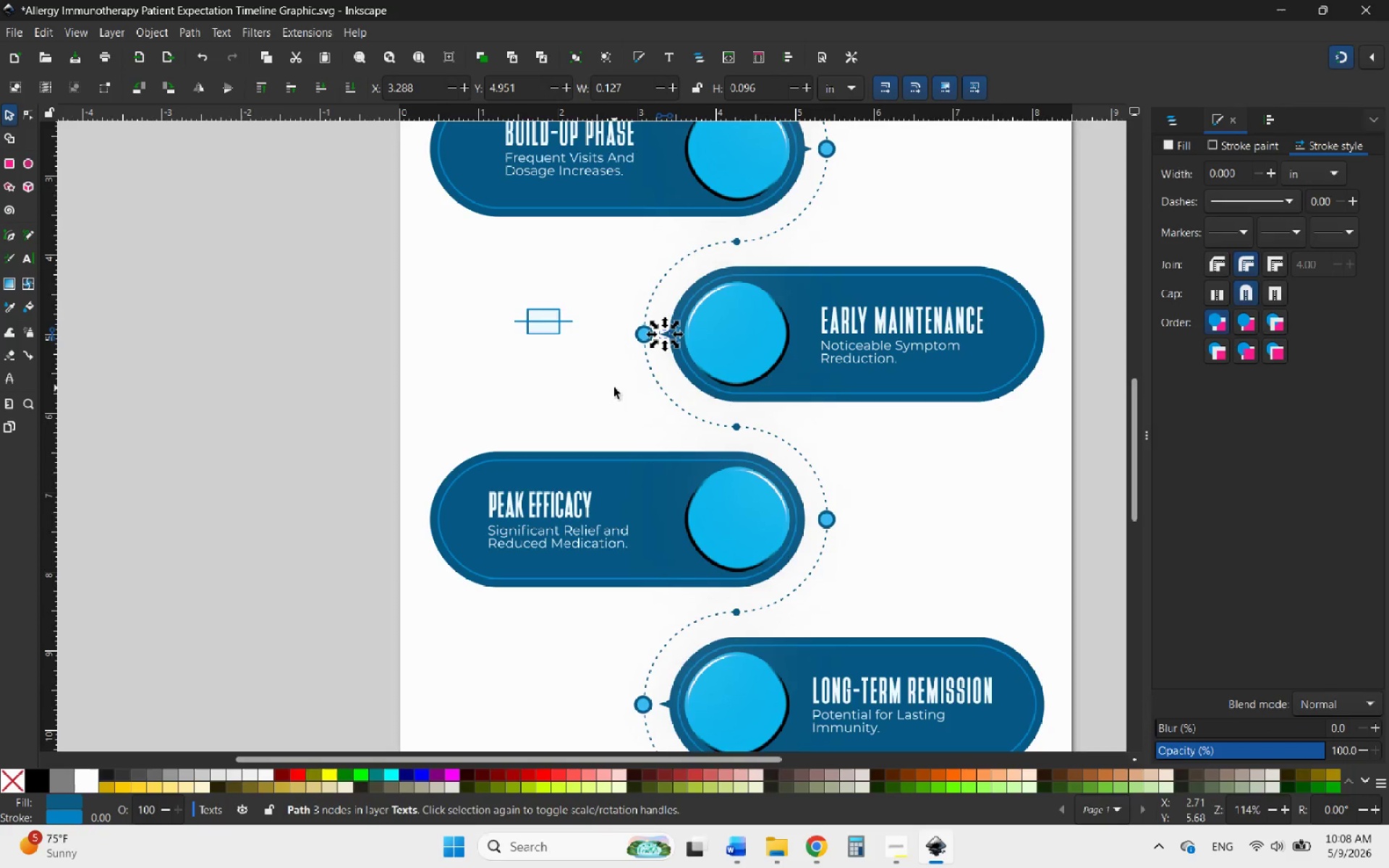 
left_click([614, 388])
 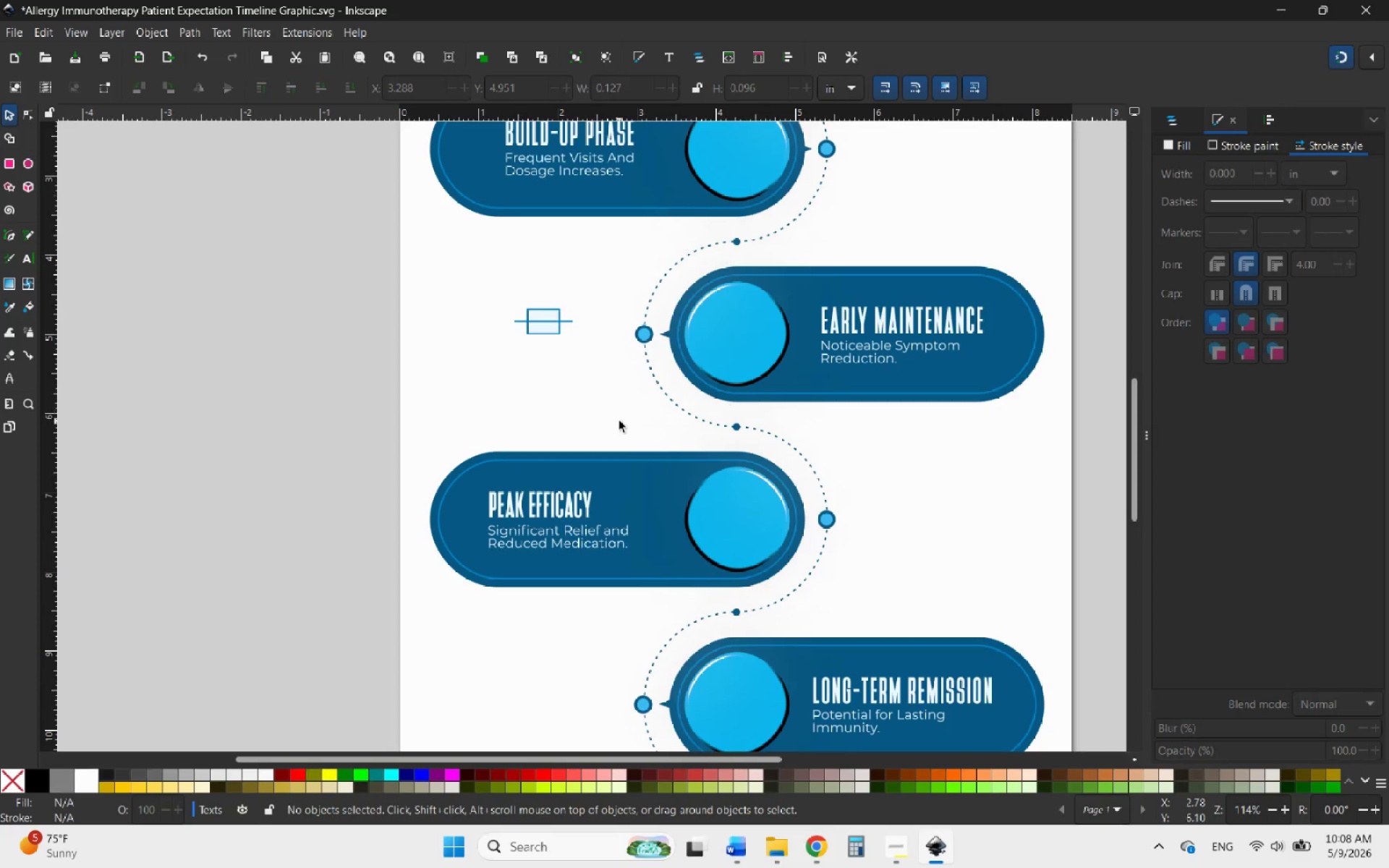 
scroll: coordinate [704, 437], scroll_direction: up, amount: 3.0
 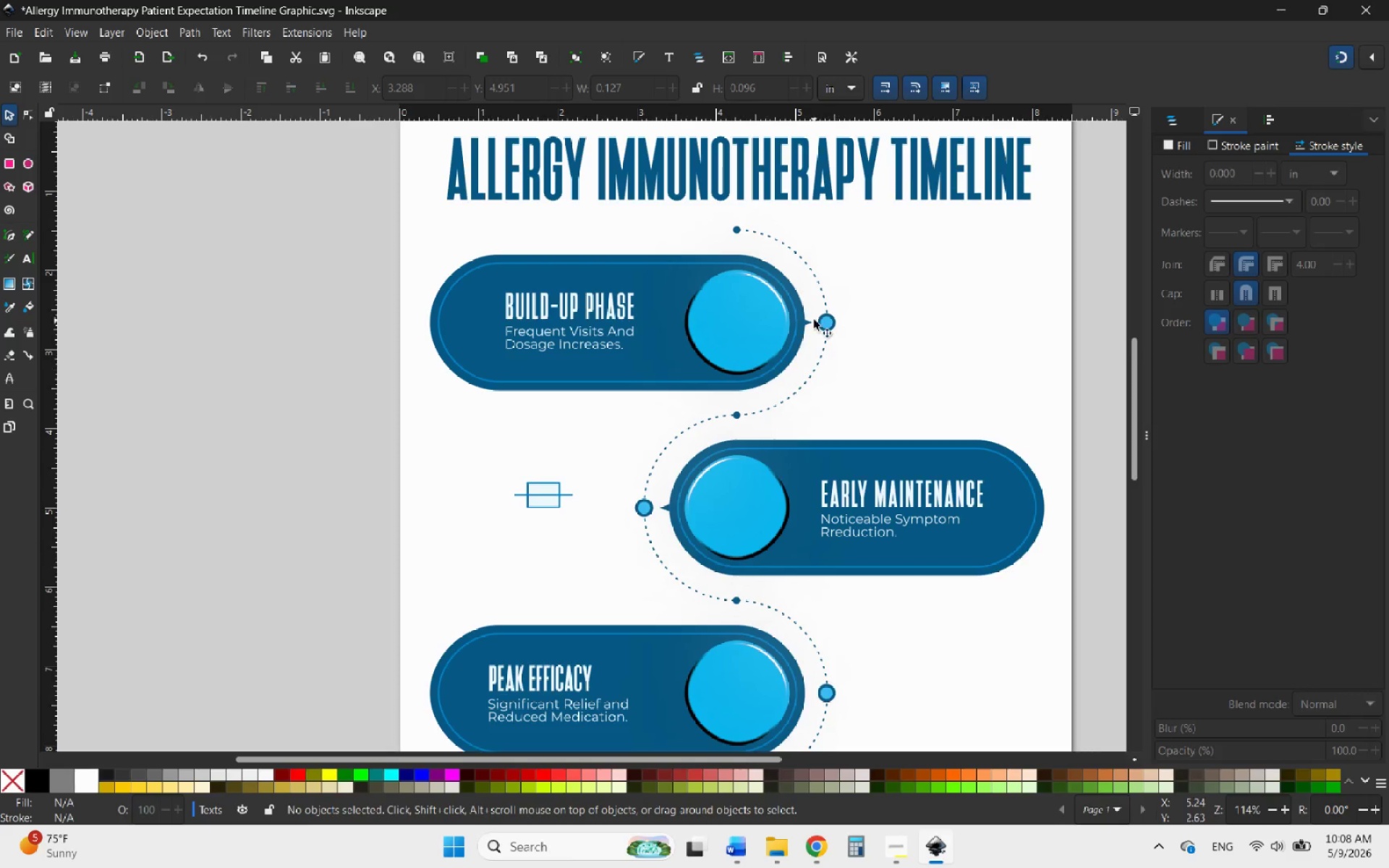 
hold_key(key=ControlLeft, duration=0.89)
 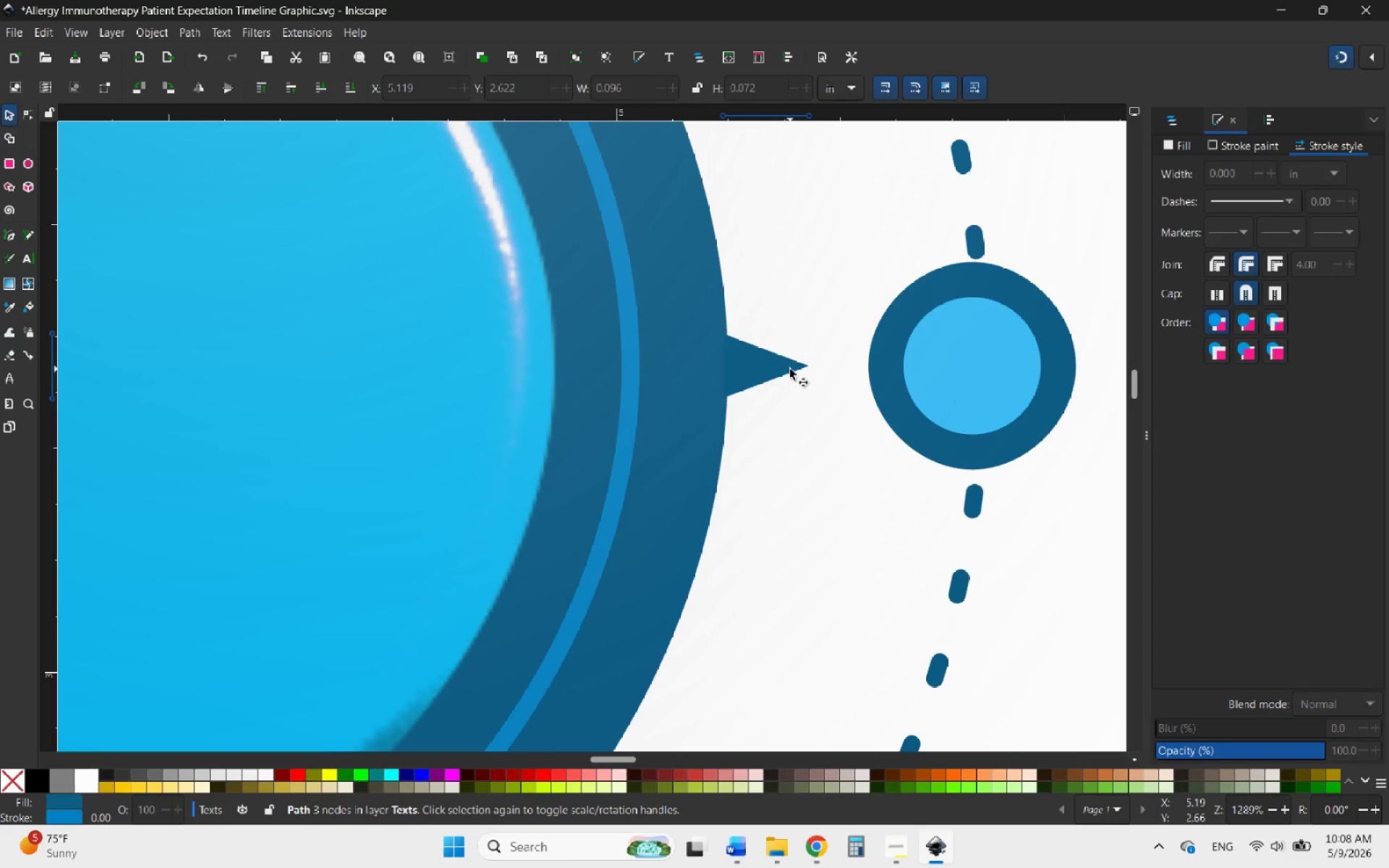 
left_click([790, 369])
 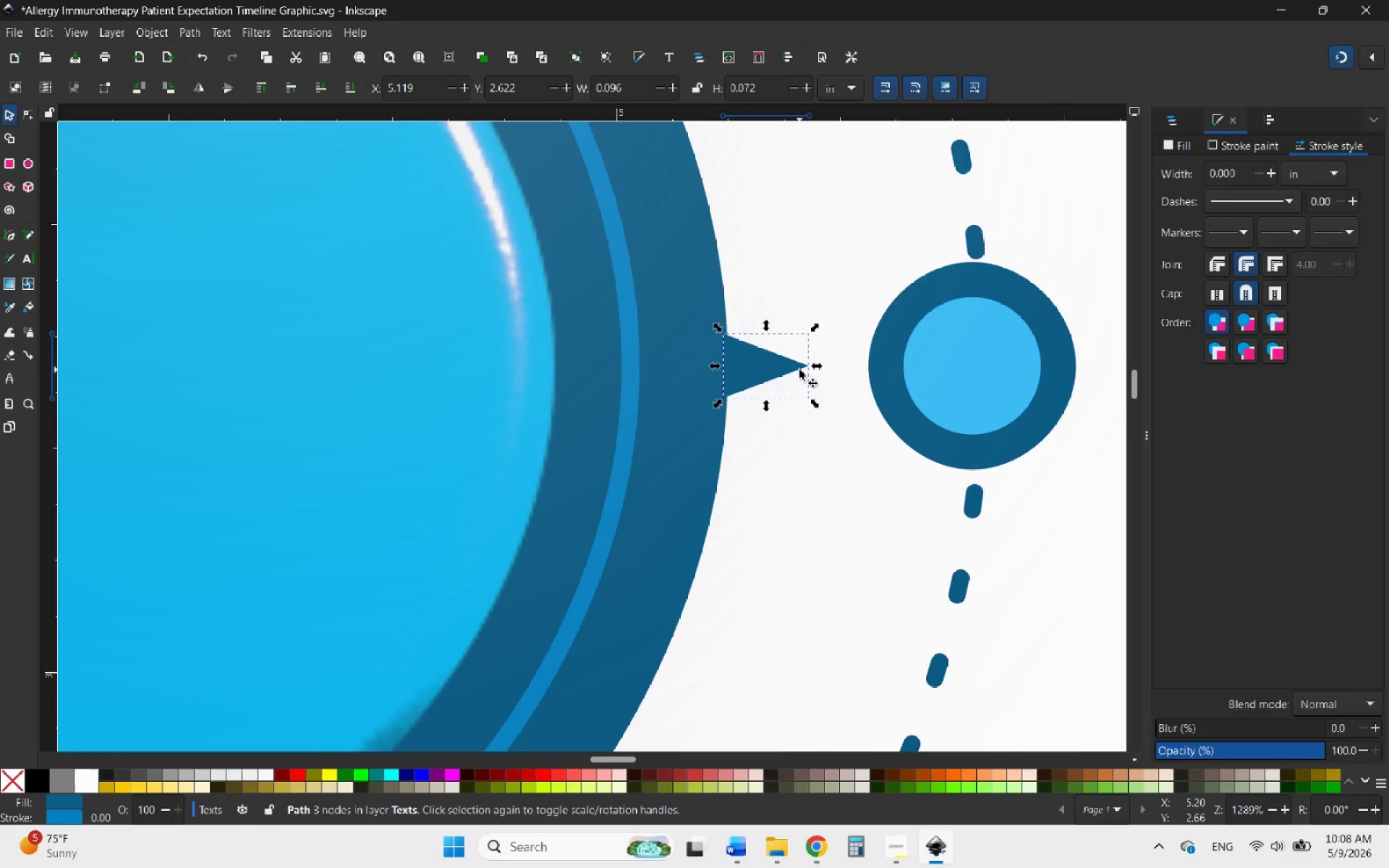 
scroll: coordinate [812, 318], scroll_direction: up, amount: 7.0
 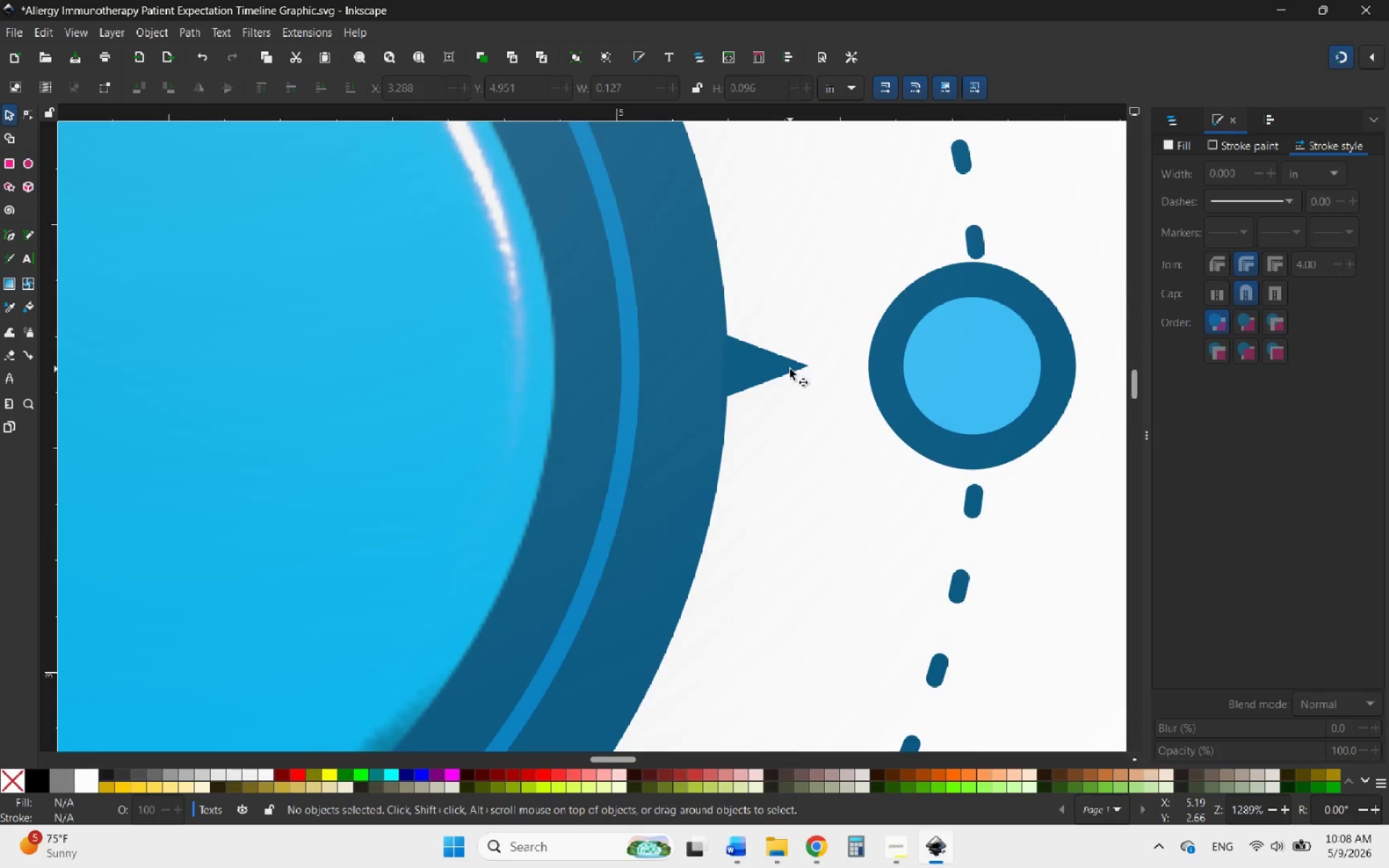 
hold_key(key=ControlLeft, duration=2.38)
left_click_drag(start_coordinate=[817, 368], to_coordinate=[842, 367])
 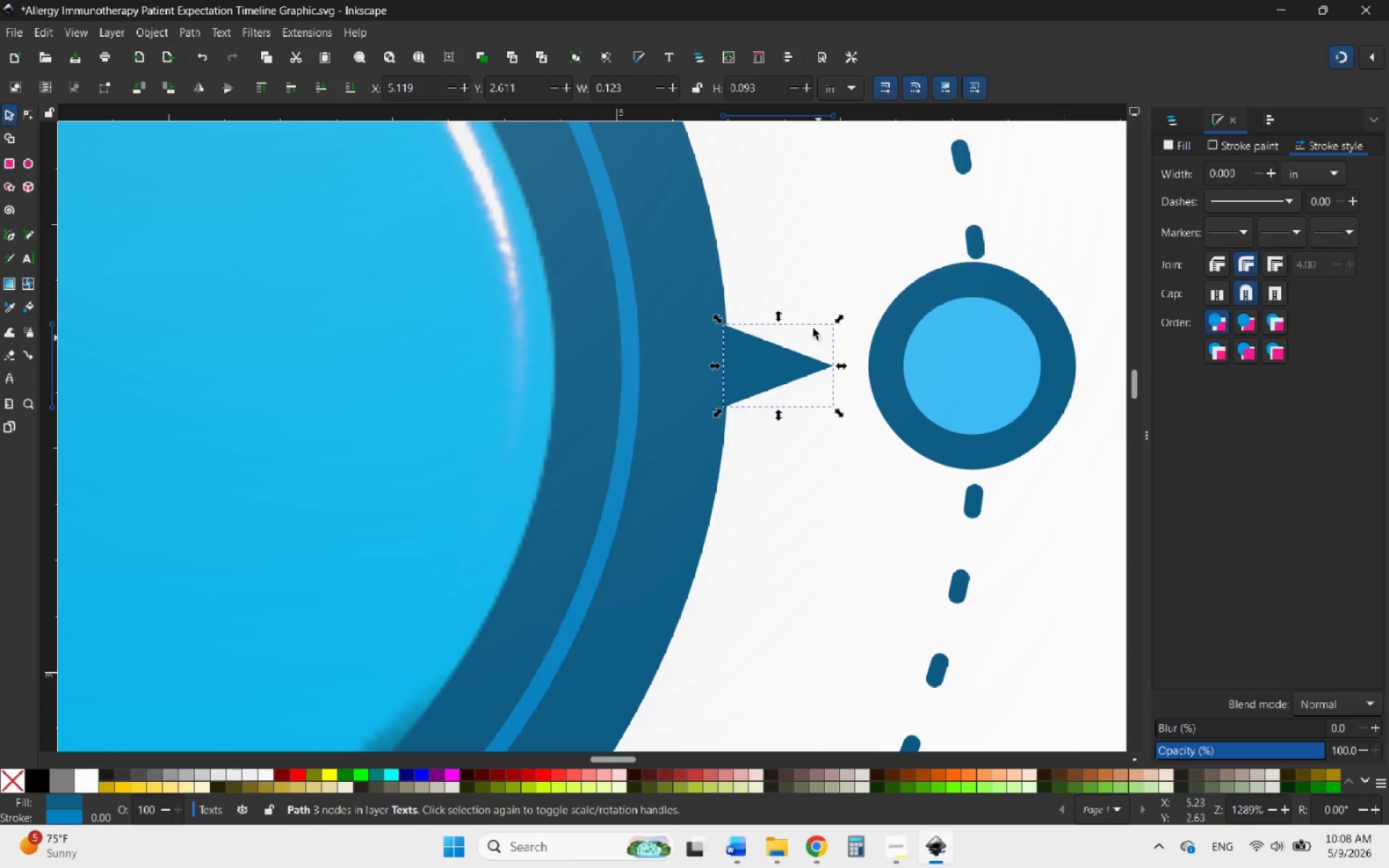 
hold_key(key=ControlLeft, duration=1.05)
scroll: coordinate [777, 263], scroll_direction: down, amount: 7.0
 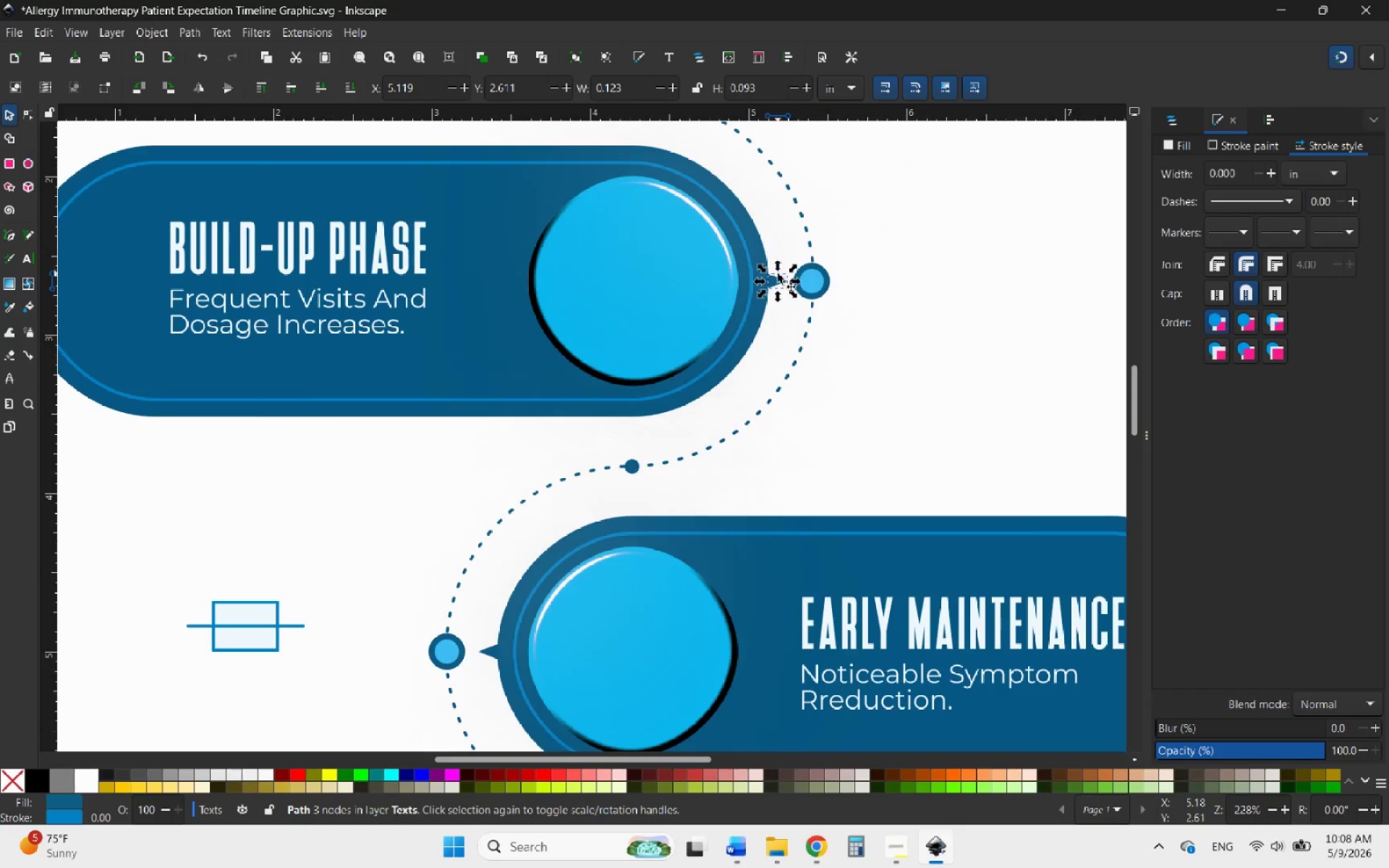 
hold_key(key=ControlLeft, duration=0.38)
 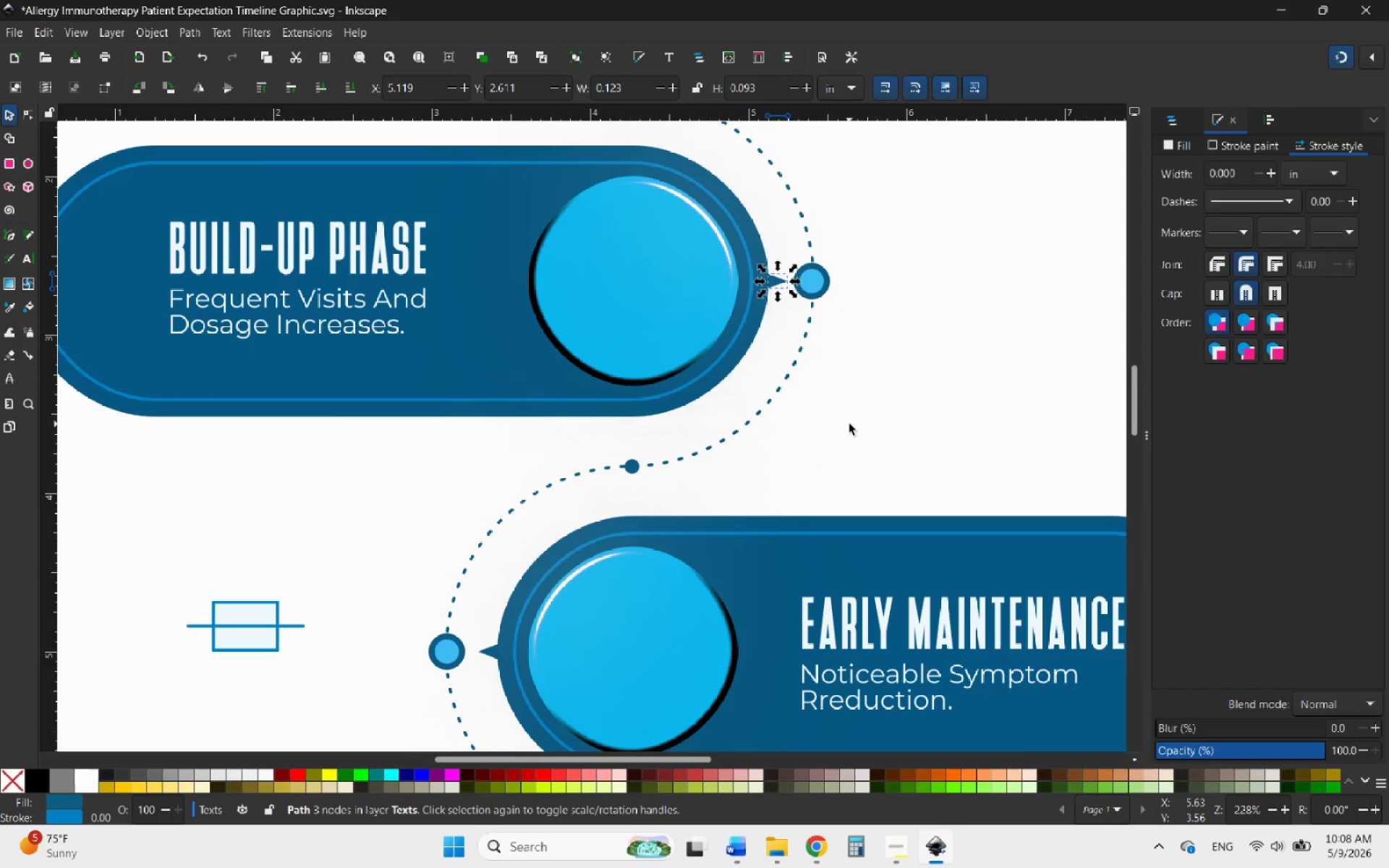 
left_click([849, 424])
 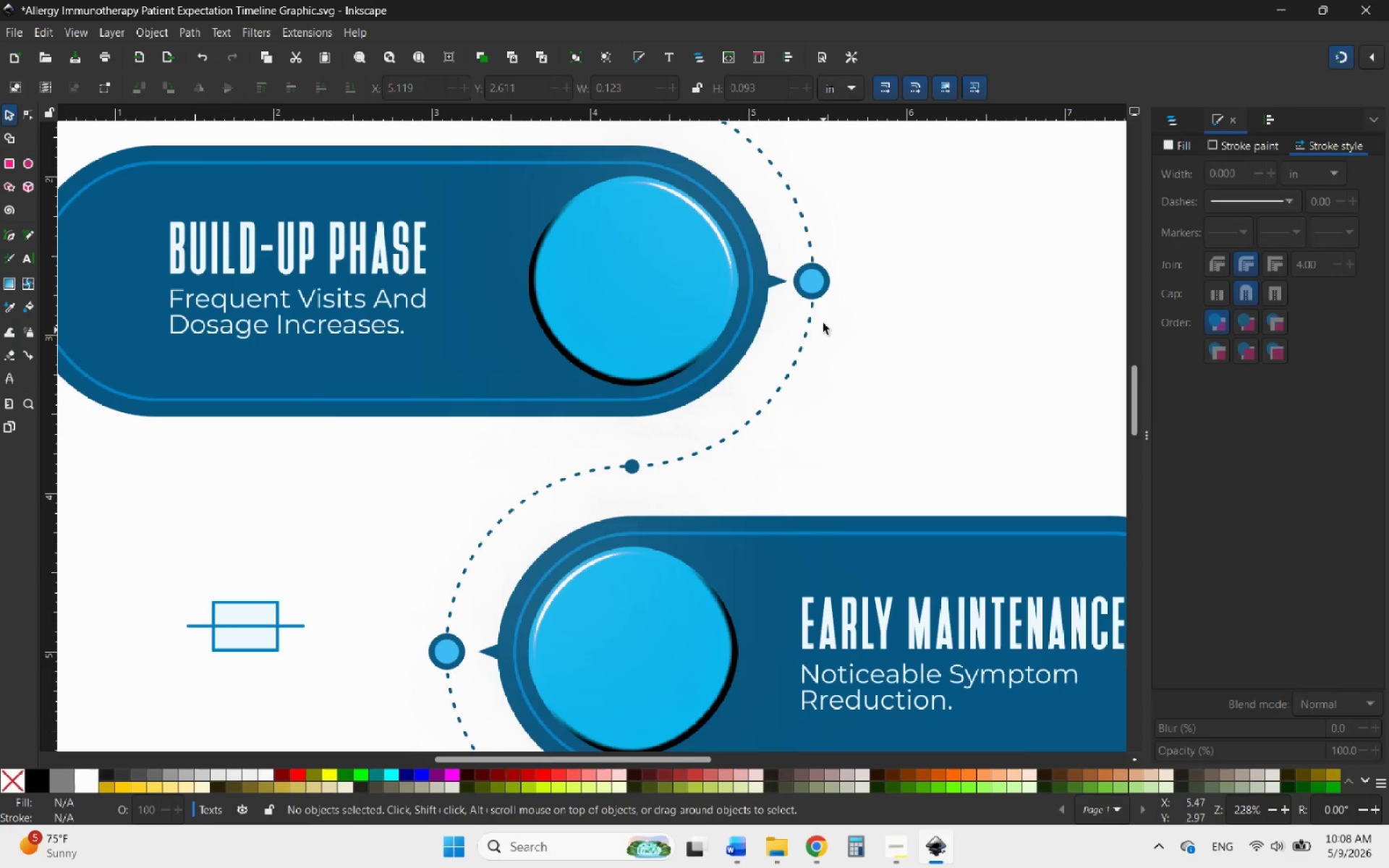 
scroll: coordinate [823, 321], scroll_direction: down, amount: 2.0
 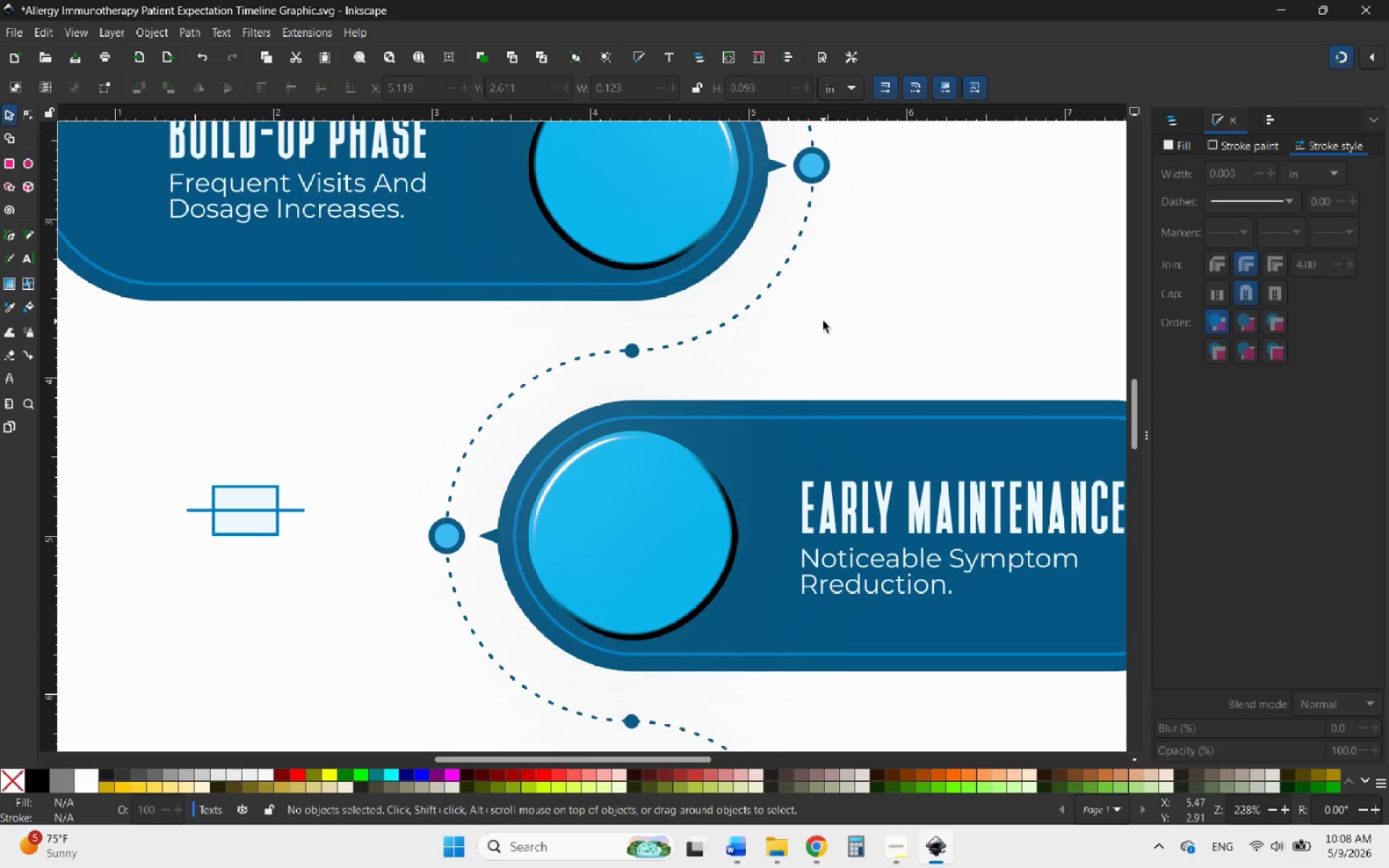 
hold_key(key=ControlLeft, duration=1.33)
scroll: coordinate [794, 384], scroll_direction: up, amount: 8.0
 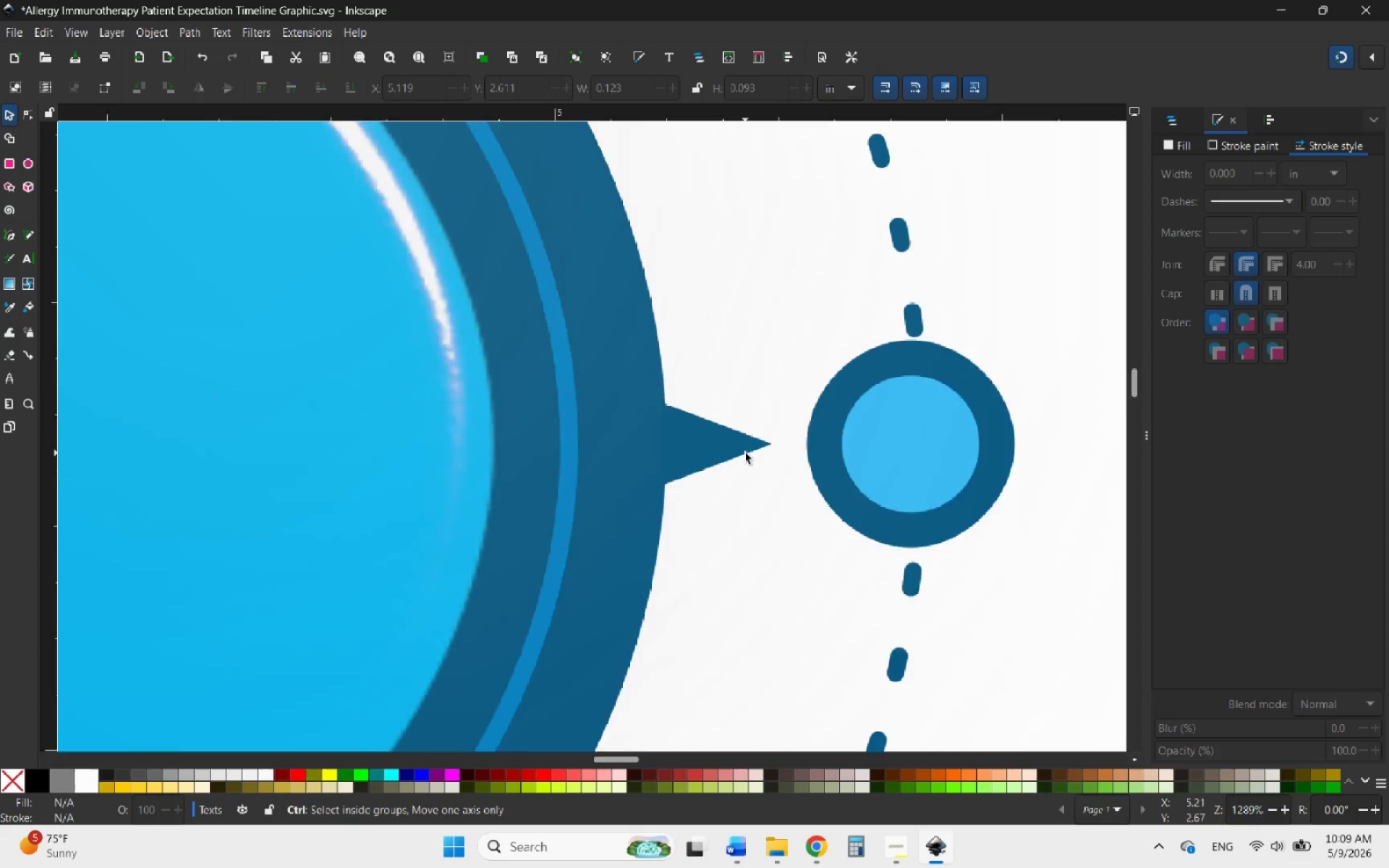 
left_click([671, 435])
 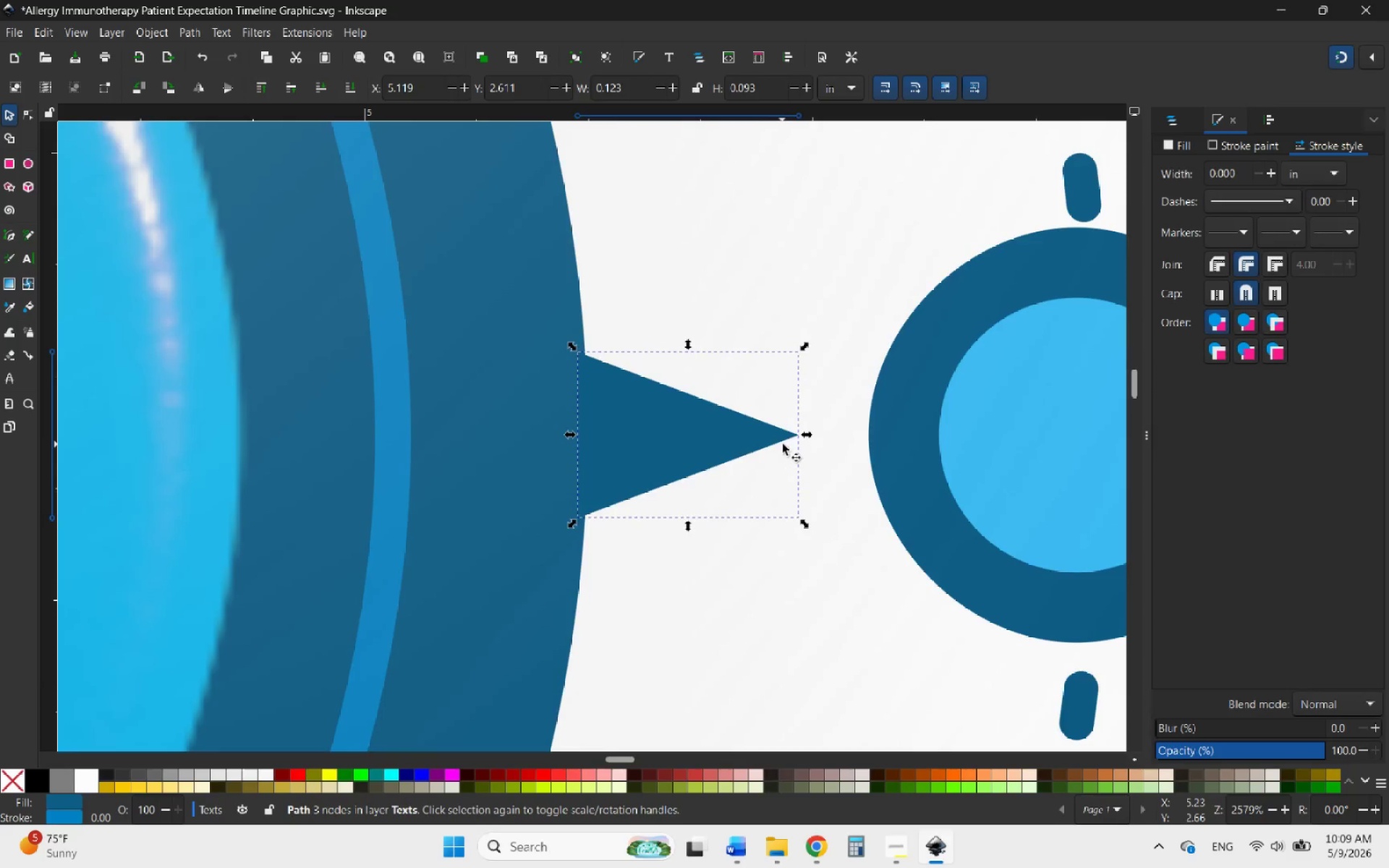 
scroll: coordinate [745, 453], scroll_direction: up, amount: 3.0
 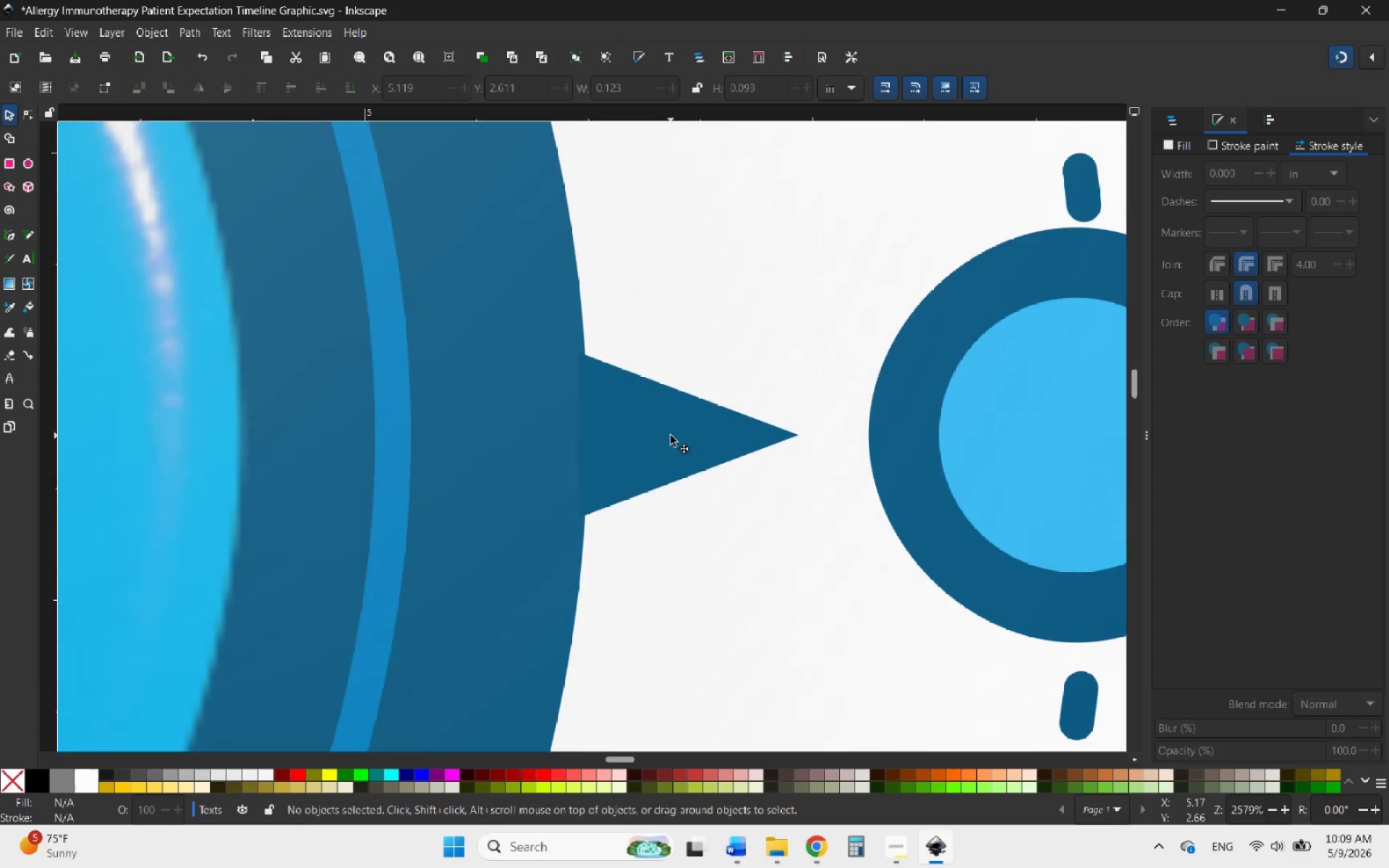 
hold_key(key=ControlLeft, duration=0.64)
 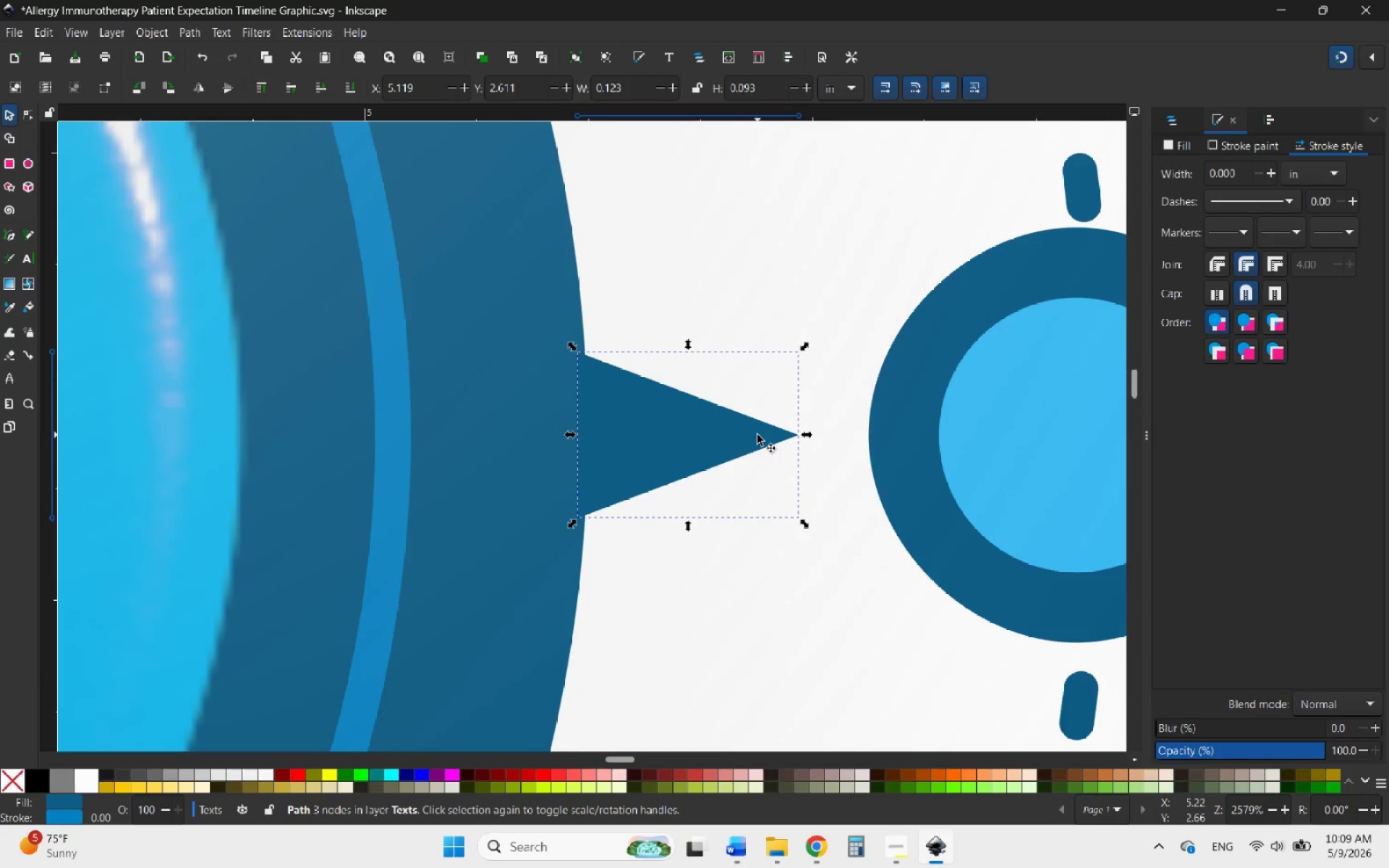 
right_click([757, 435])
 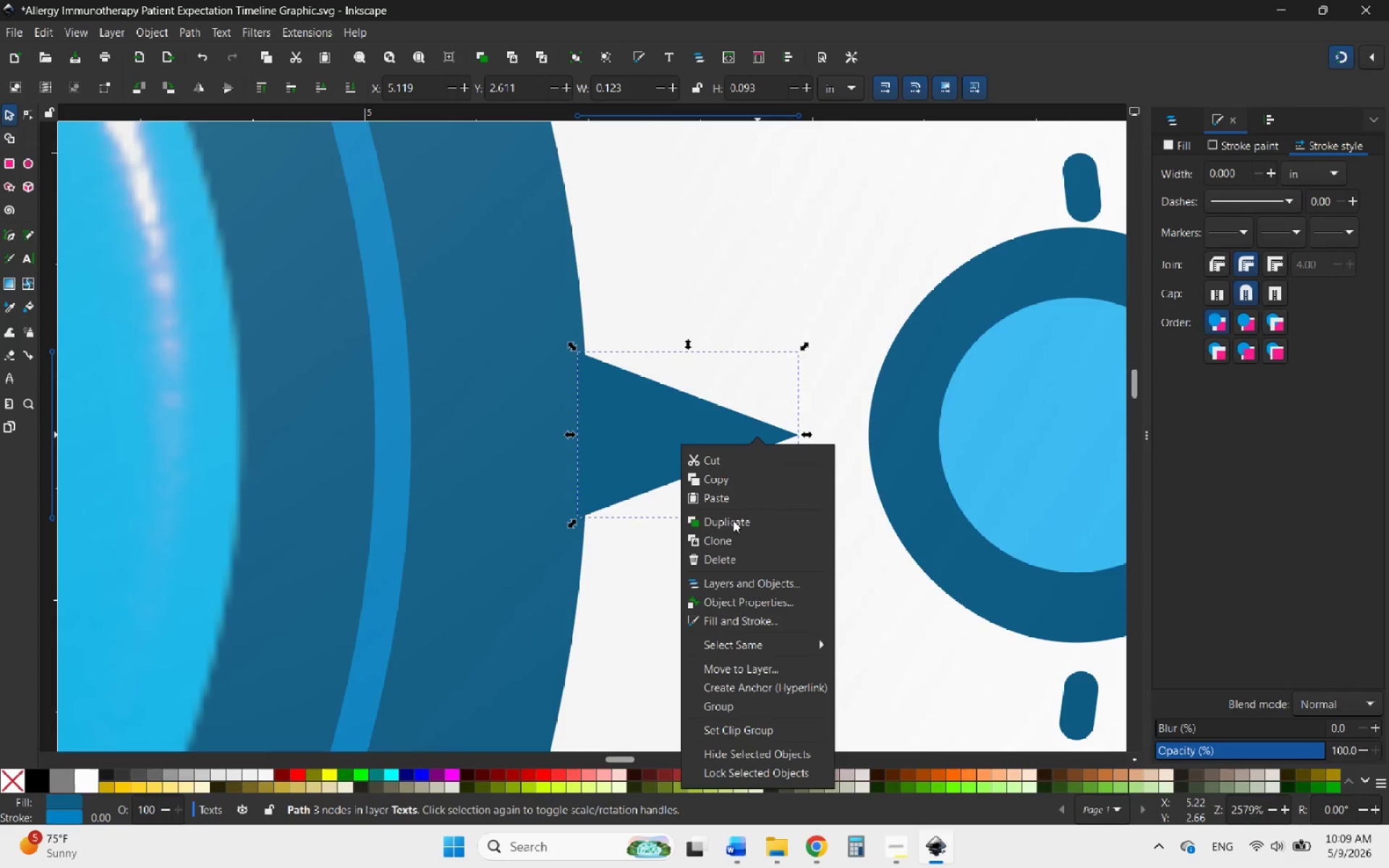 
left_click([733, 520])
 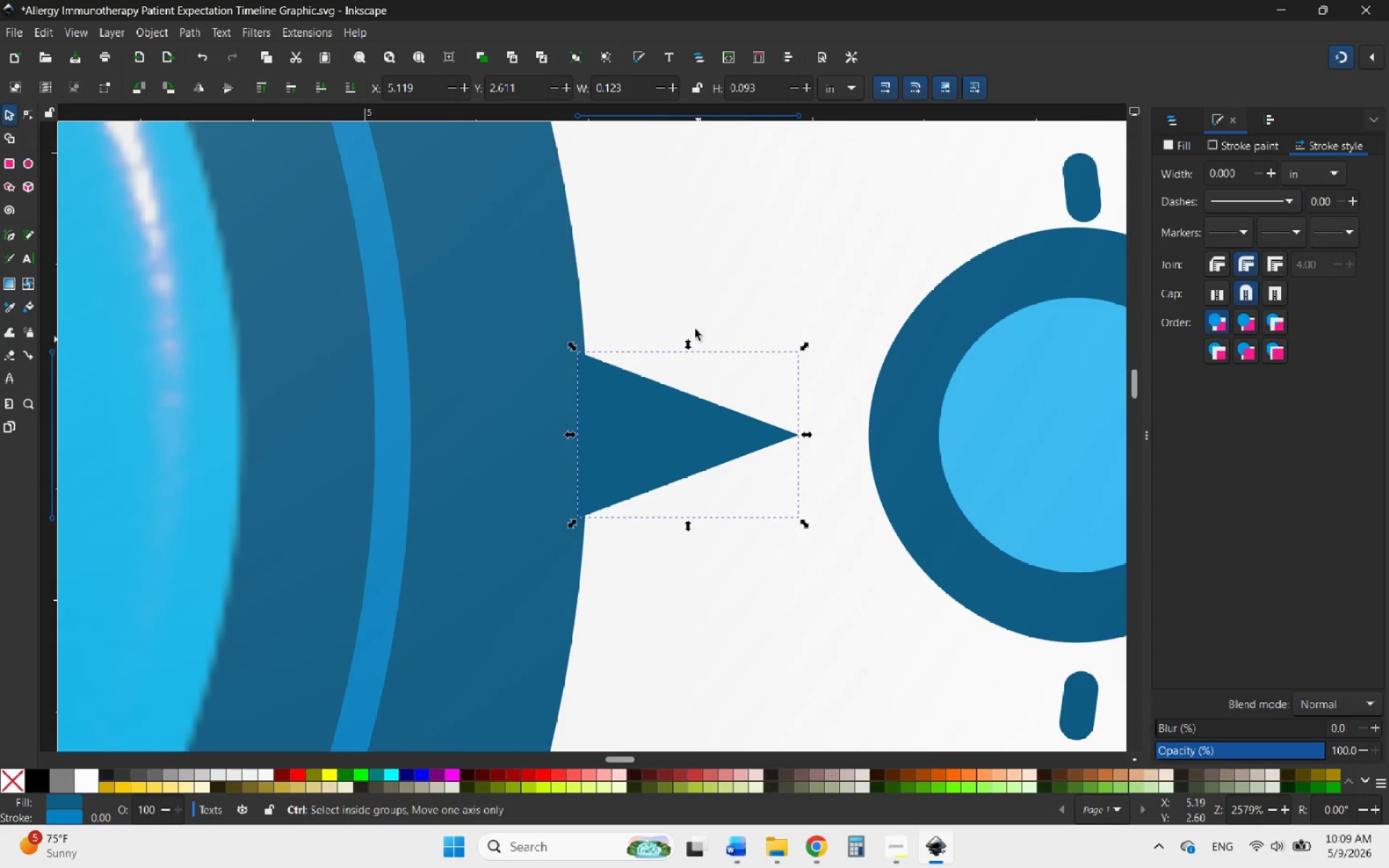 
hold_key(key=ControlLeft, duration=0.81)
scroll: coordinate [666, 238], scroll_direction: down, amount: 6.0
 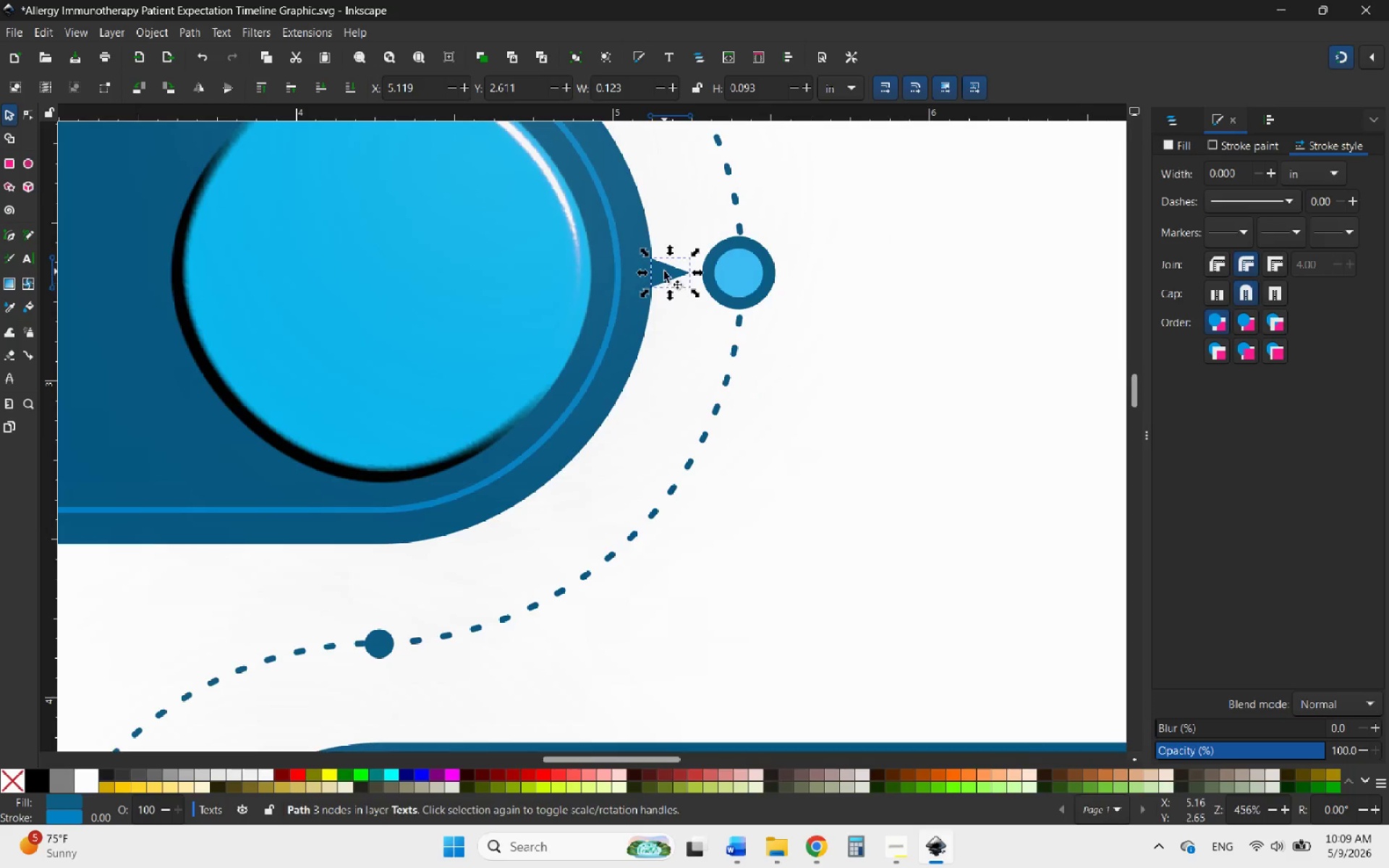 
left_click_drag(start_coordinate=[664, 271], to_coordinate=[670, 626])
 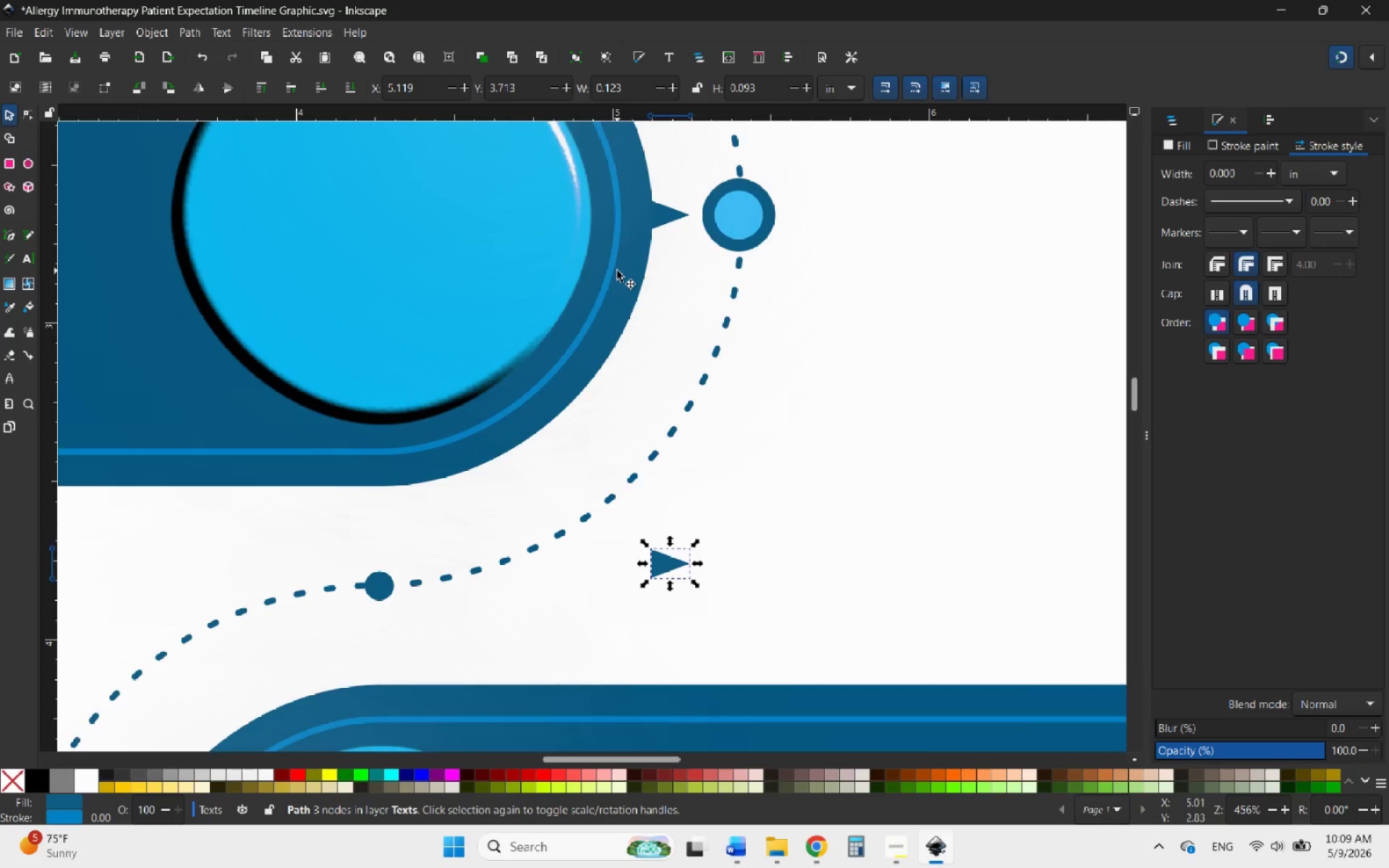 
hold_key(key=ControlLeft, duration=1.02)
 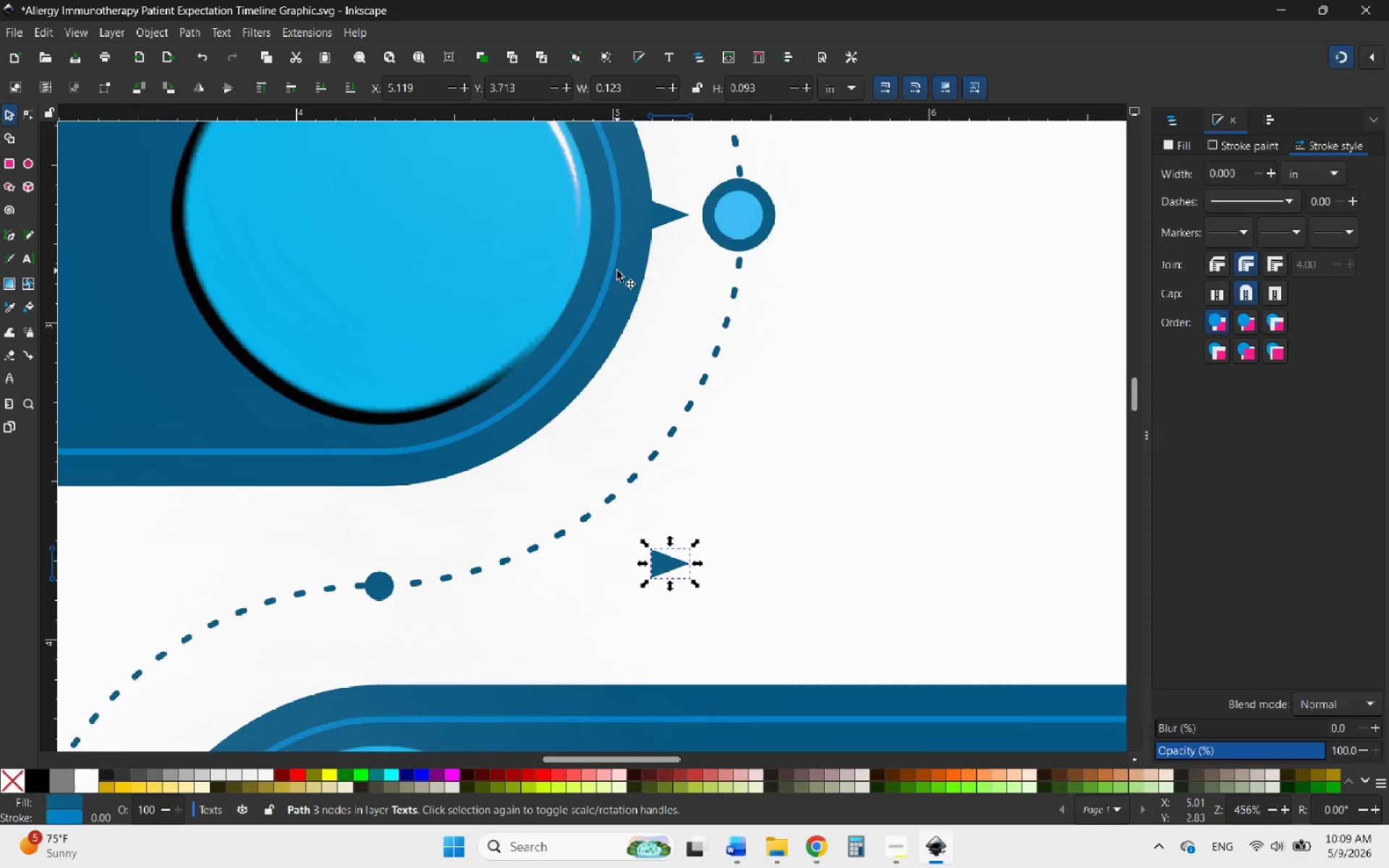 
scroll: coordinate [617, 271], scroll_direction: down, amount: 7.0
 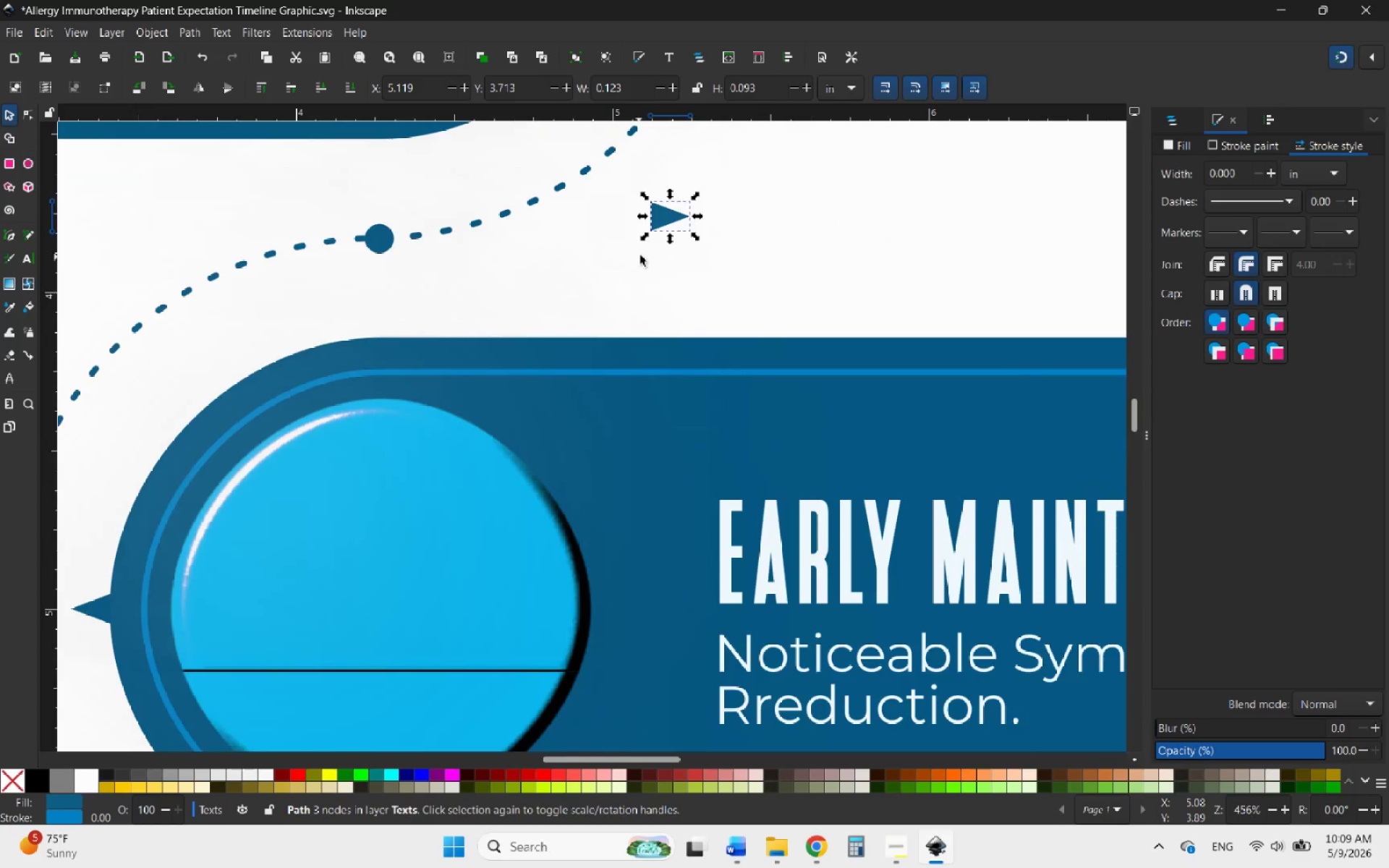 
hold_key(key=ControlLeft, duration=0.41)
 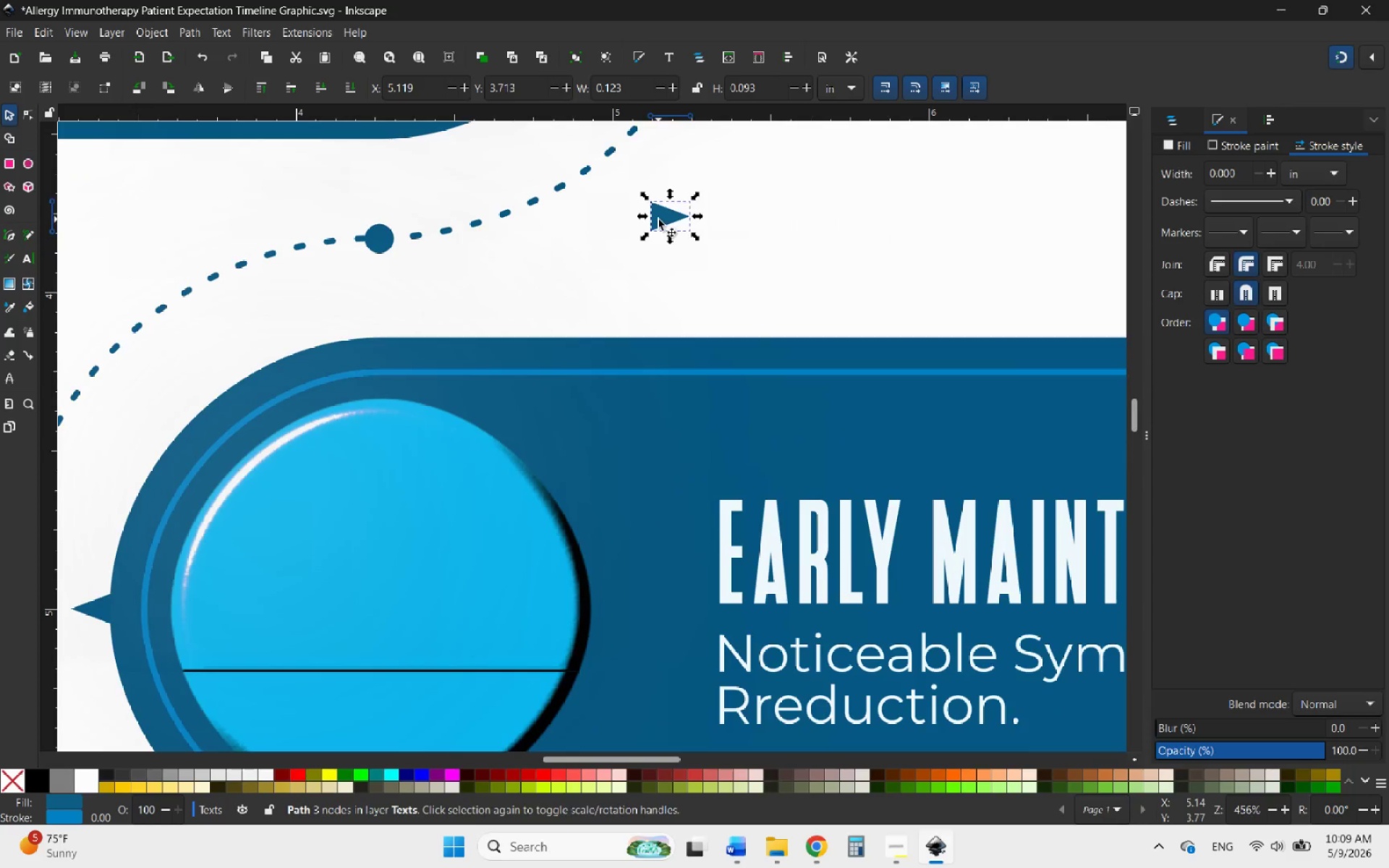 
left_click_drag(start_coordinate=[658, 219], to_coordinate=[653, 663])
 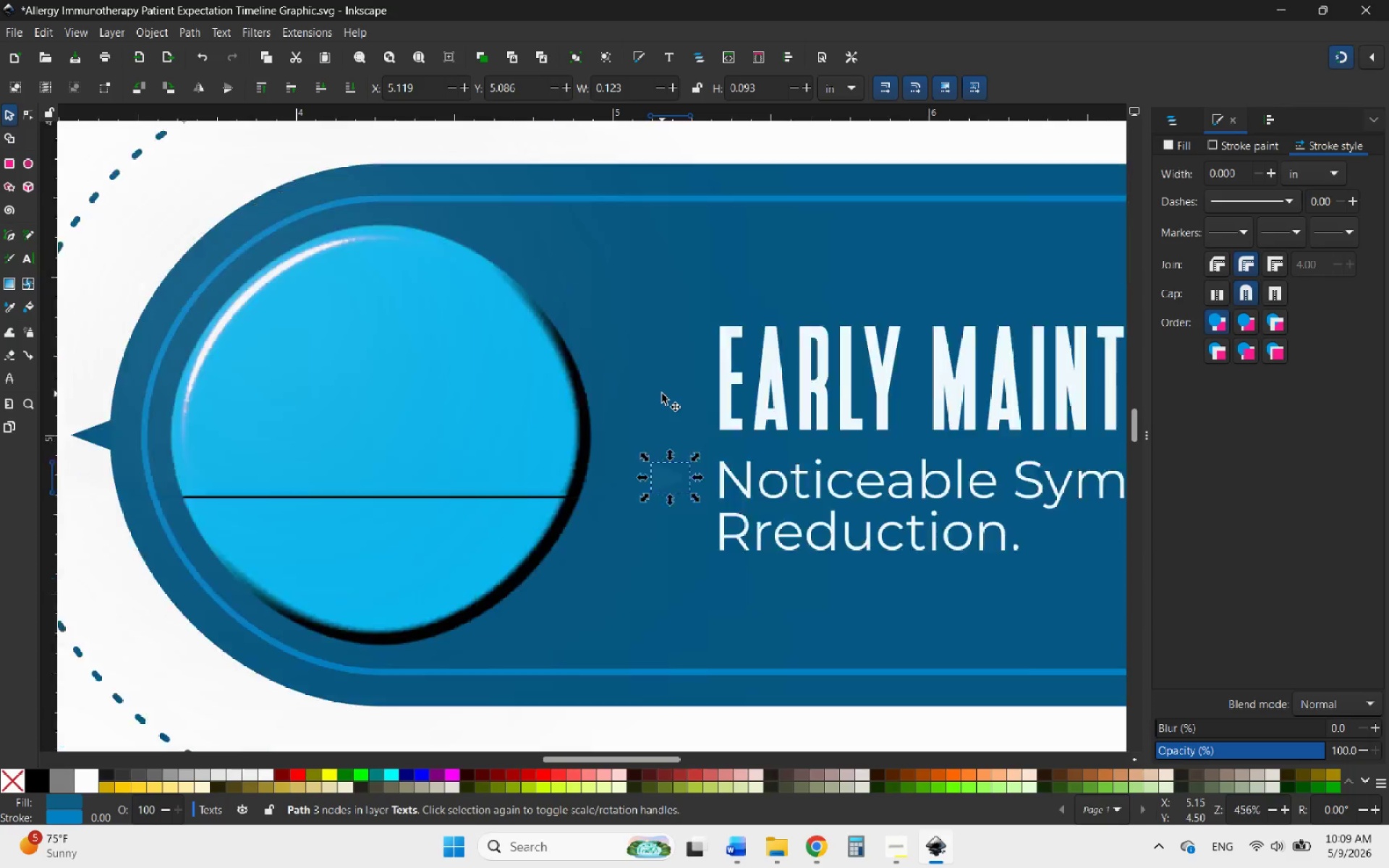 
hold_key(key=ControlLeft, duration=1.11)
 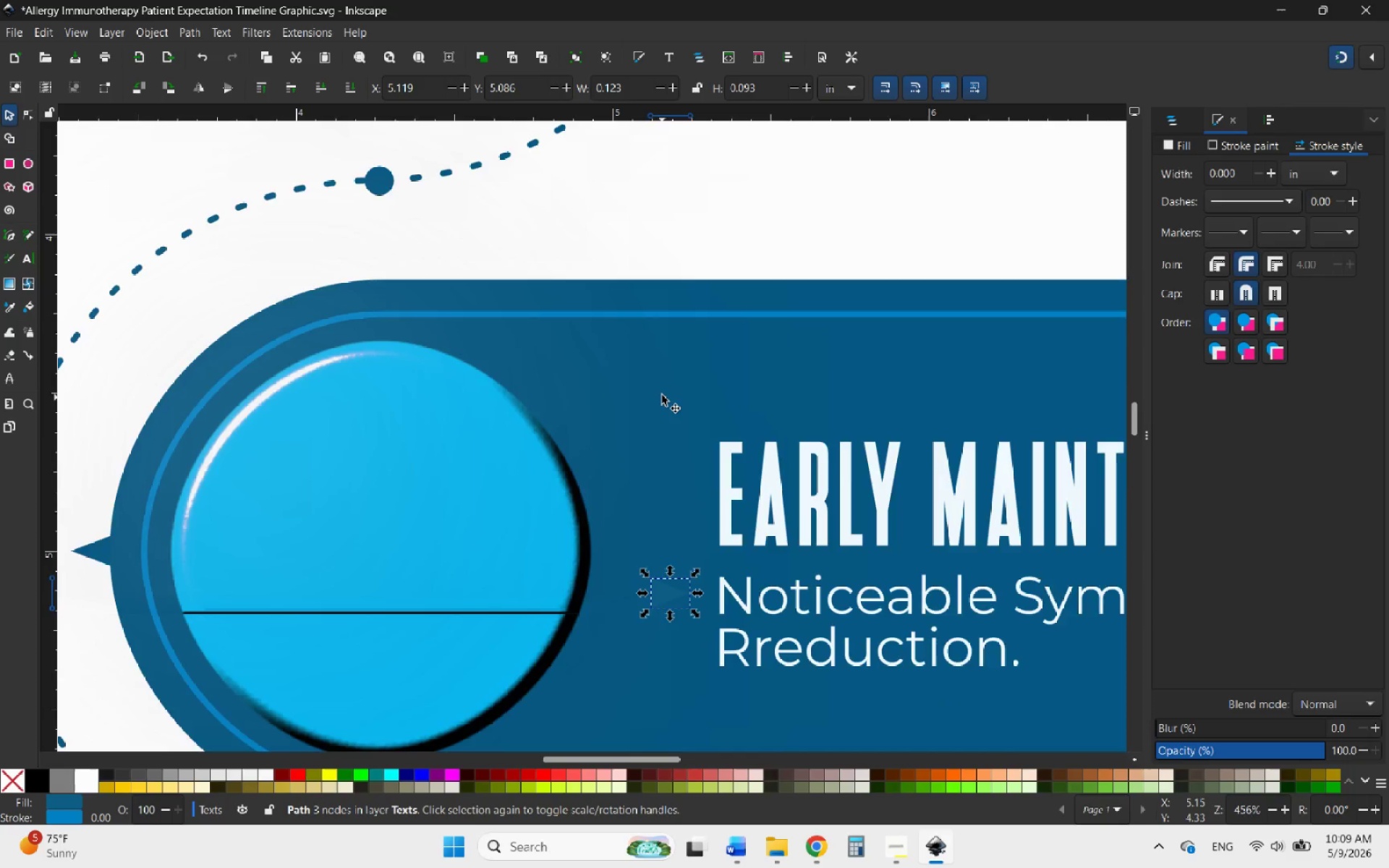 
scroll: coordinate [662, 393], scroll_direction: down, amount: 6.0
 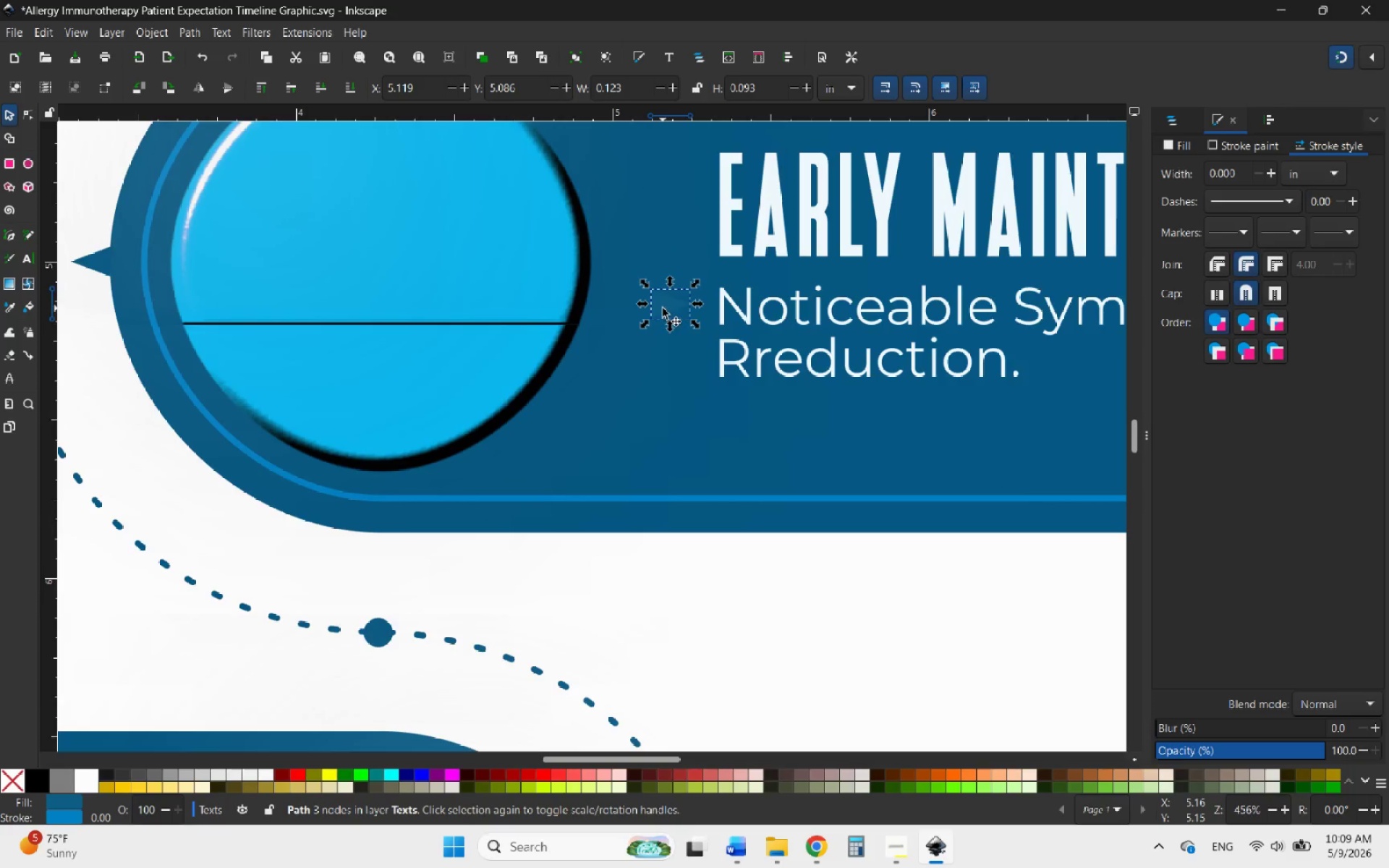 
left_click_drag(start_coordinate=[663, 308], to_coordinate=[667, 660])
 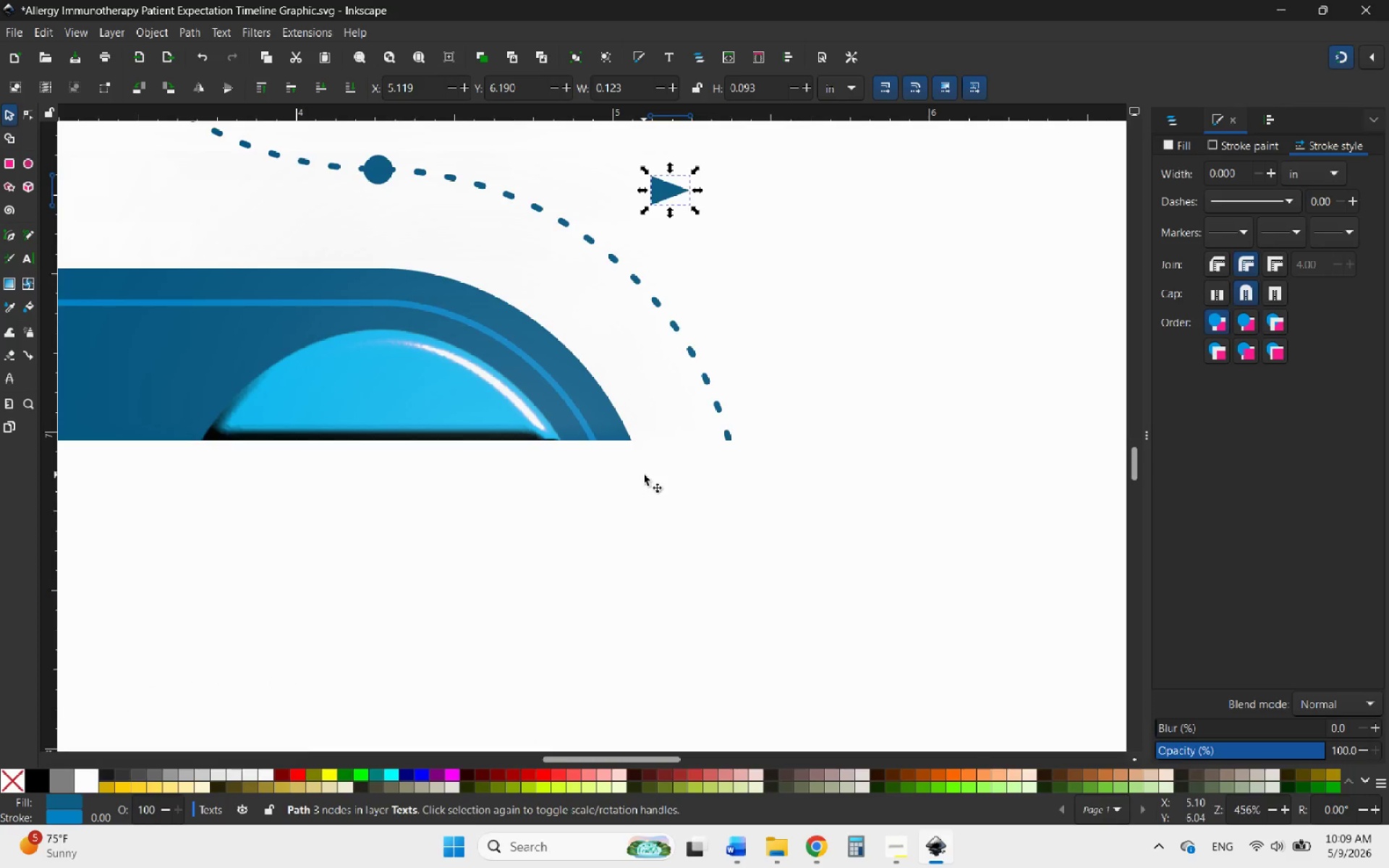 
hold_key(key=ControlLeft, duration=0.83)
 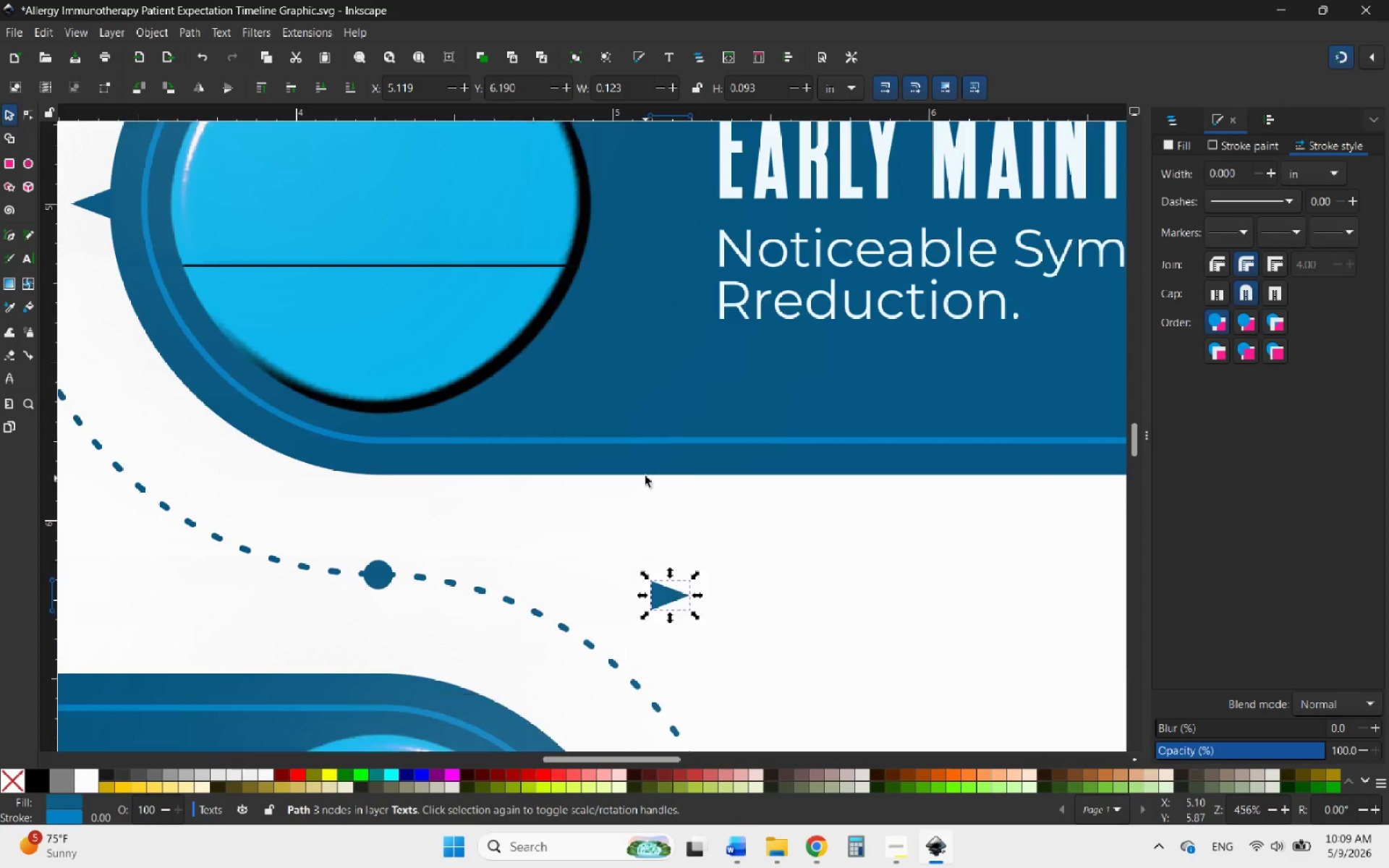 
scroll: coordinate [644, 475], scroll_direction: down, amount: 9.0
 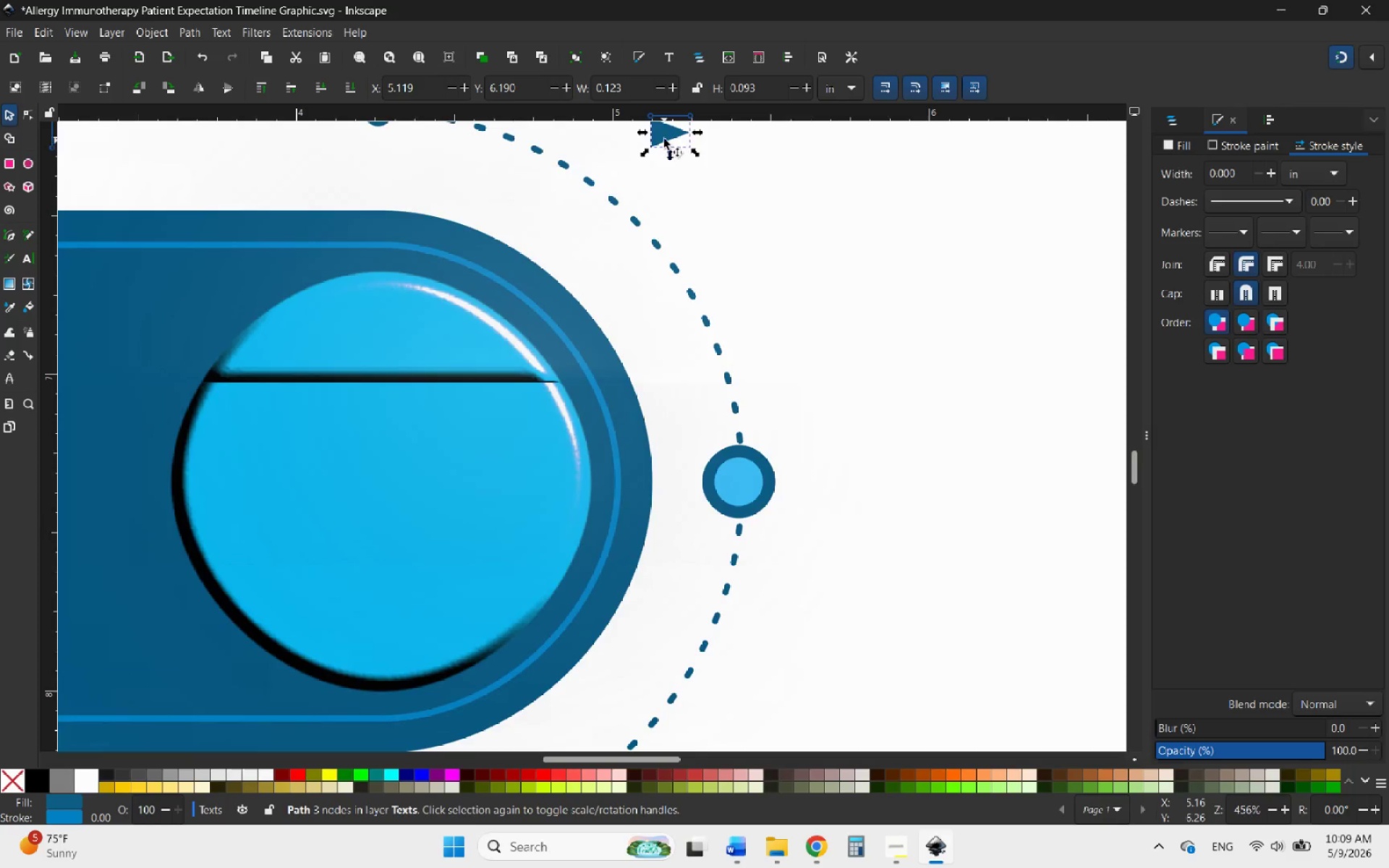 
left_click_drag(start_coordinate=[663, 137], to_coordinate=[649, 514])
 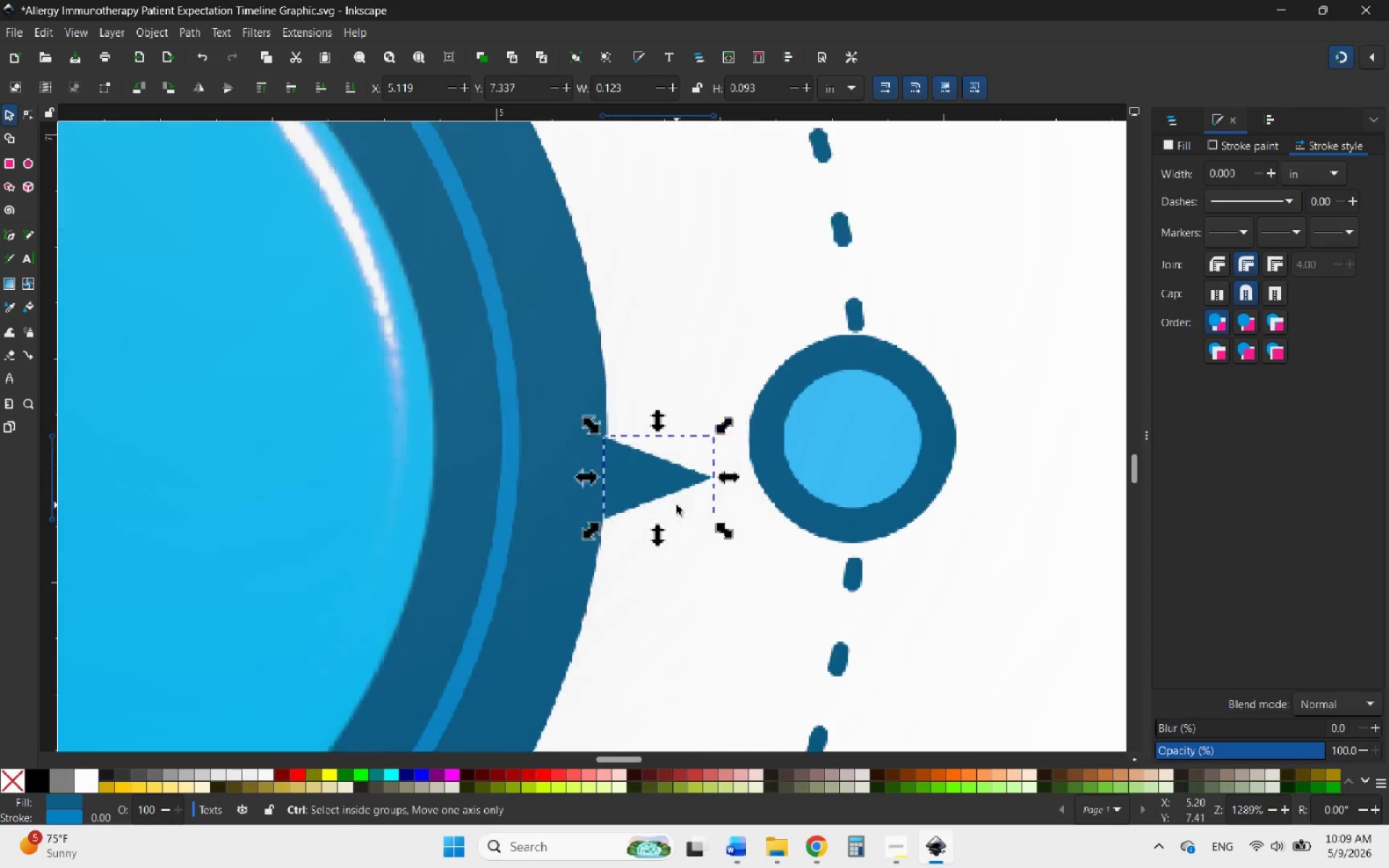 
hold_key(key=ControlLeft, duration=1.67)
 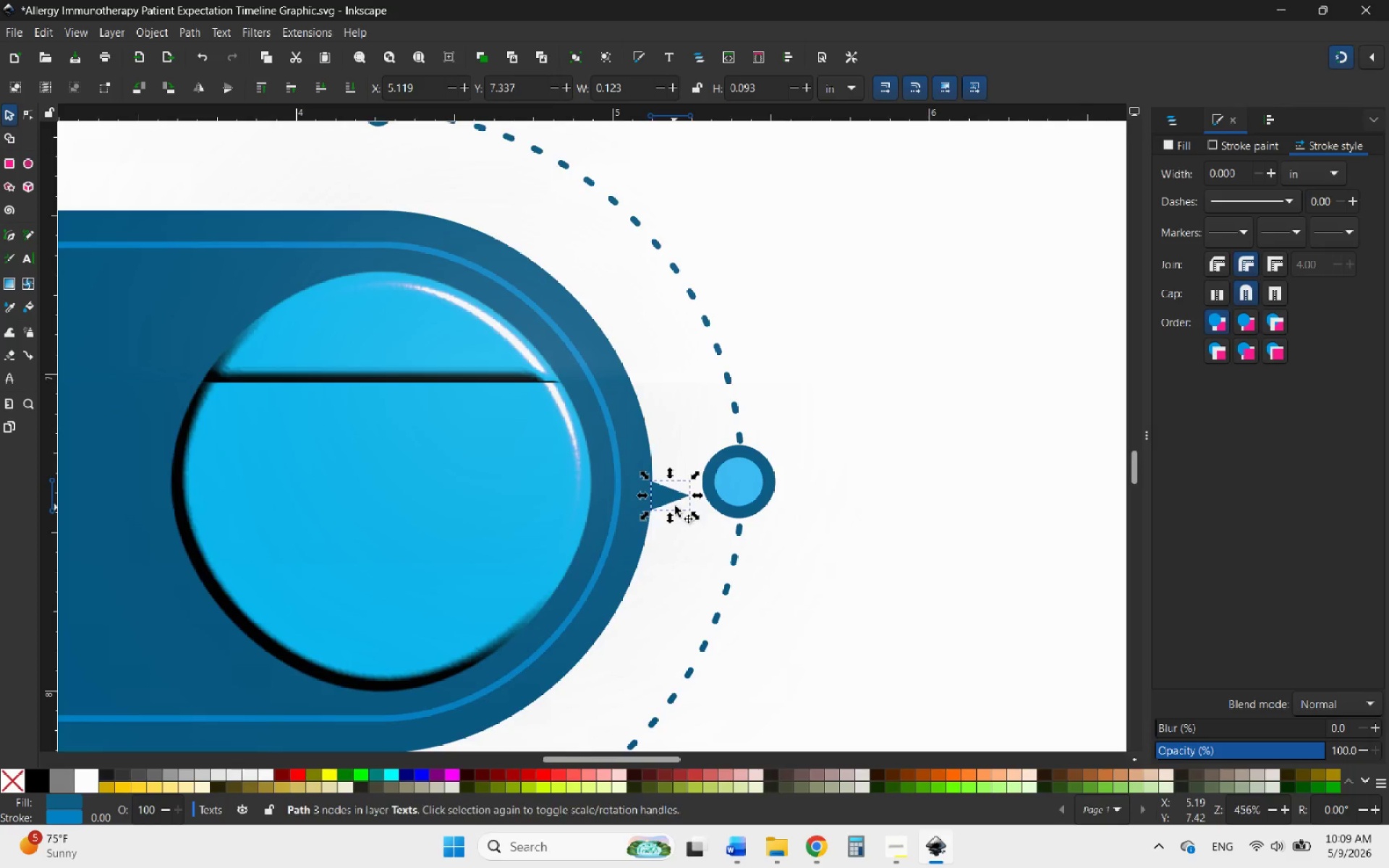 
hold_key(key=ControlLeft, duration=0.5)
scroll: coordinate [676, 505], scroll_direction: up, amount: 3.0
 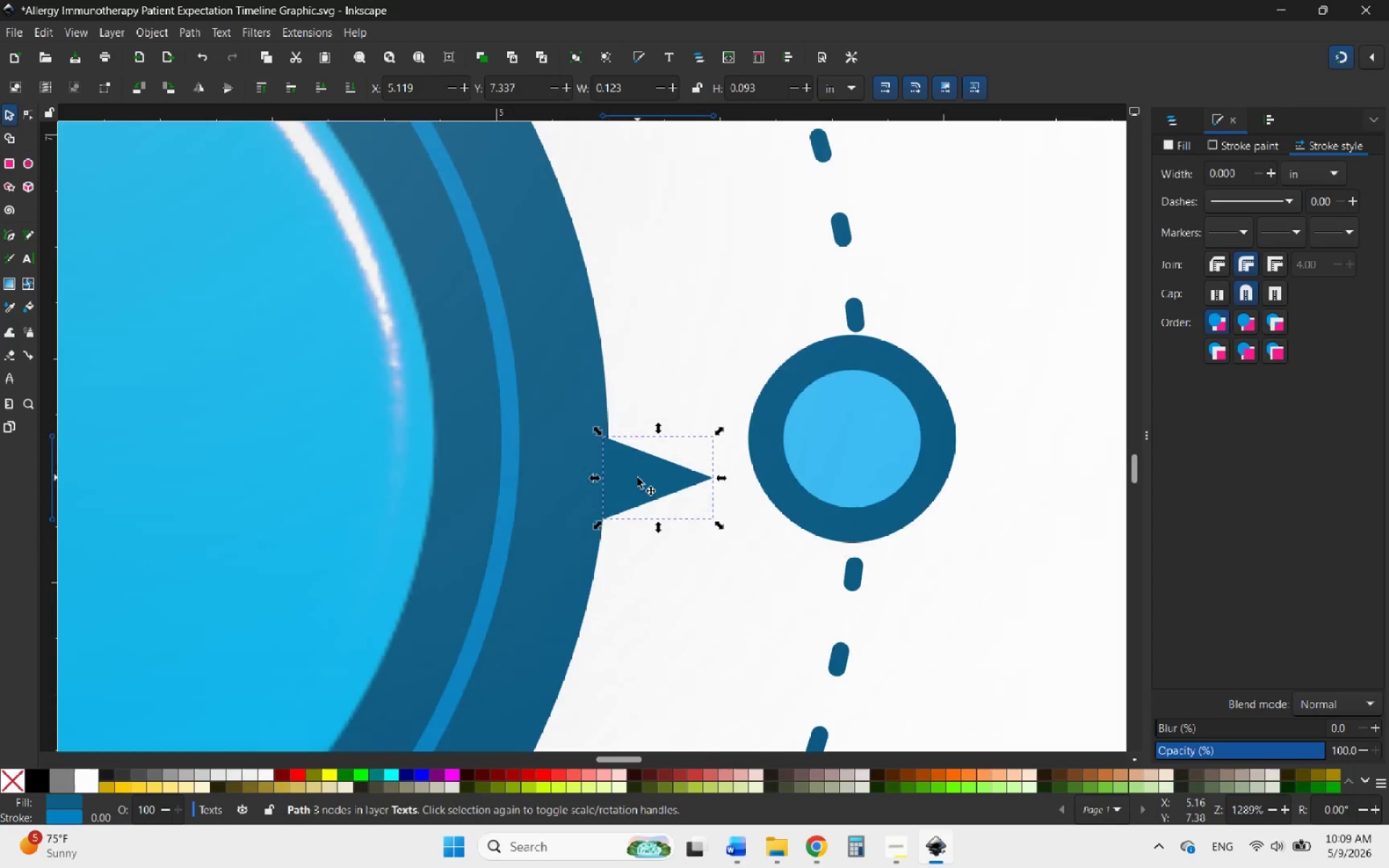 
left_click_drag(start_coordinate=[636, 476], to_coordinate=[632, 433])
 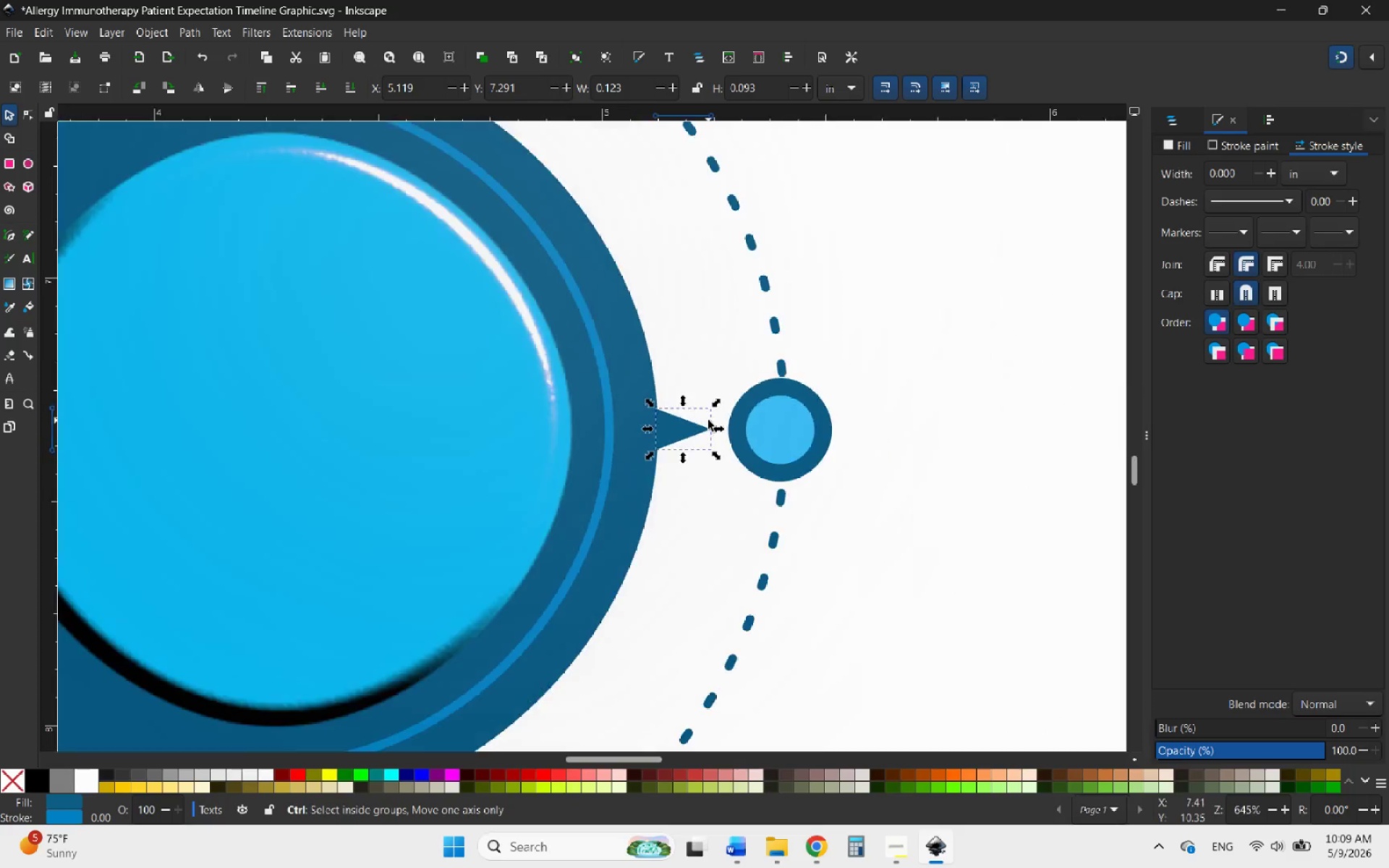 
hold_key(key=ControlLeft, duration=5.47)
 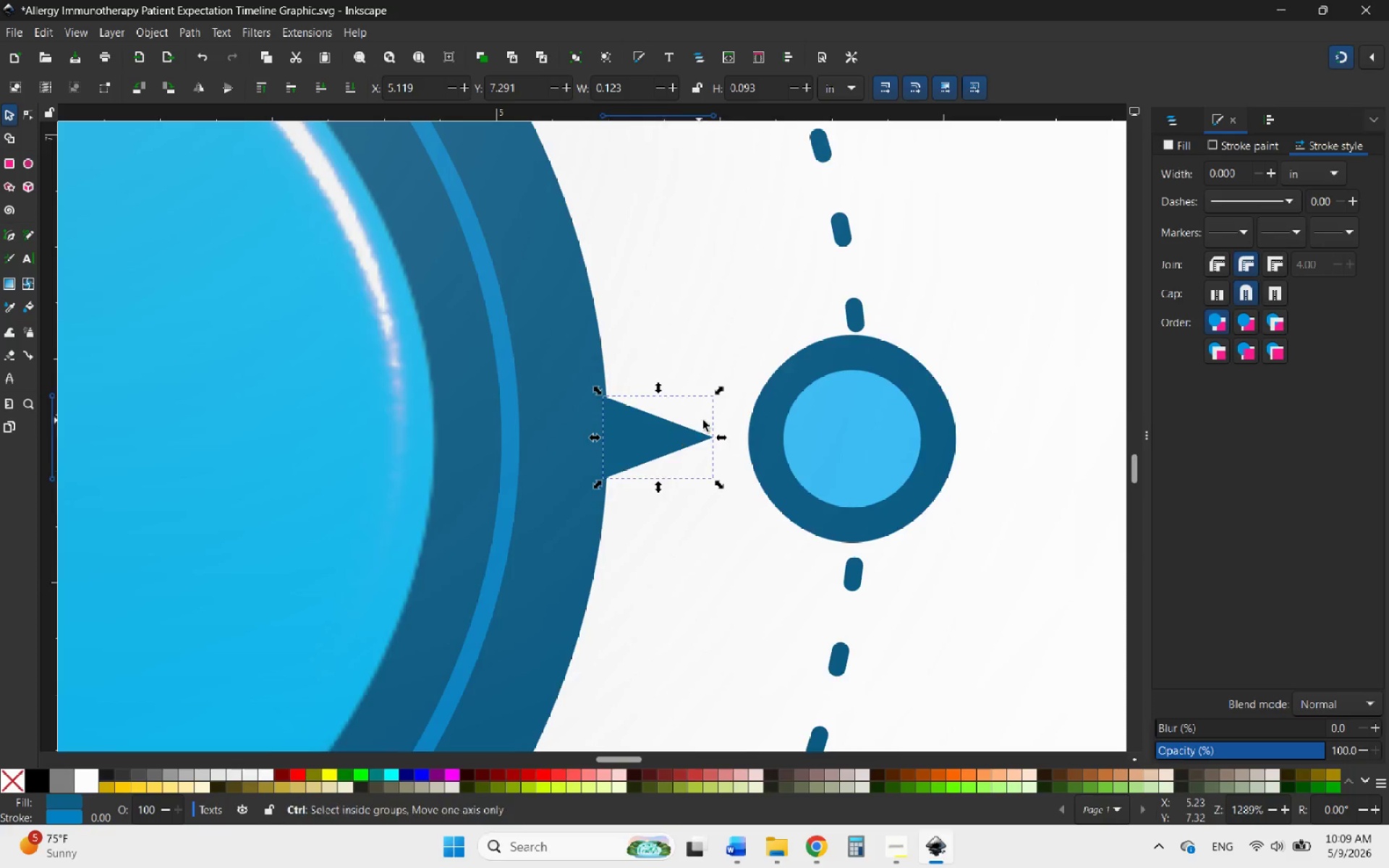 
hold_key(key=ControlLeft, duration=1.11)
scroll: coordinate [729, 462], scroll_direction: down, amount: 2.0
 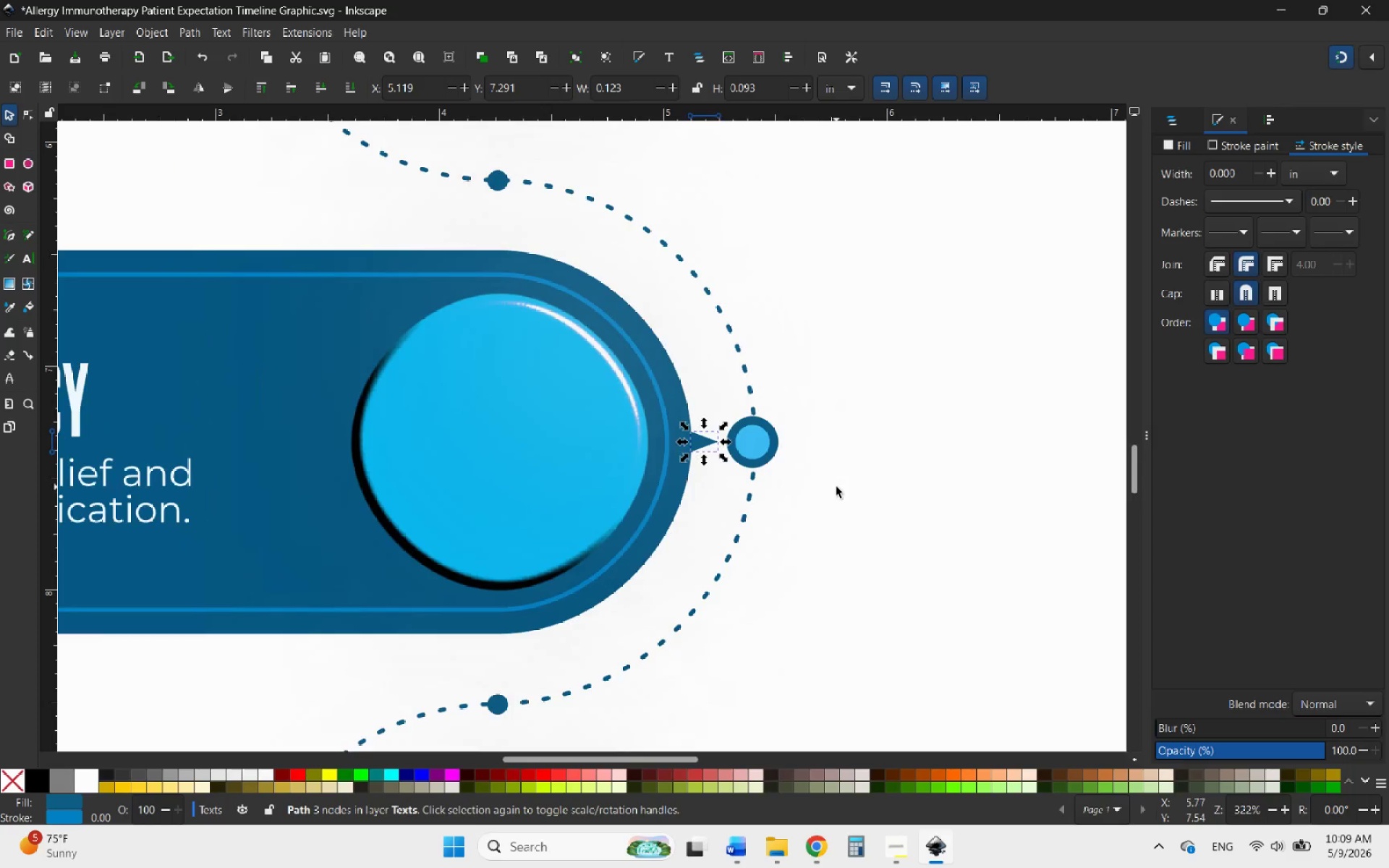 
left_click([837, 487])
 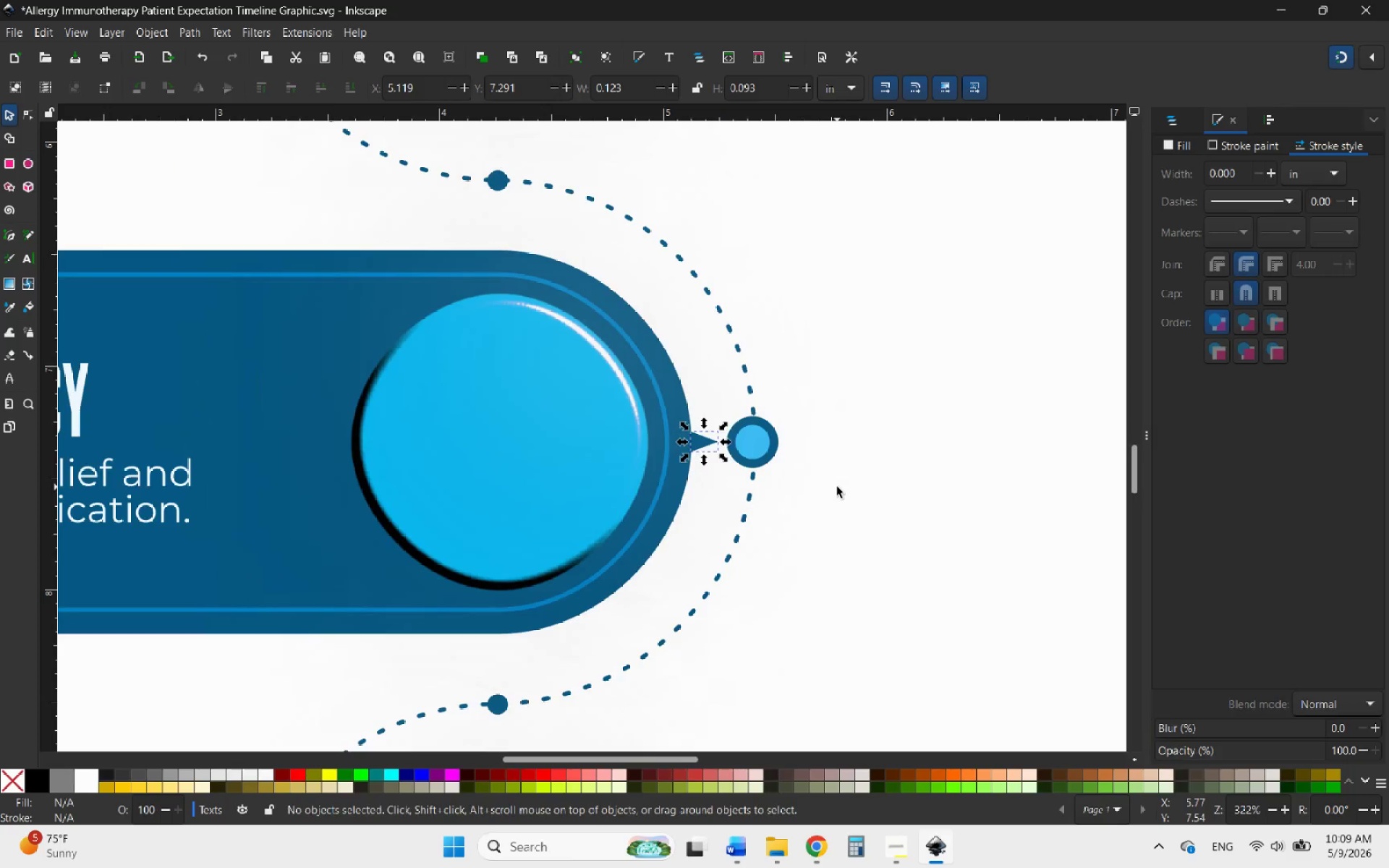 
hold_key(key=ControlLeft, duration=1.56)
scroll: coordinate [866, 490], scroll_direction: down, amount: 5.0
 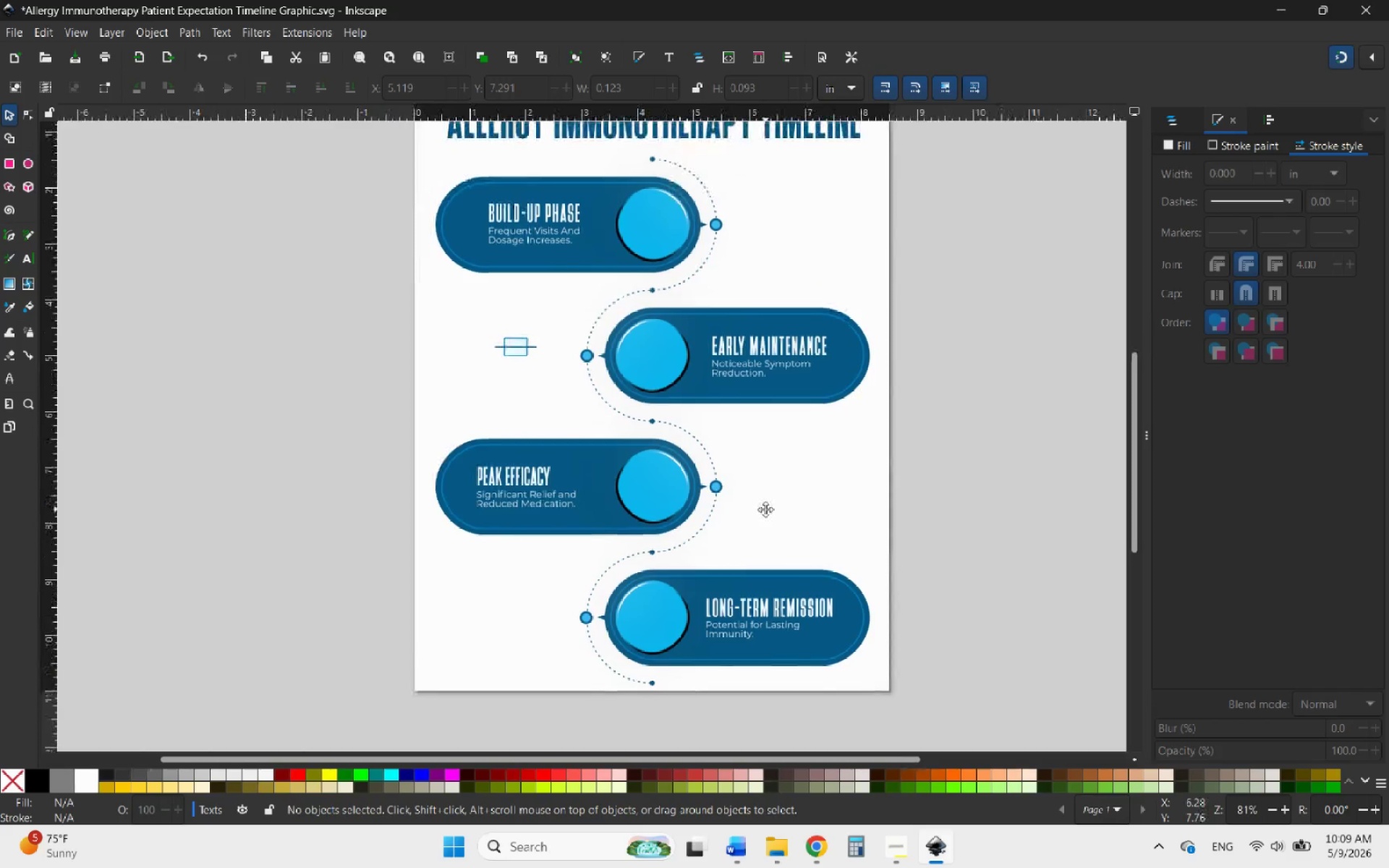 
hold_key(key=ControlLeft, duration=0.67)
scroll: coordinate [722, 206], scroll_direction: up, amount: 1.0
 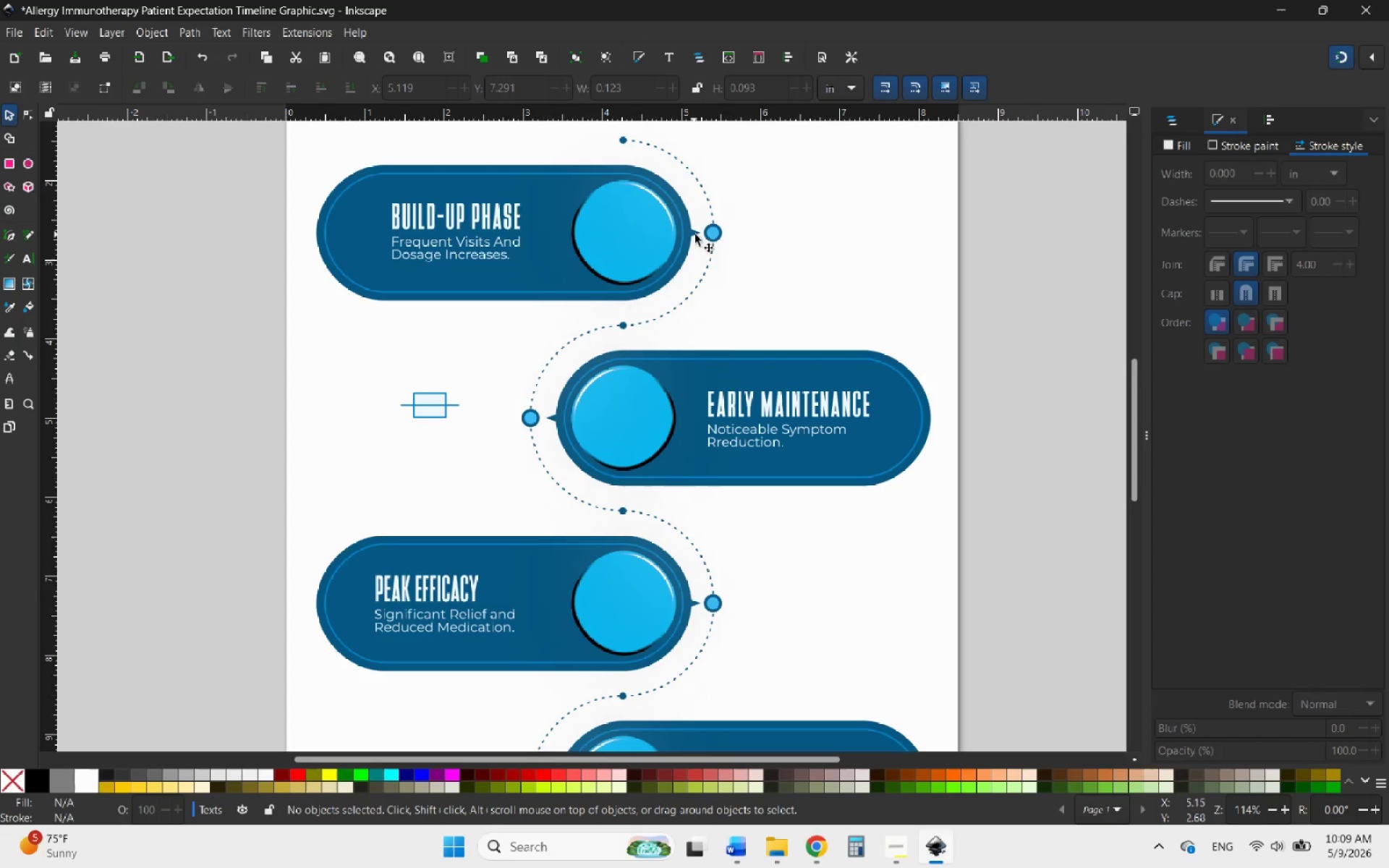 
left_click([697, 234])
 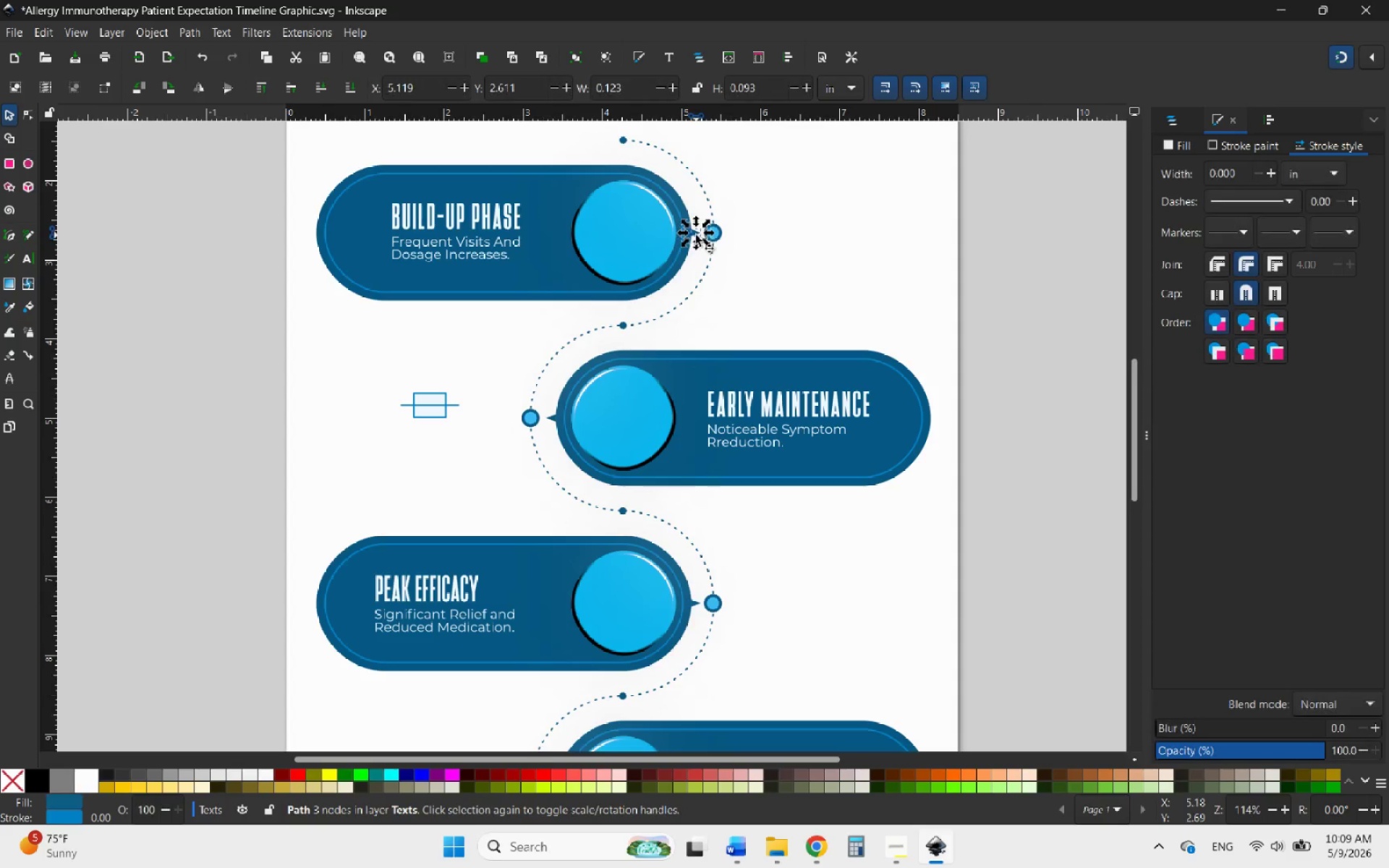 
hold_key(key=ShiftLeft, duration=5.67)
left_click([550, 418])
 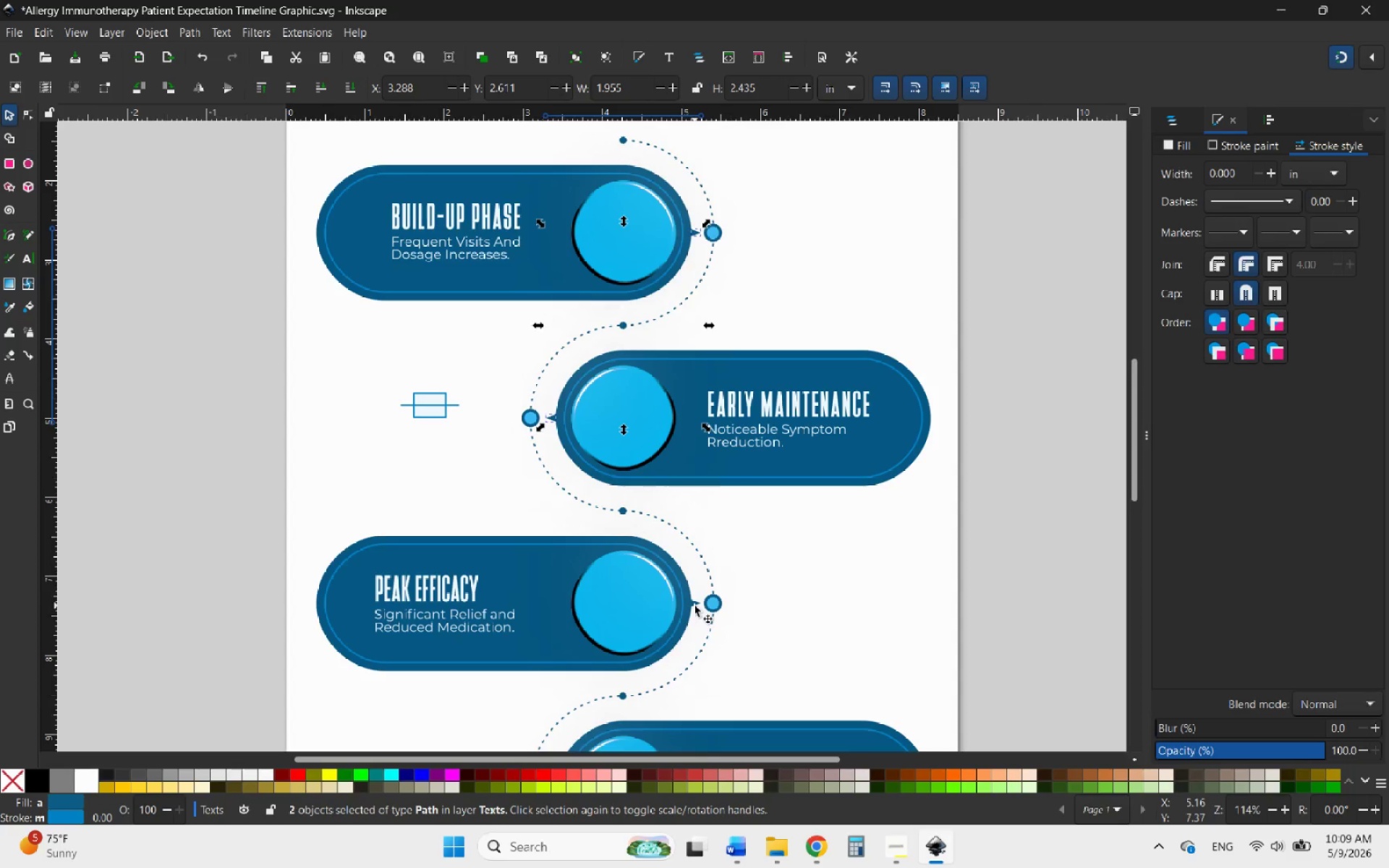 
left_click([694, 605])
 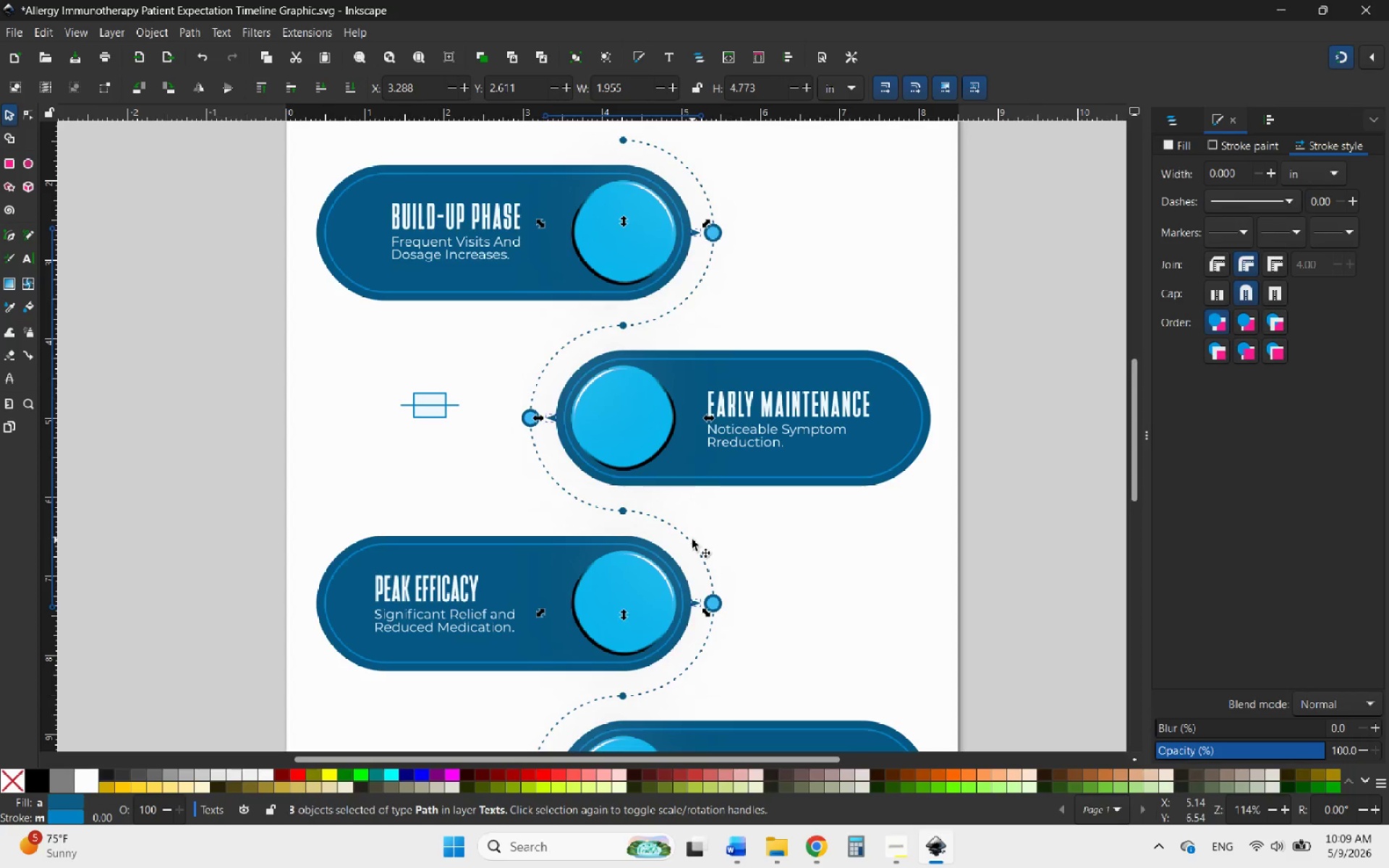 
hold_key(key=ShiftLeft, duration=1.86)
 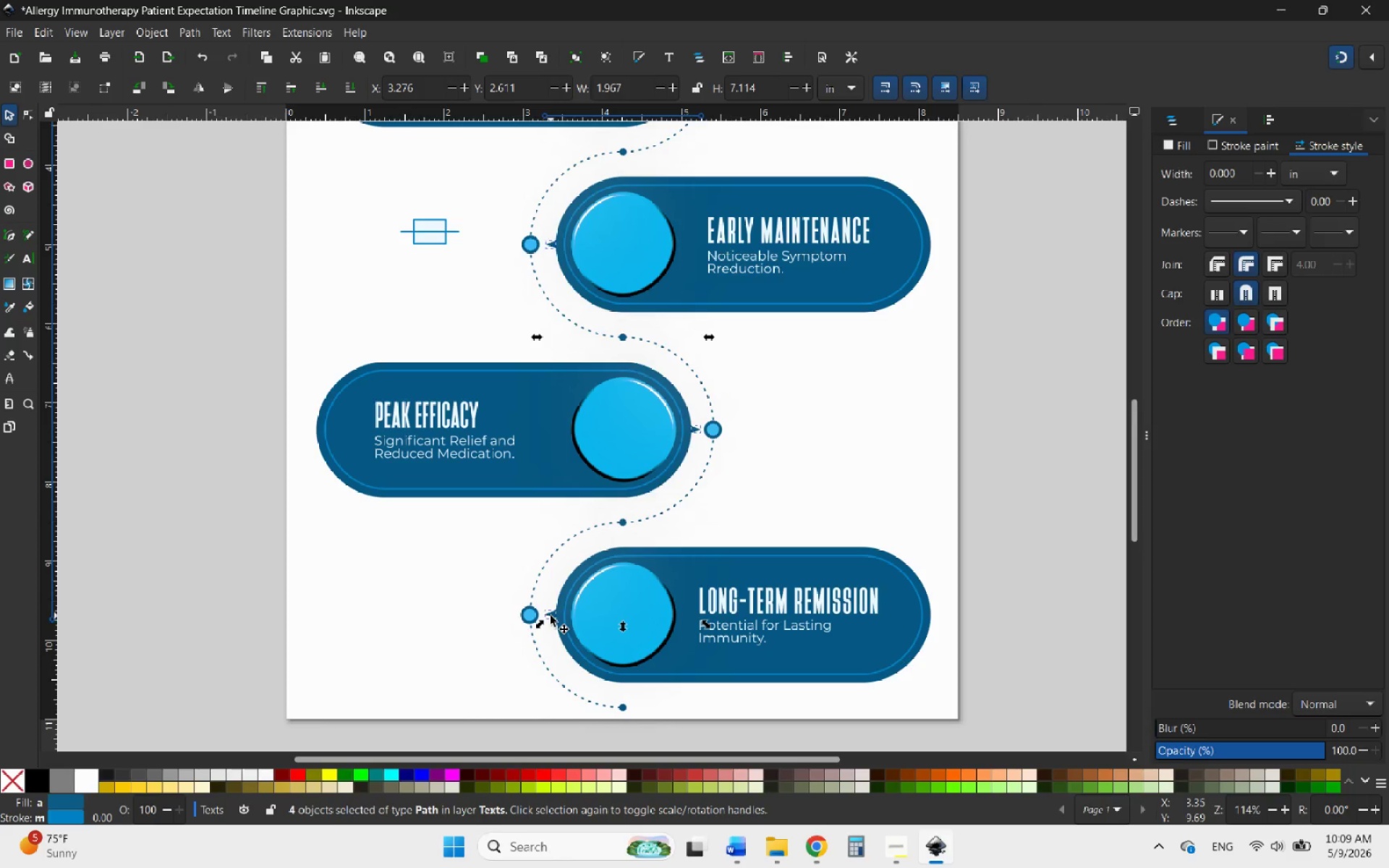 
scroll: coordinate [692, 537], scroll_direction: down, amount: 3.0
 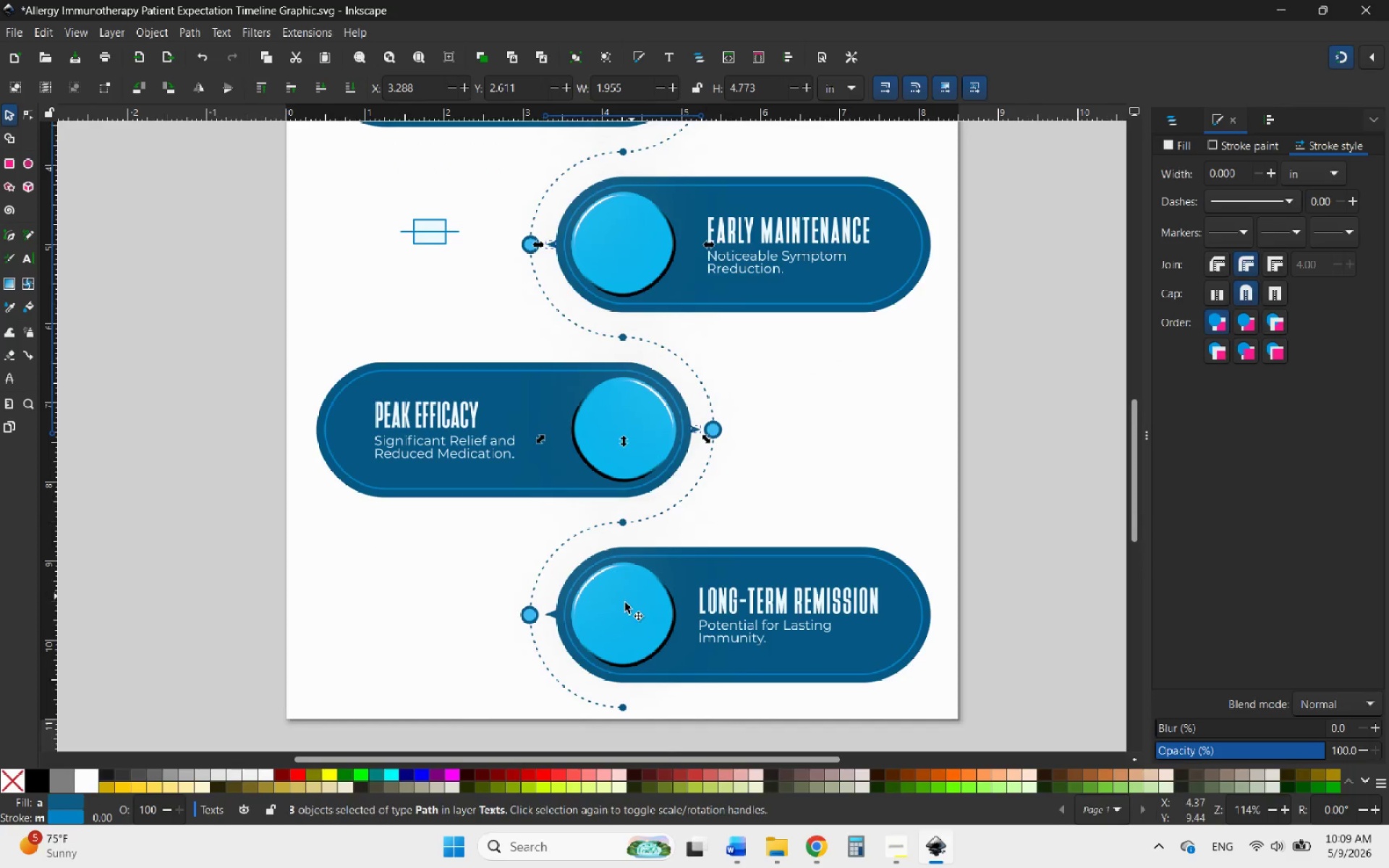 
left_click([551, 616])
 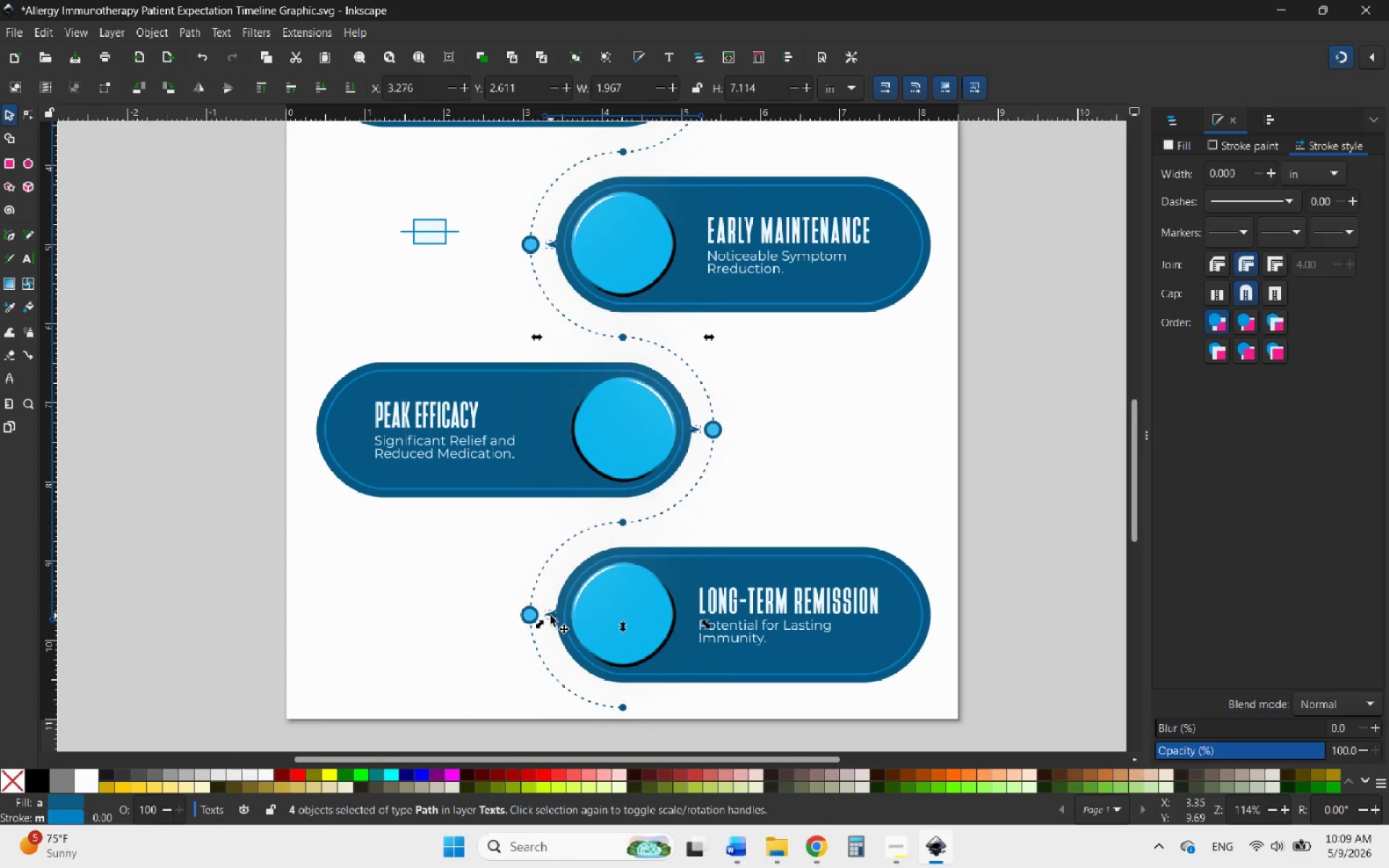 
right_click([551, 616])
 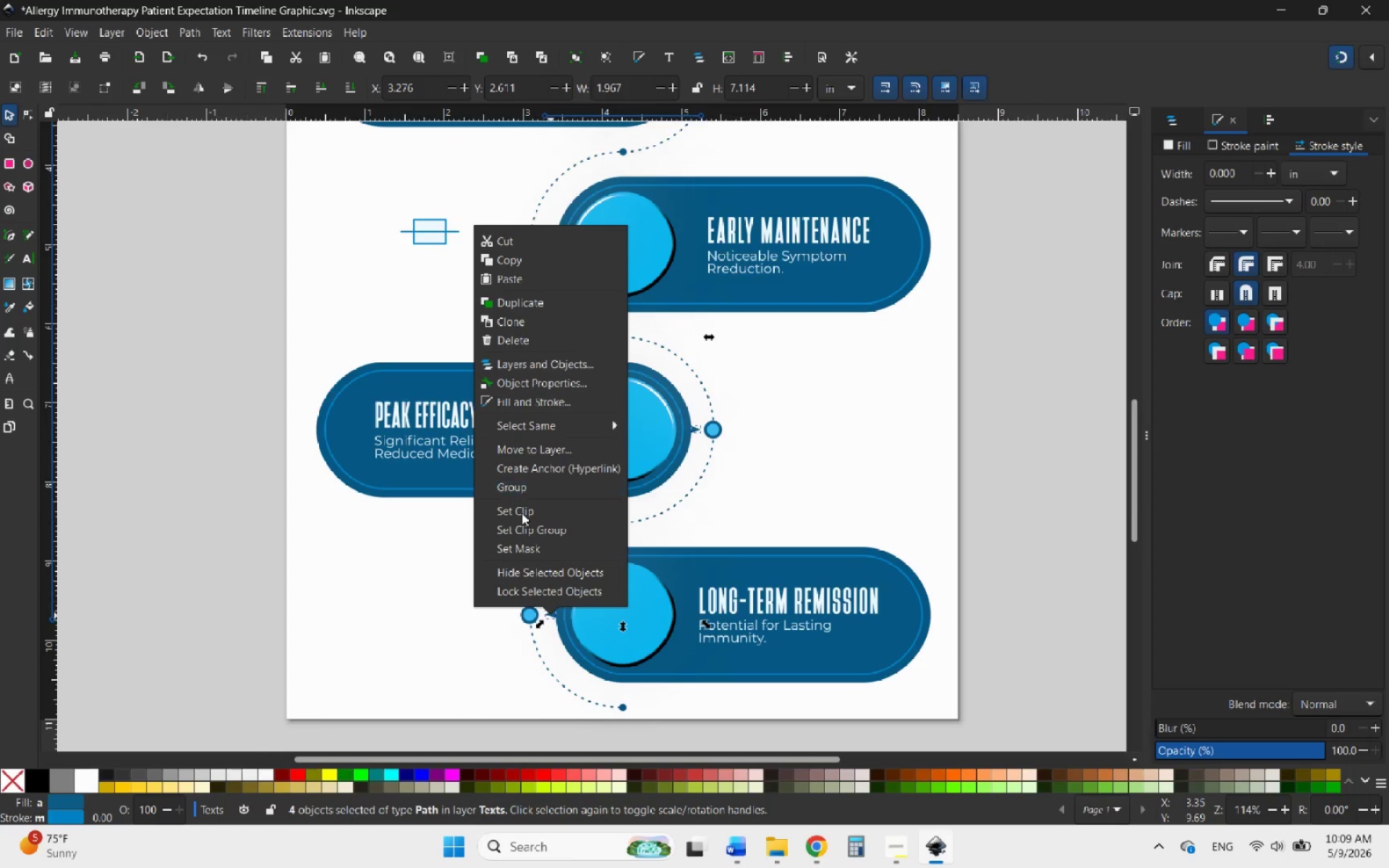 
double_click([524, 490])
 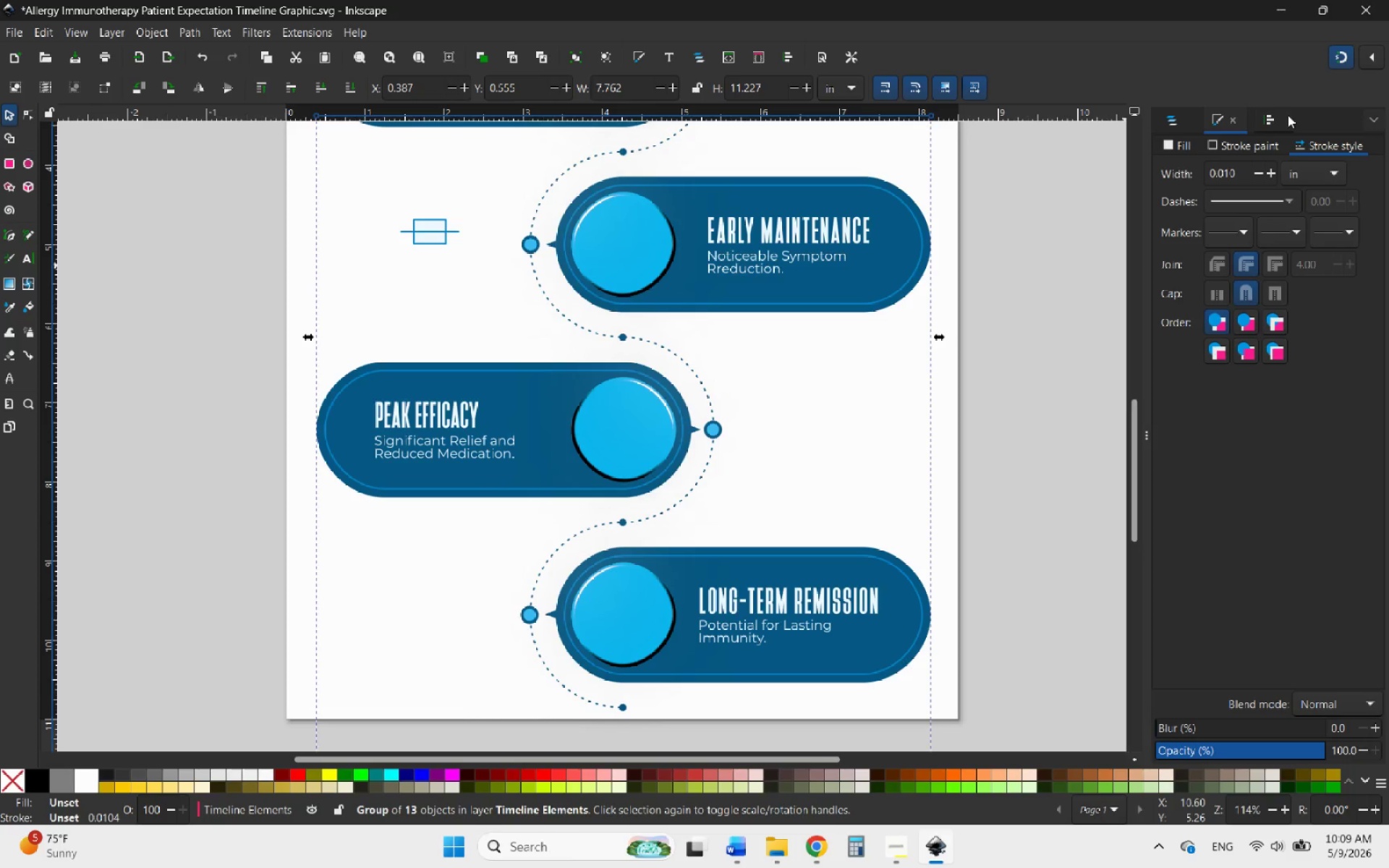 
left_click([1174, 116])
 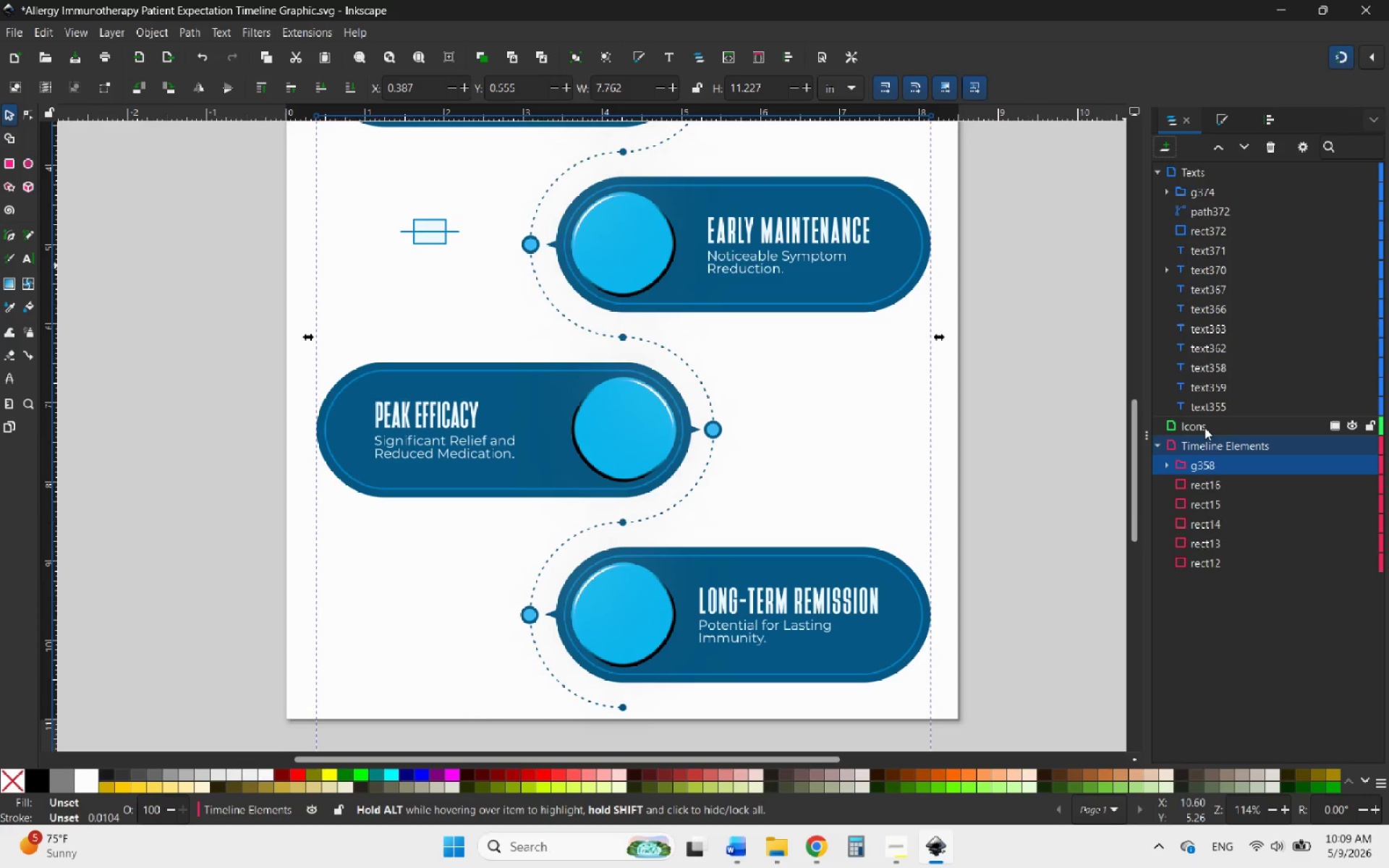 
wait(5.03)
 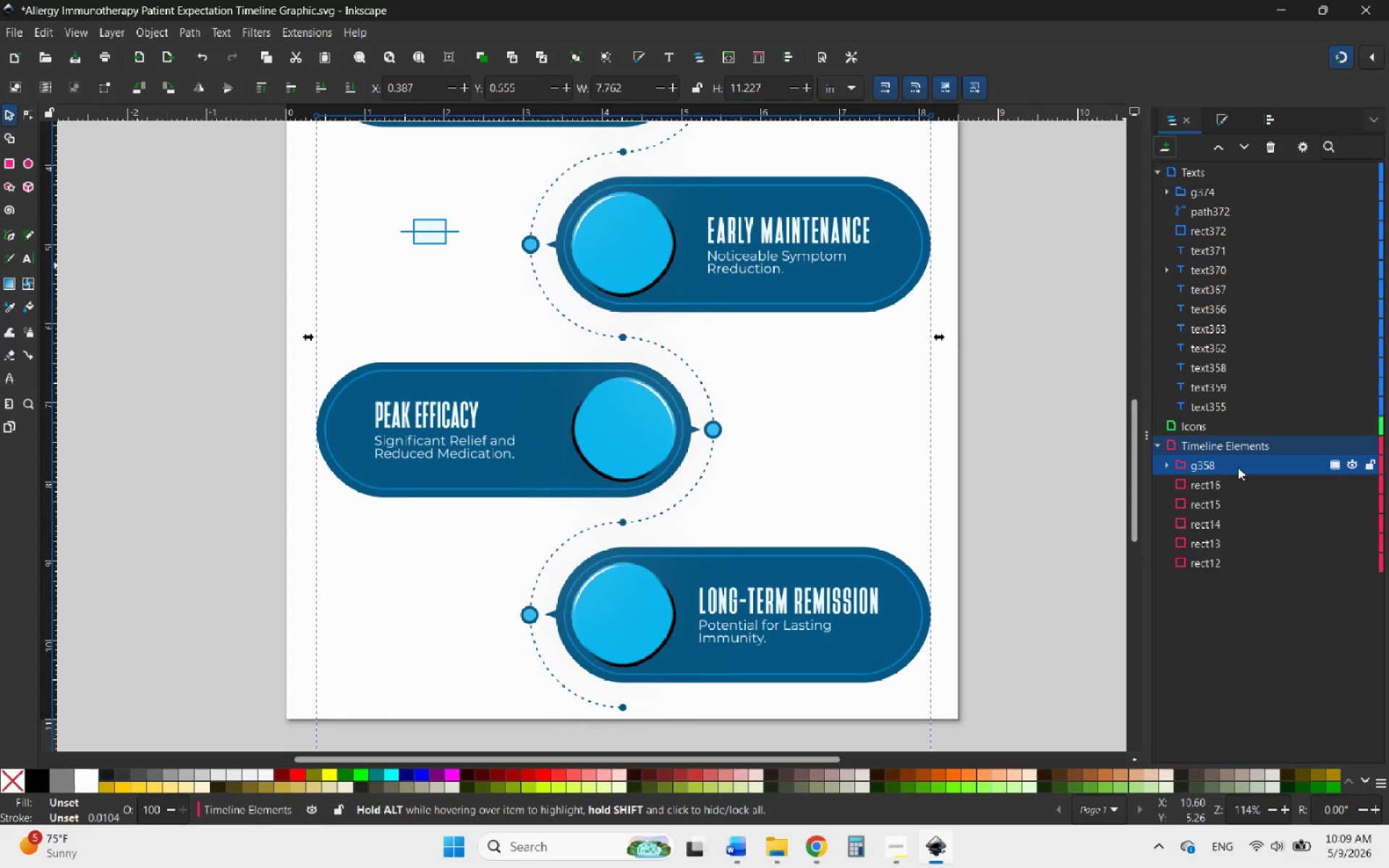 
left_click([983, 433])
 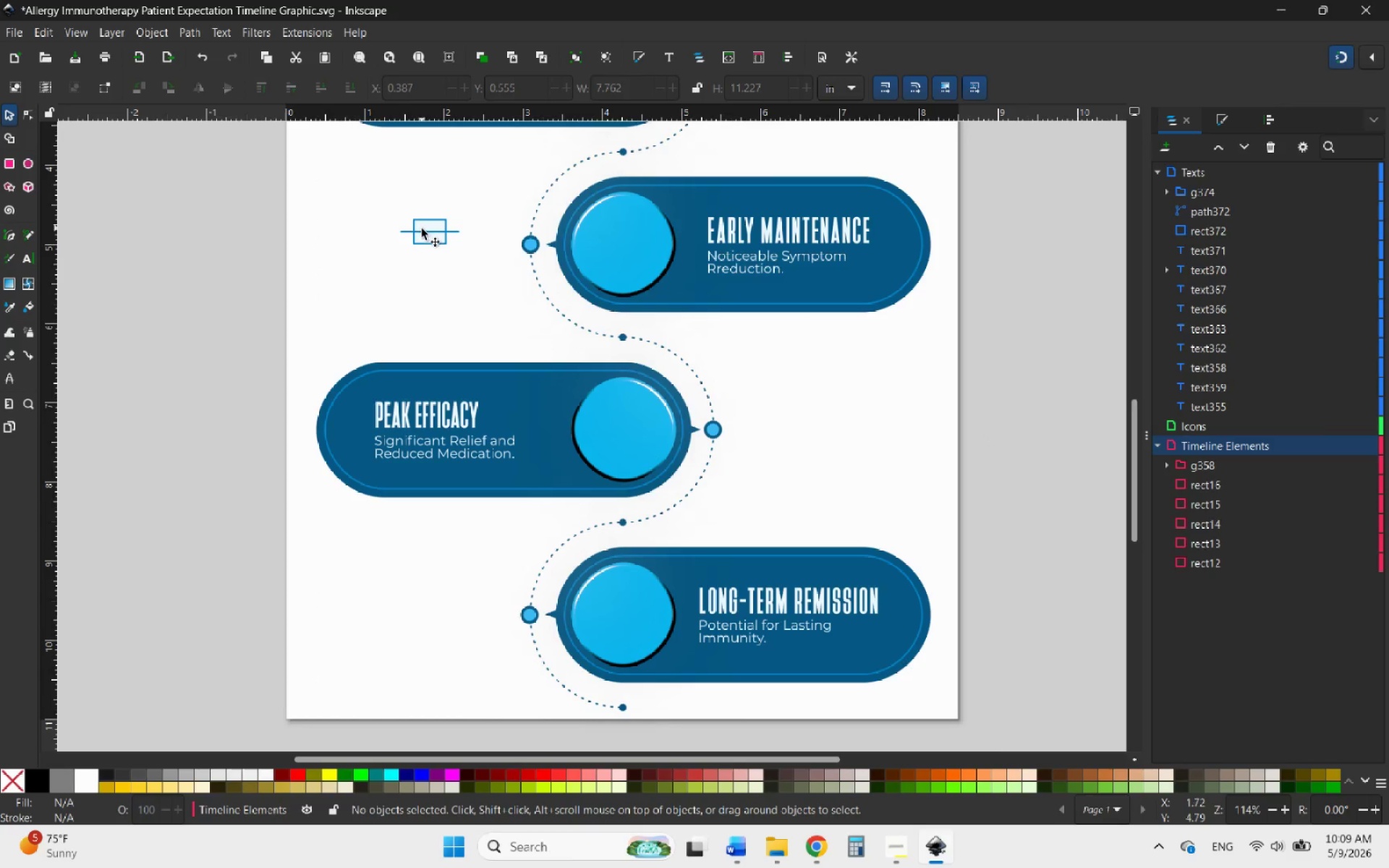 
left_click([420, 234])
 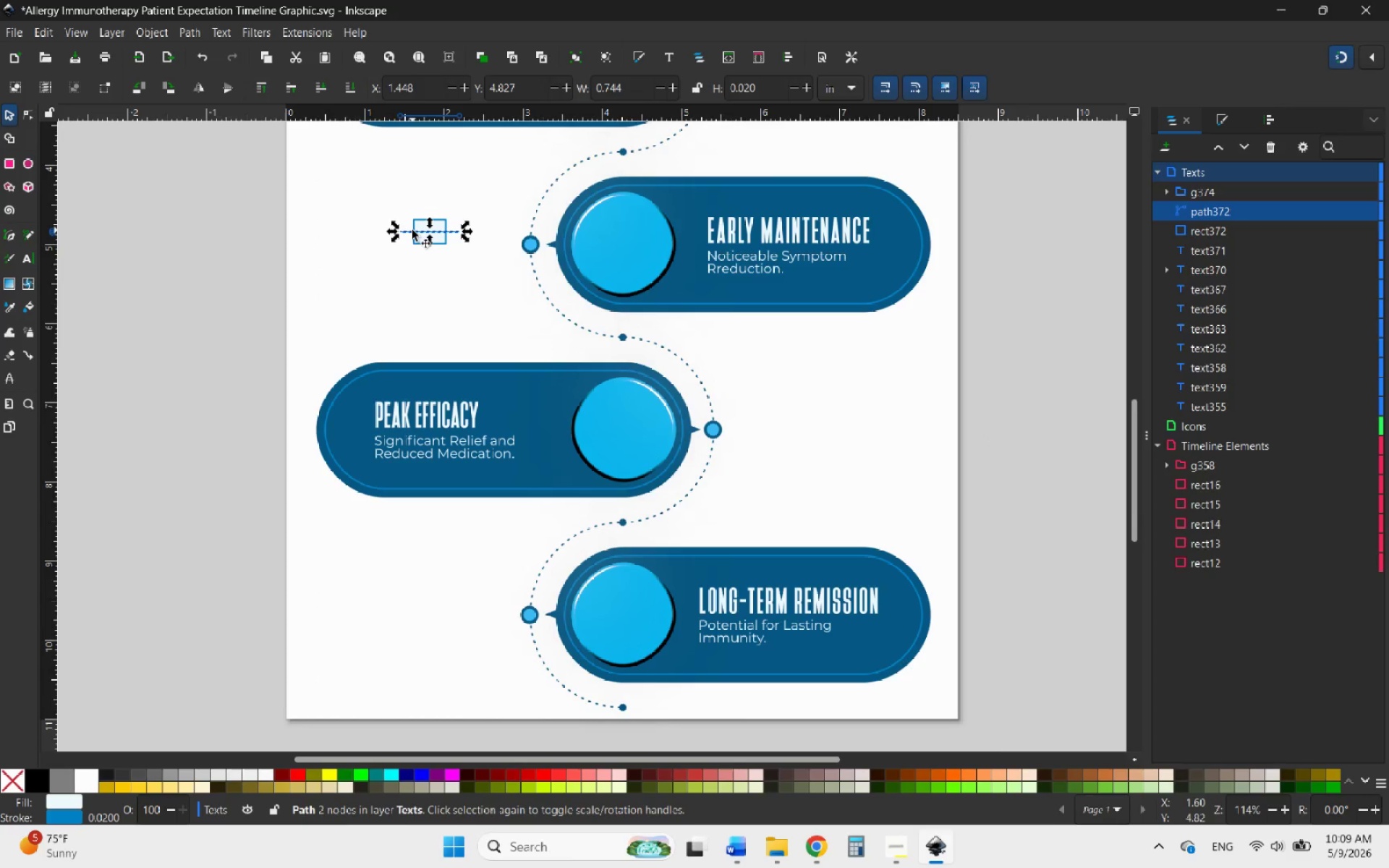 
key(Delete)
 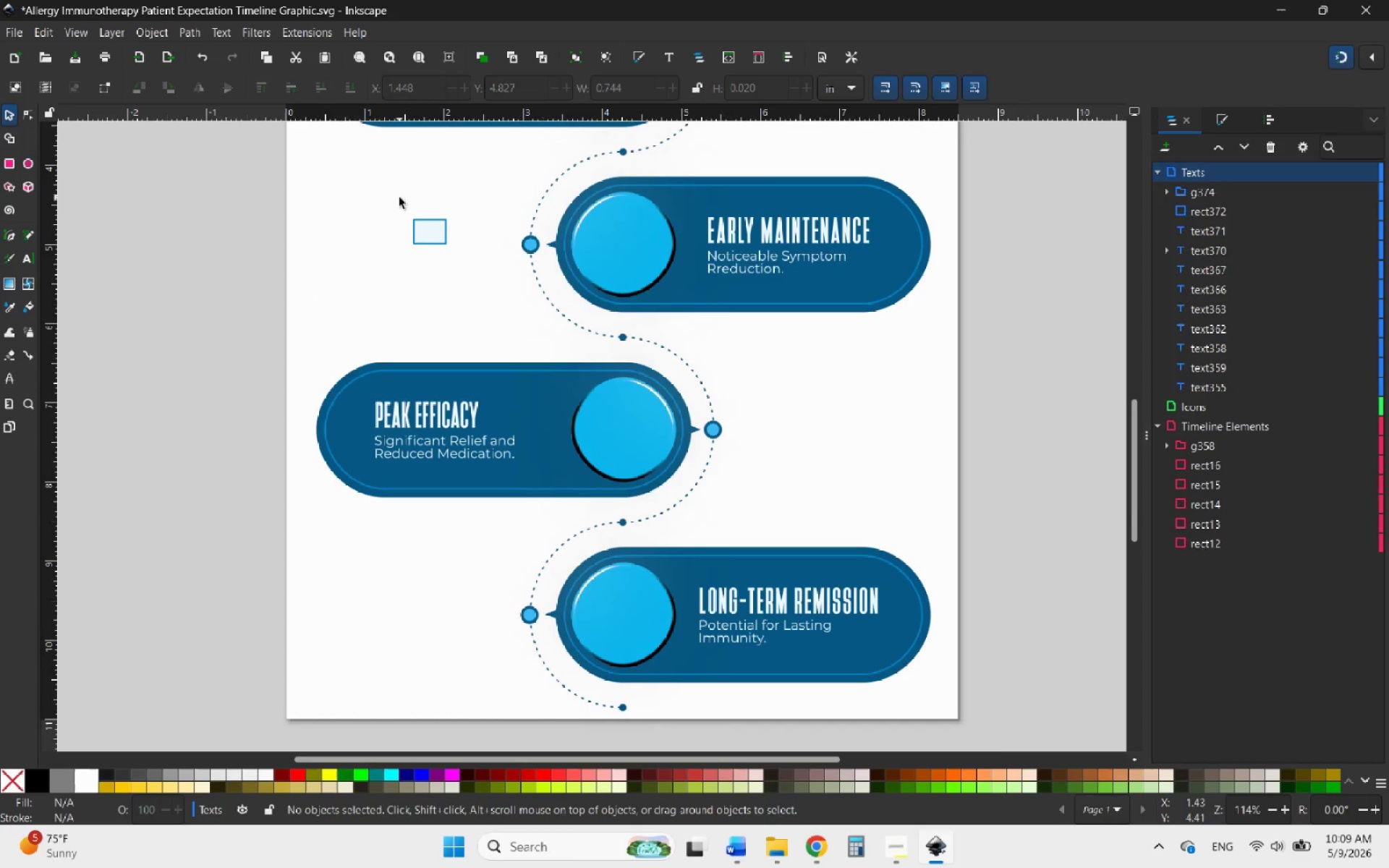 
left_click_drag(start_coordinate=[394, 202], to_coordinate=[458, 281])
 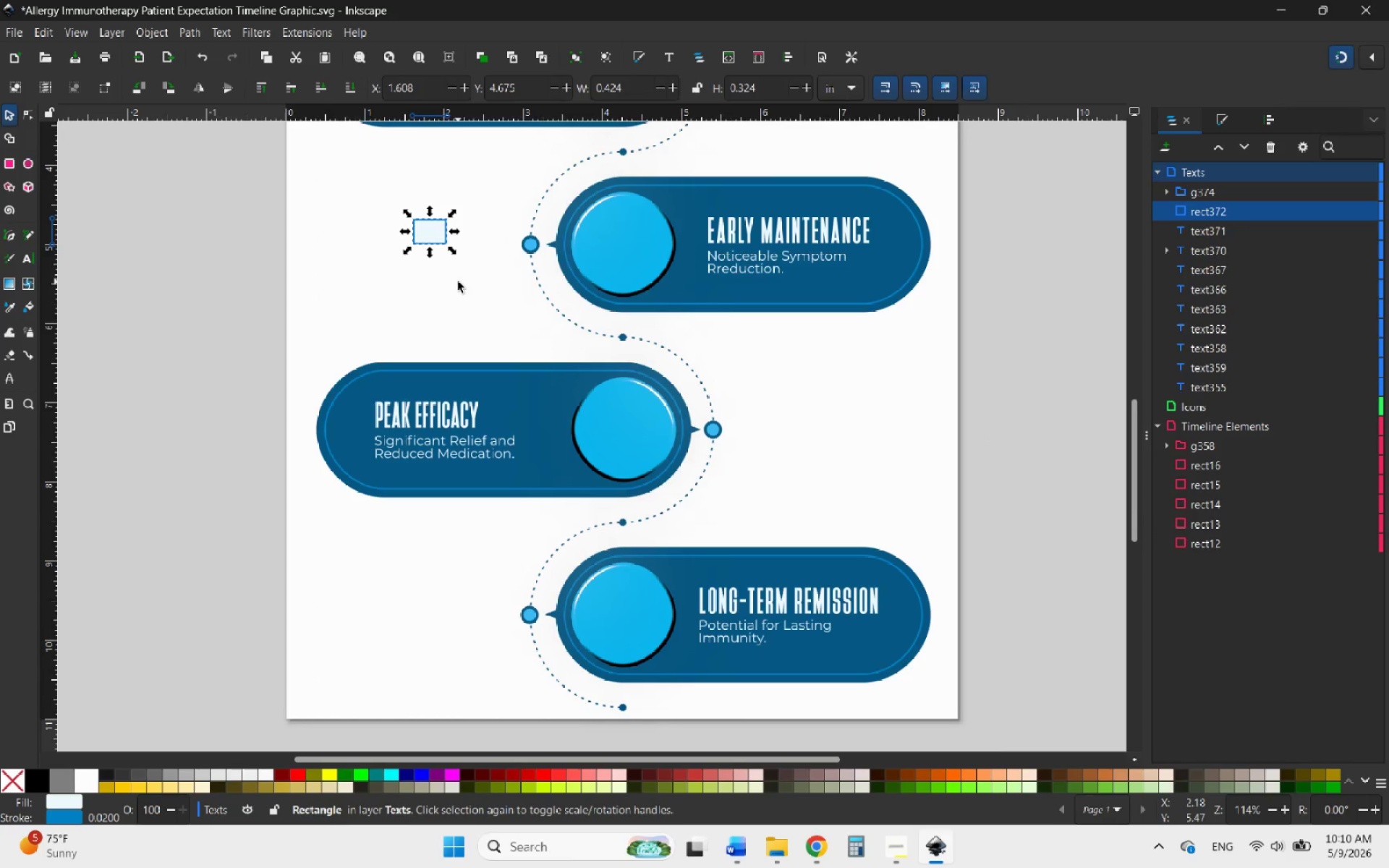 
key(Delete)
 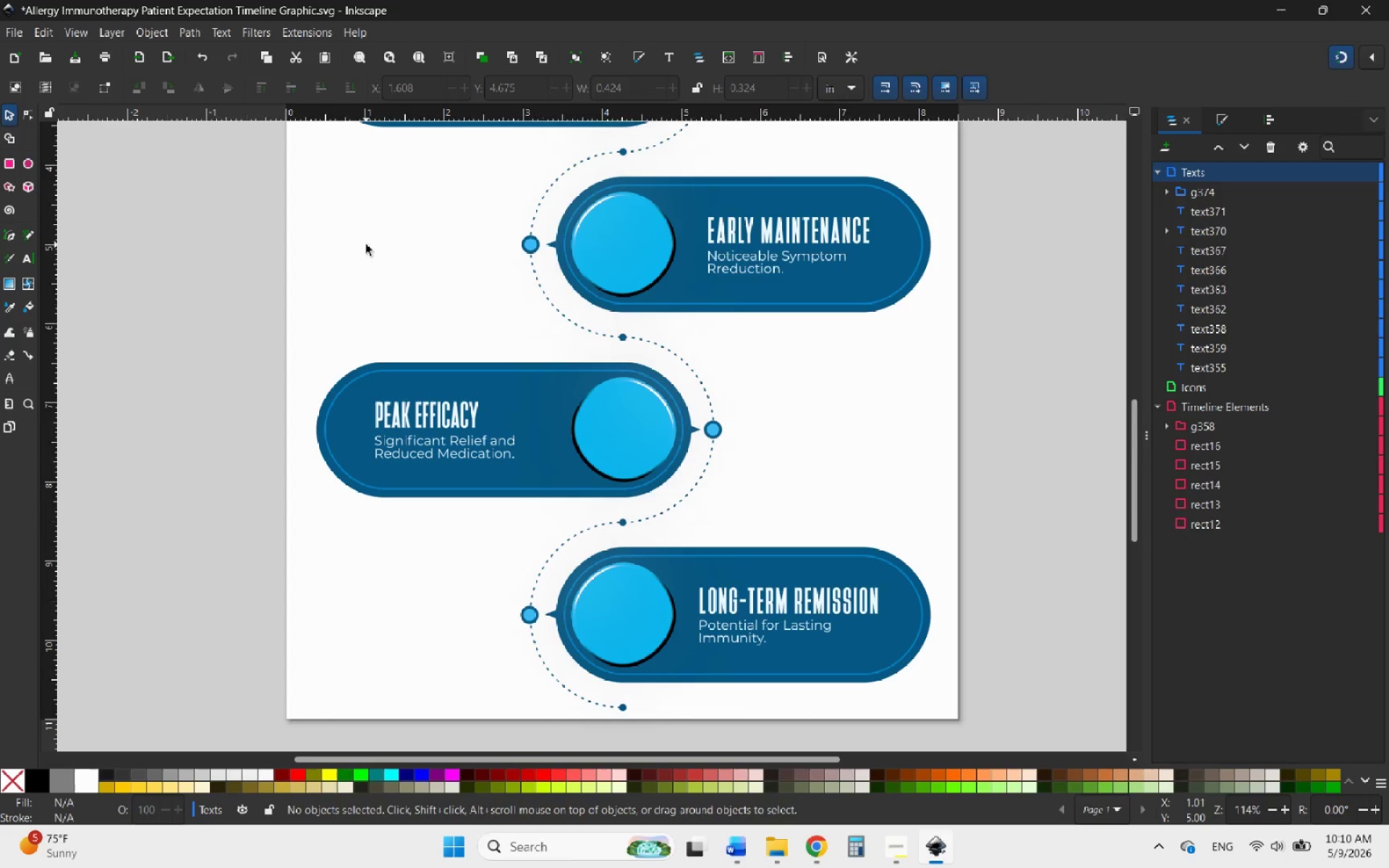 
hold_key(key=ControlLeft, duration=1.19)
scroll: coordinate [527, 386], scroll_direction: down, amount: 1.0
 